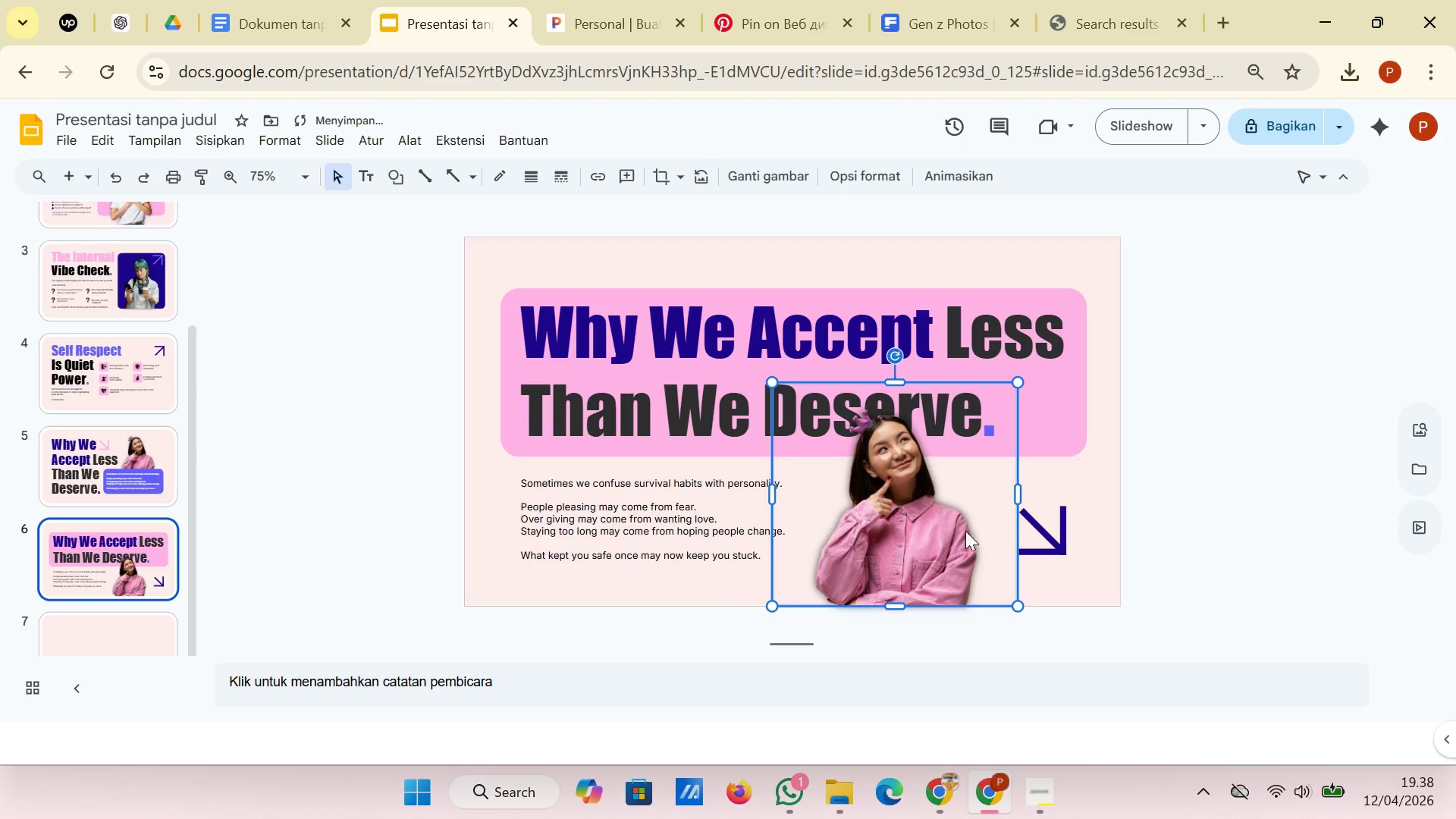 
left_click([1257, 436])
 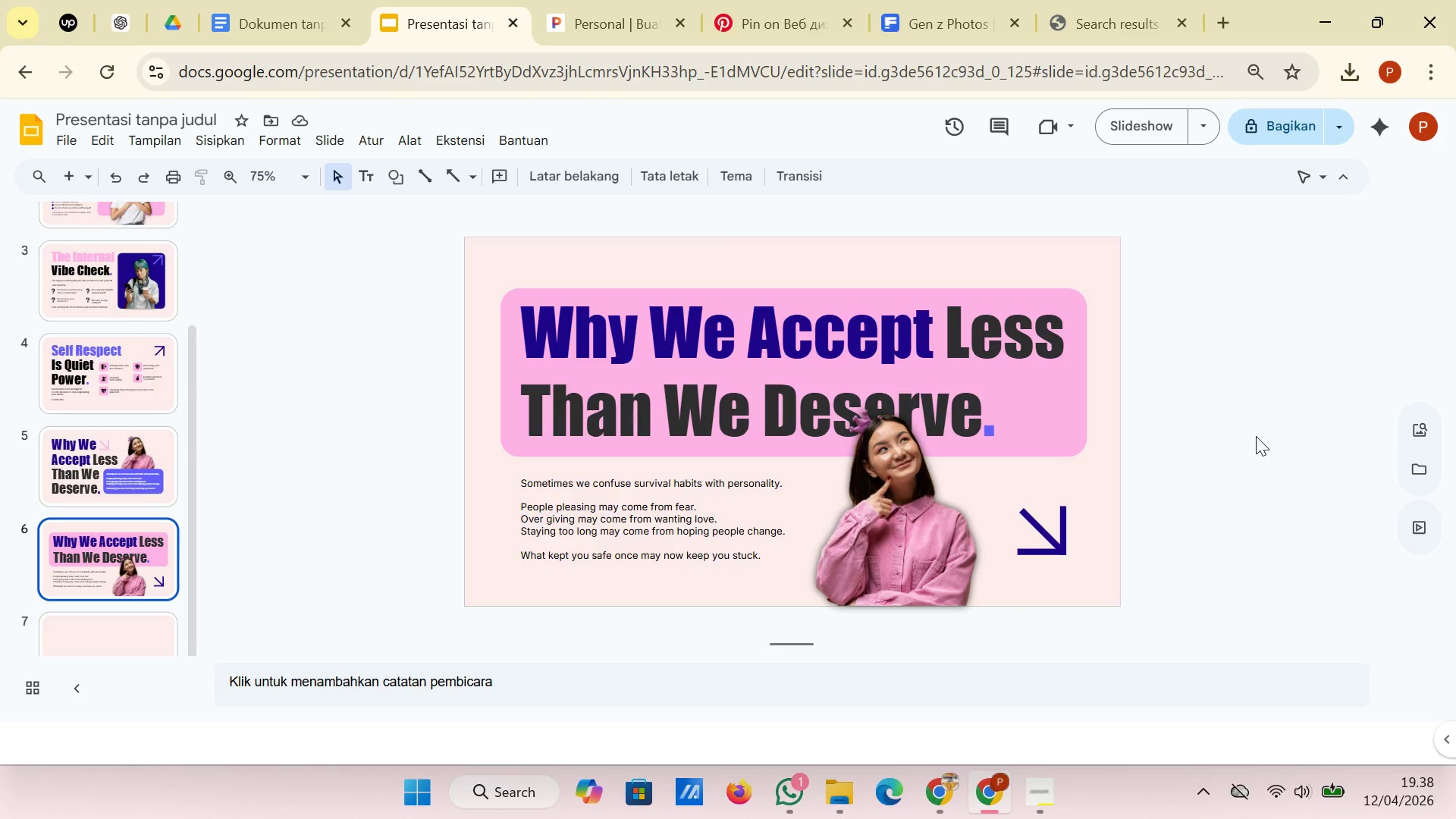 
wait(6.03)
 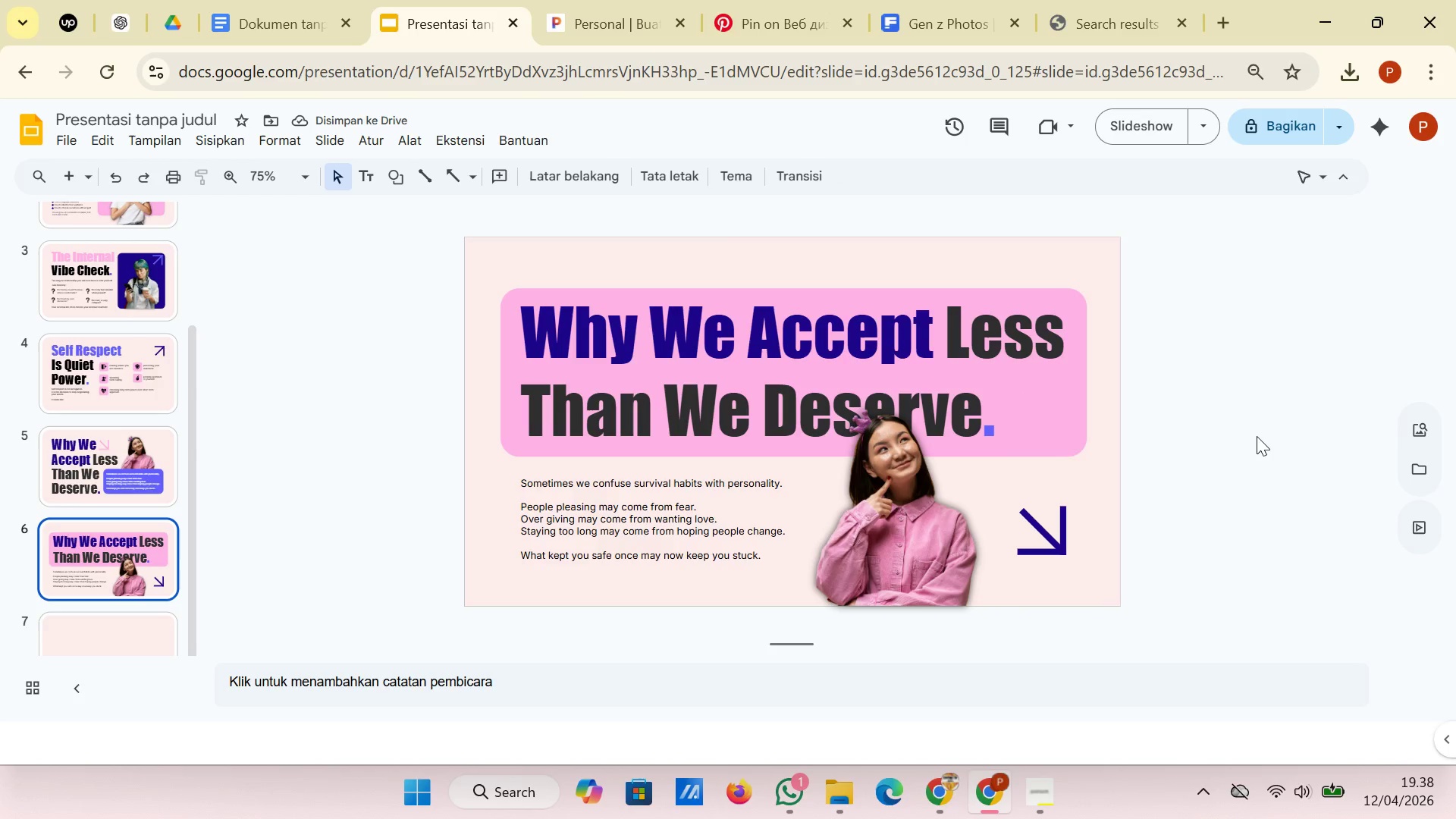 
left_click([119, 481])
 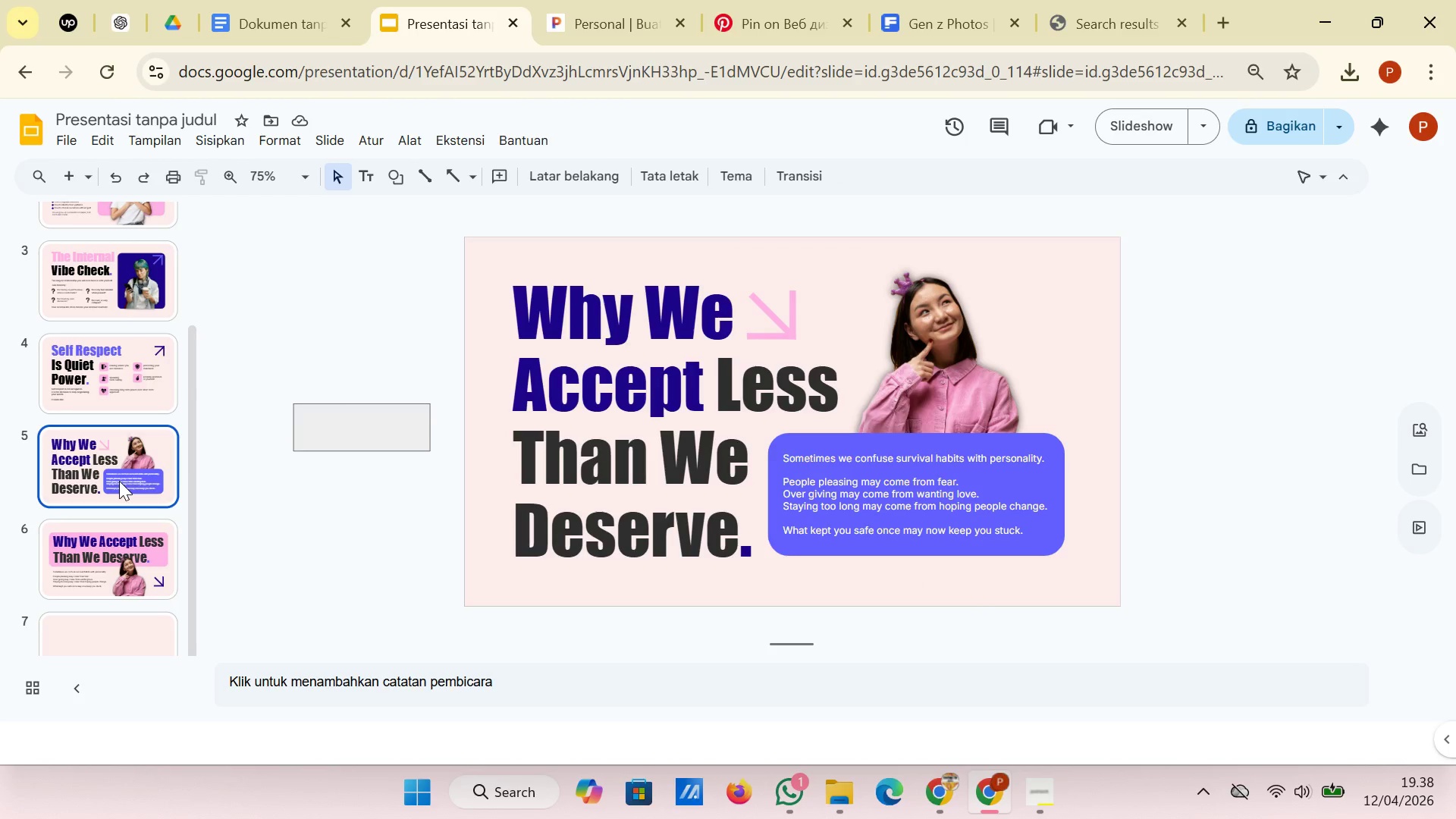 
wait(6.89)
 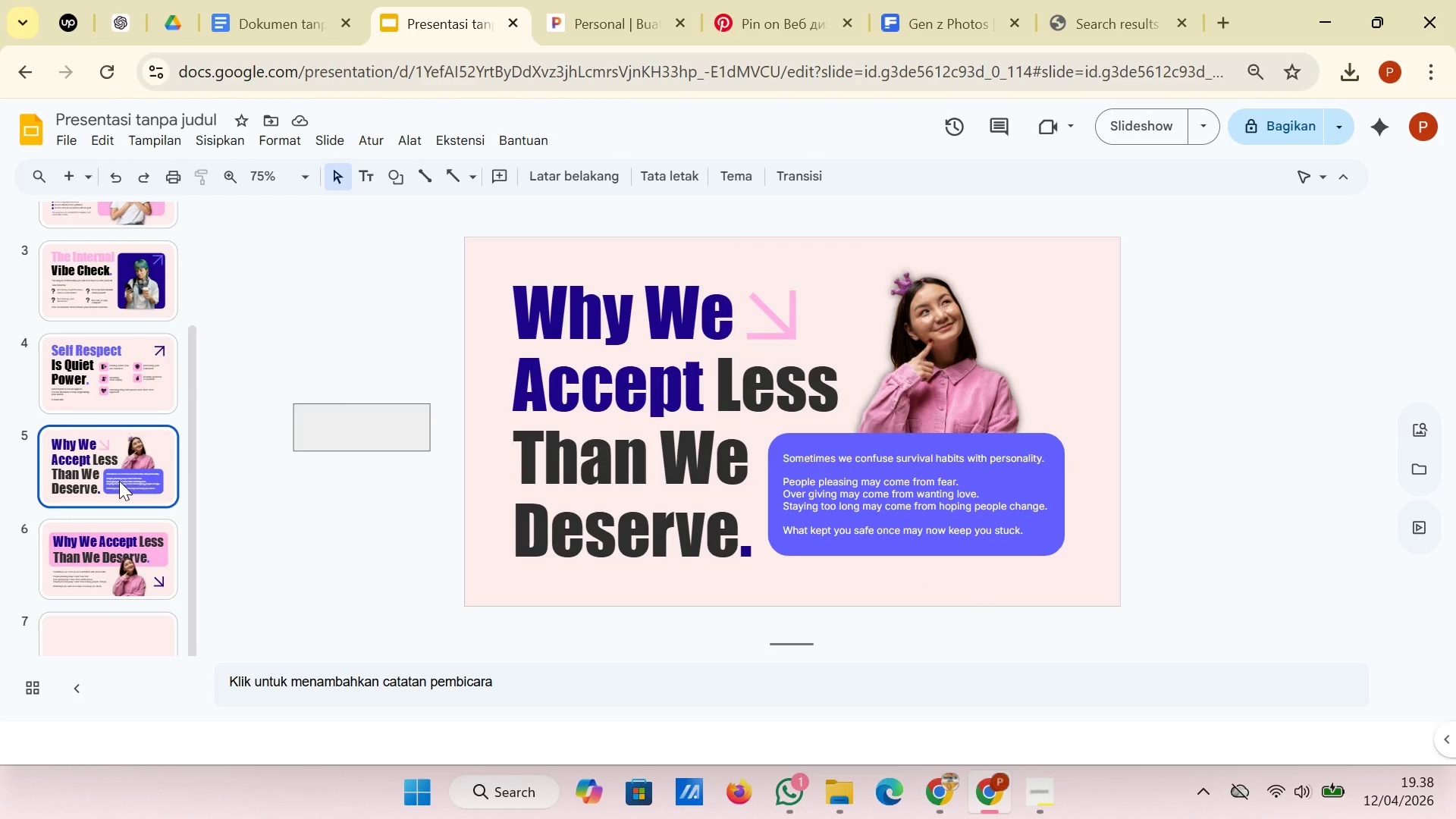 
left_click([125, 563])
 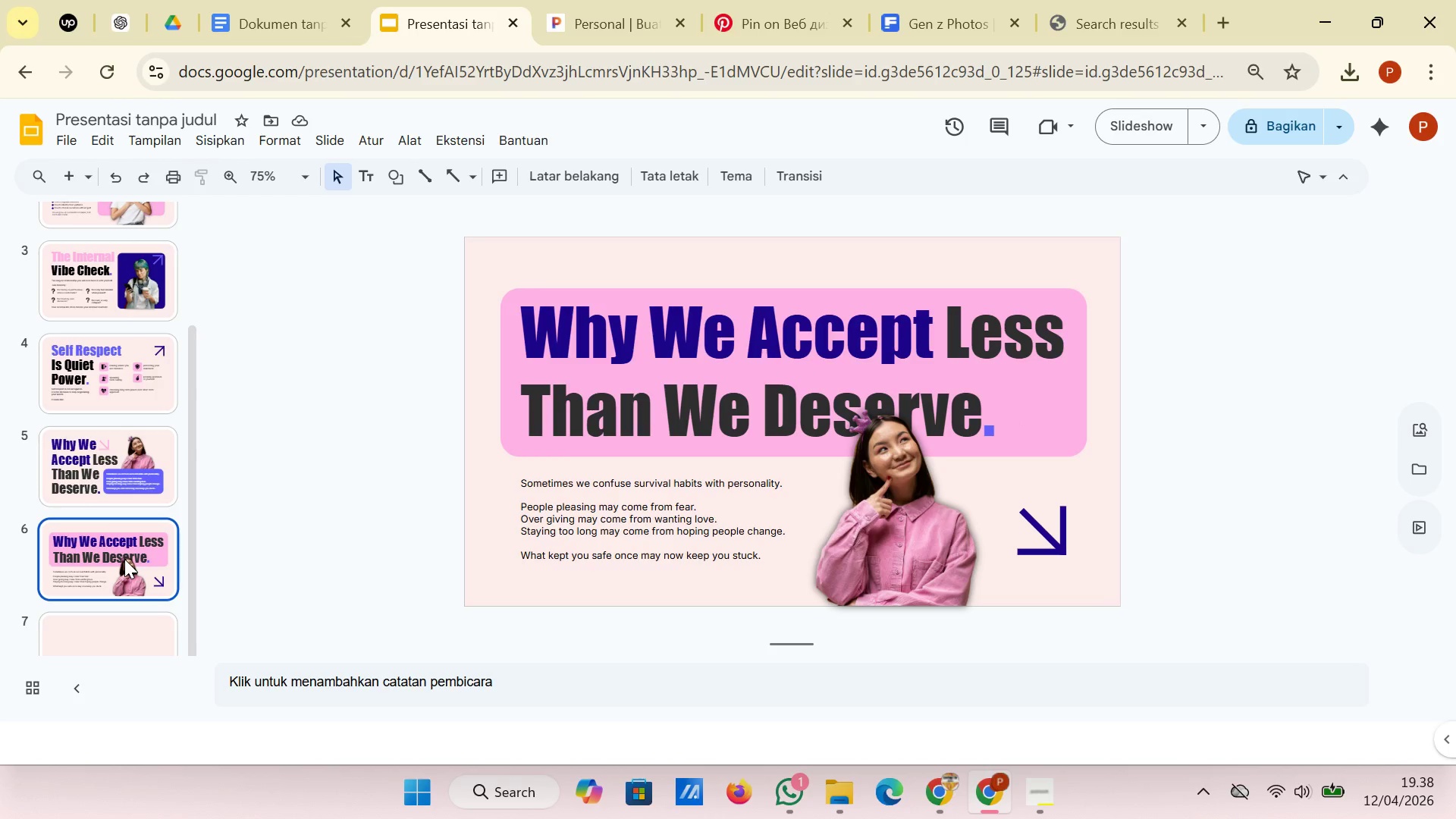 
wait(5.41)
 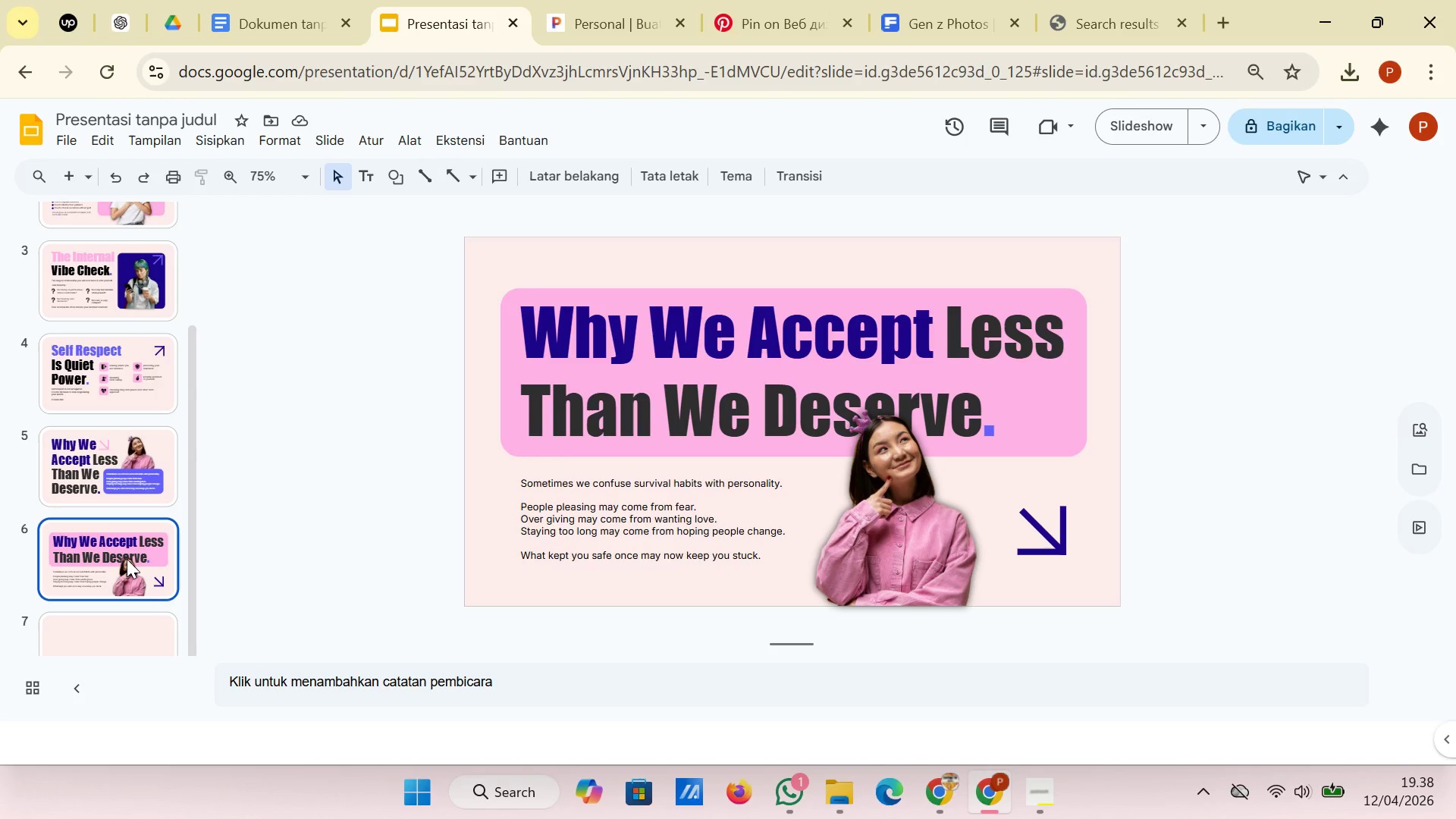 
left_click([131, 467])
 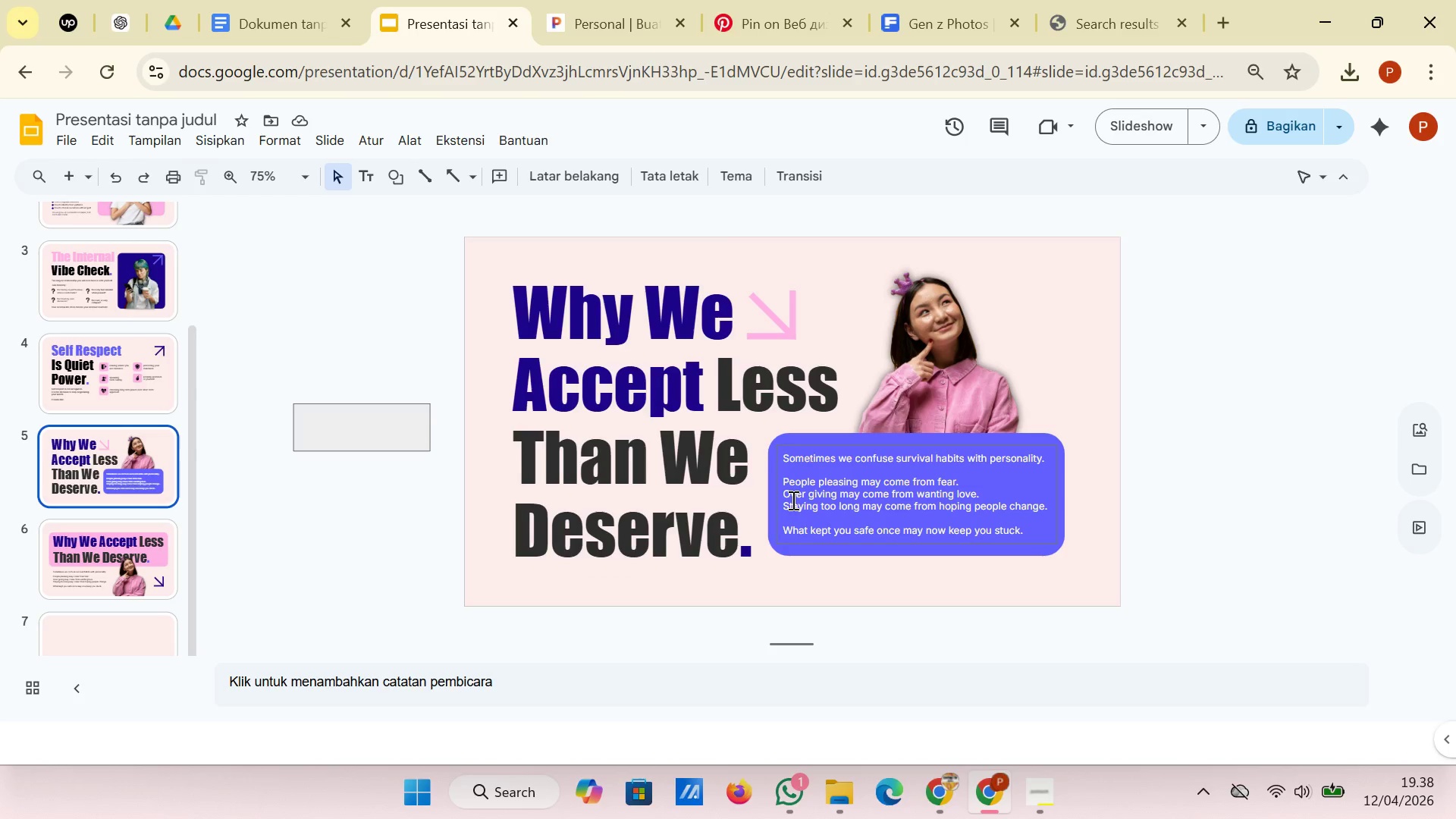 
wait(15.8)
 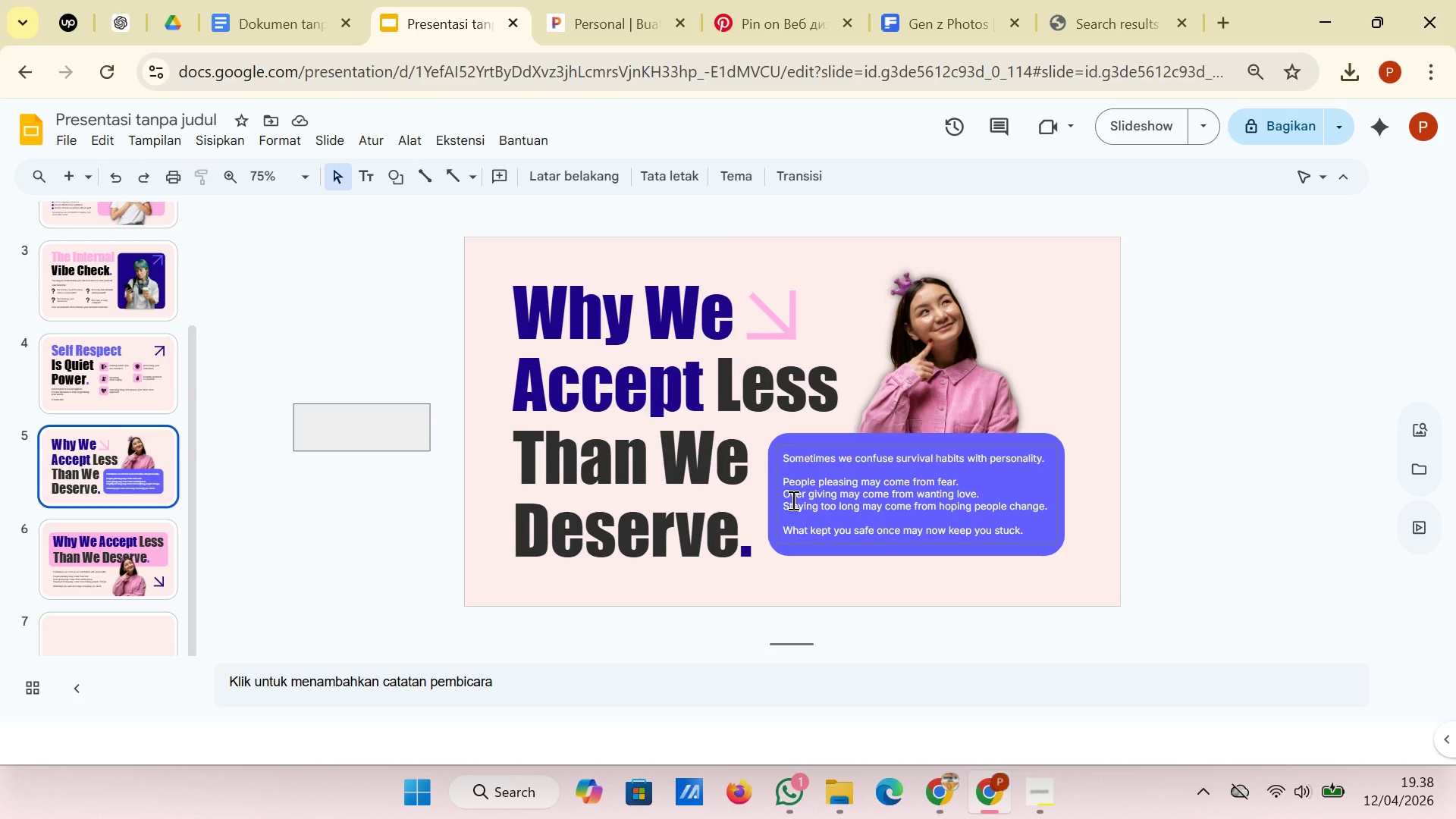 
left_click([152, 614])
 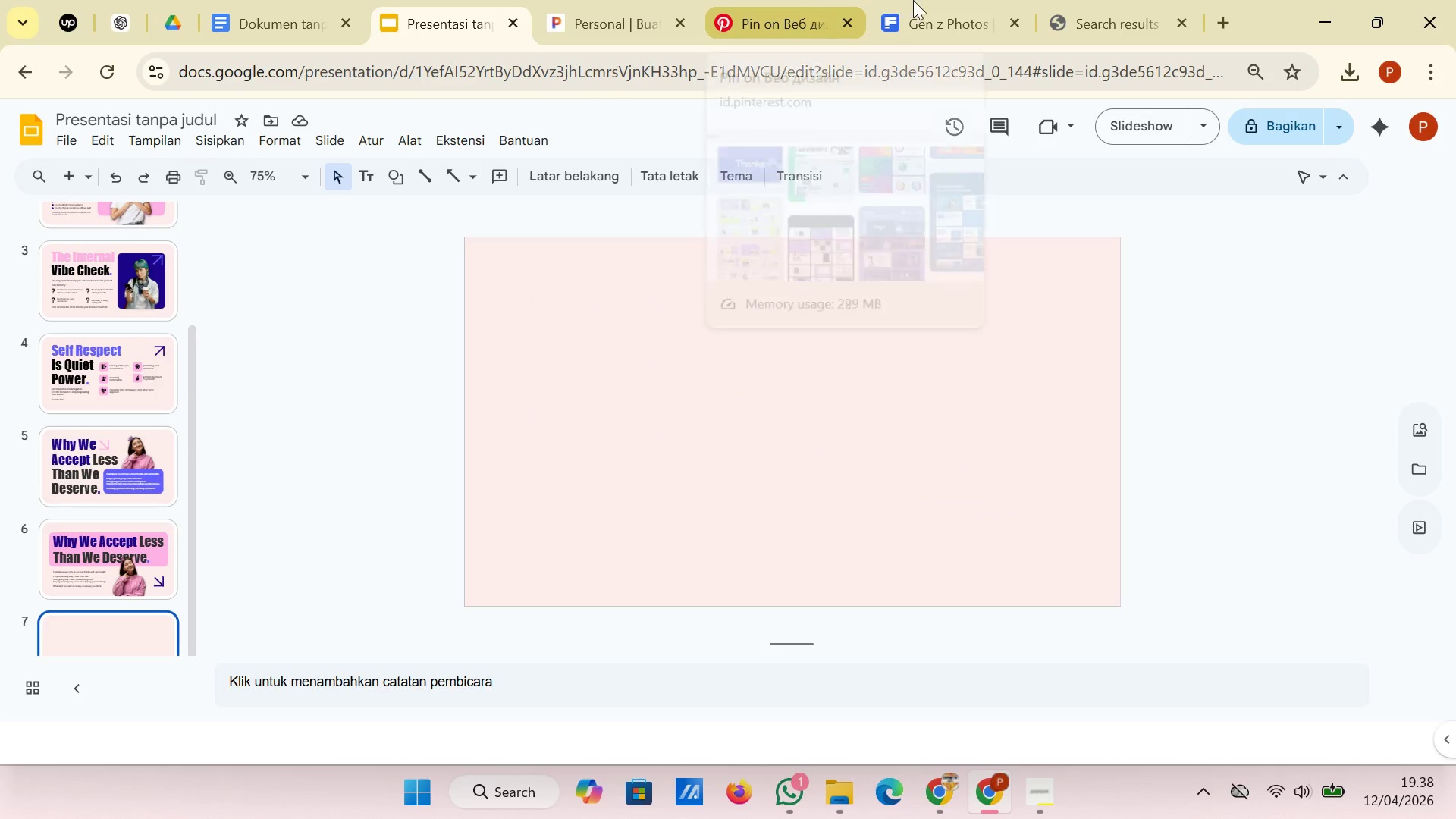 
left_click([915, 0])
 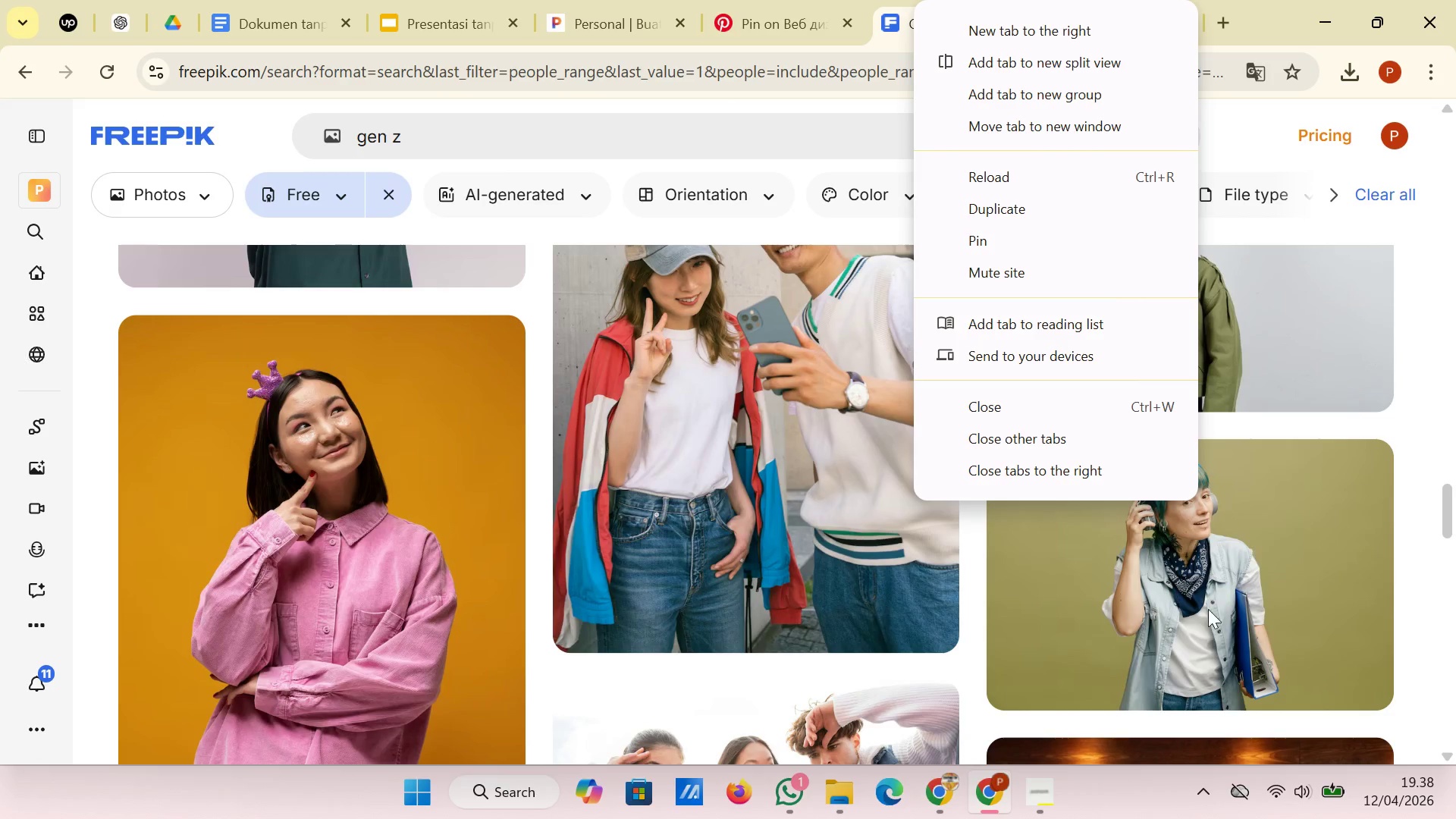 
wait(6.94)
 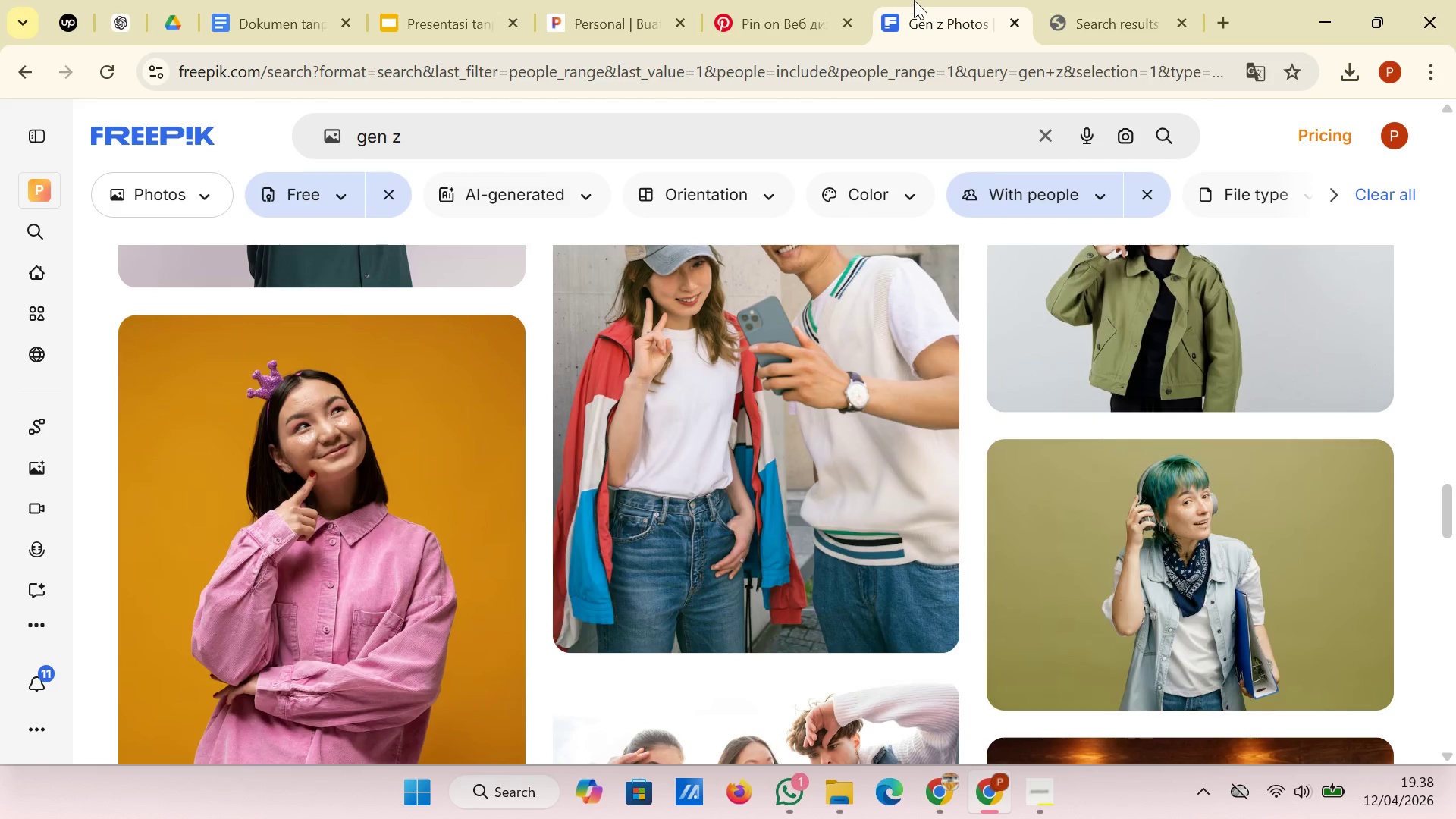 
scroll: coordinate [1142, 519], scroll_direction: down, amount: 2.0
 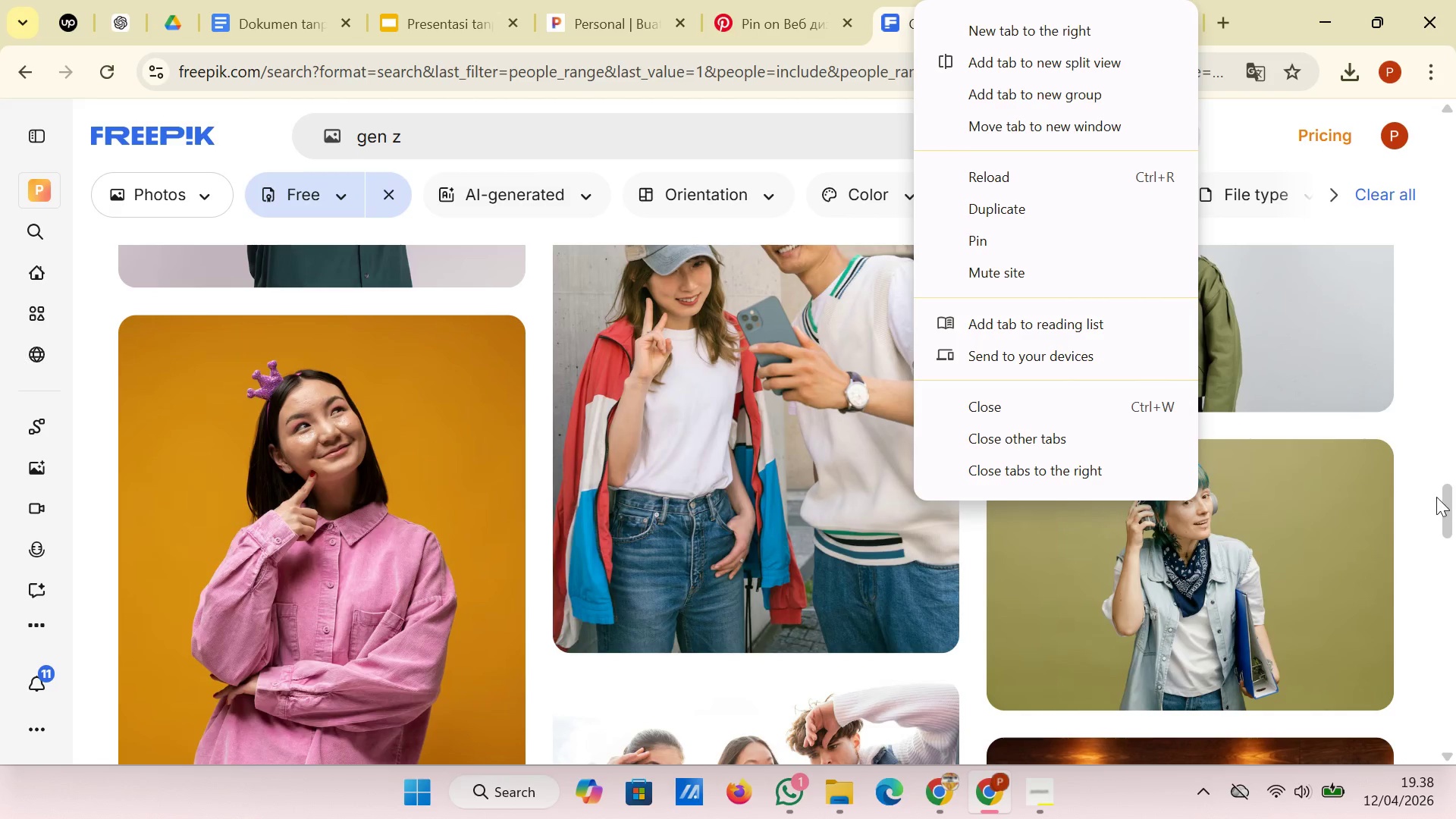 
left_click([1425, 494])
 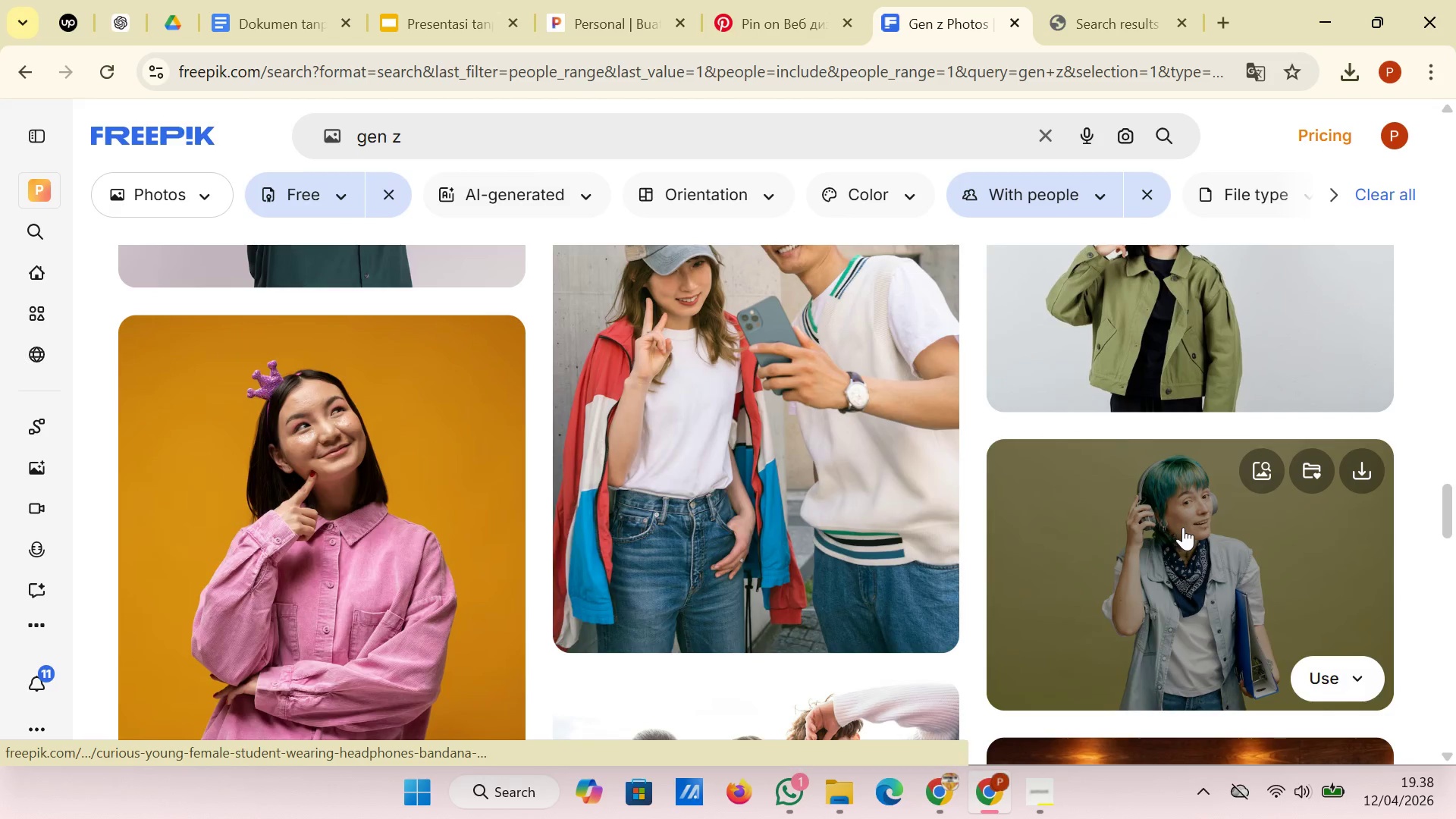 
scroll: coordinate [1191, 526], scroll_direction: down, amount: 5.0
 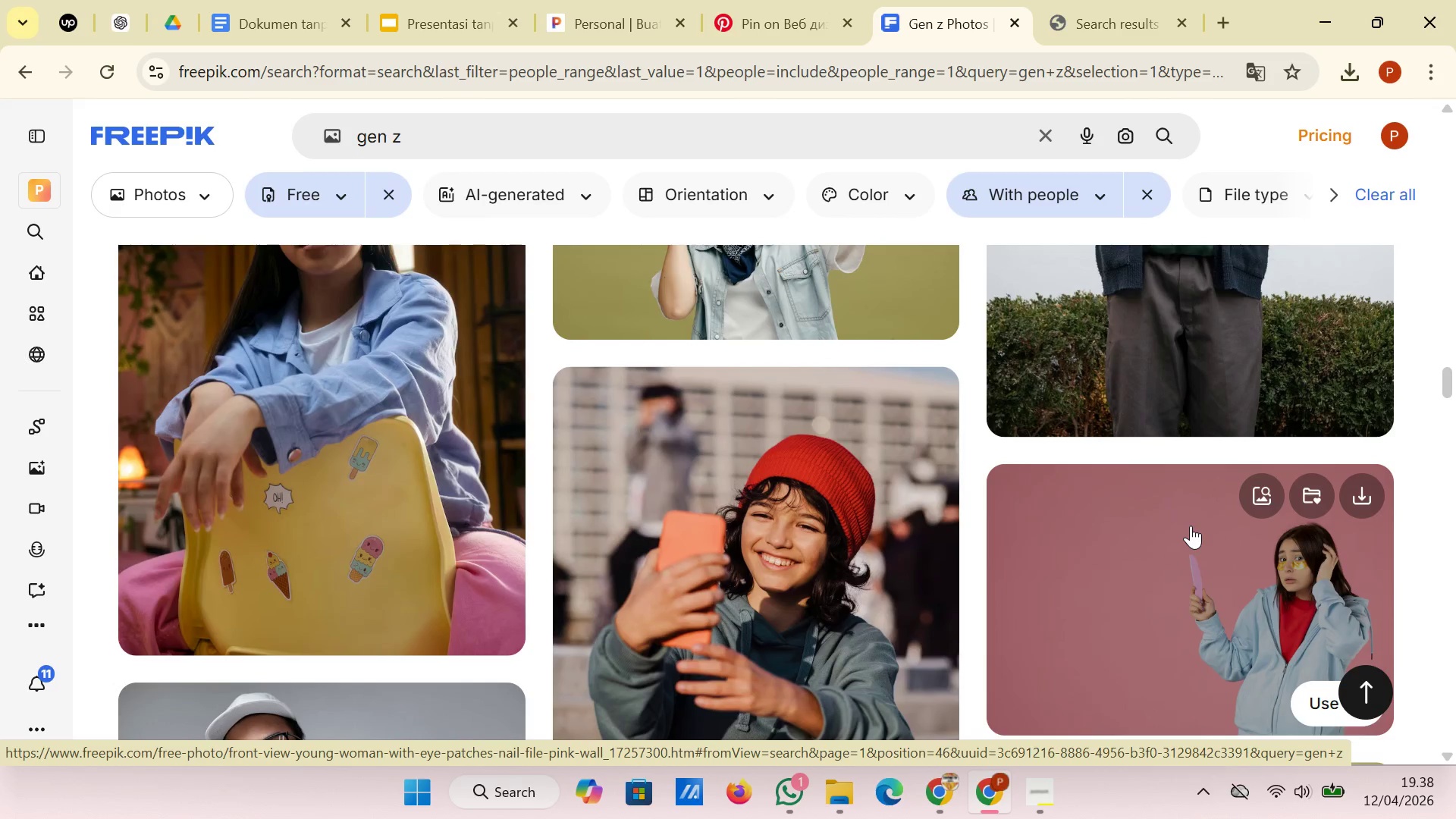 
scroll: coordinate [1191, 526], scroll_direction: up, amount: 1.0
 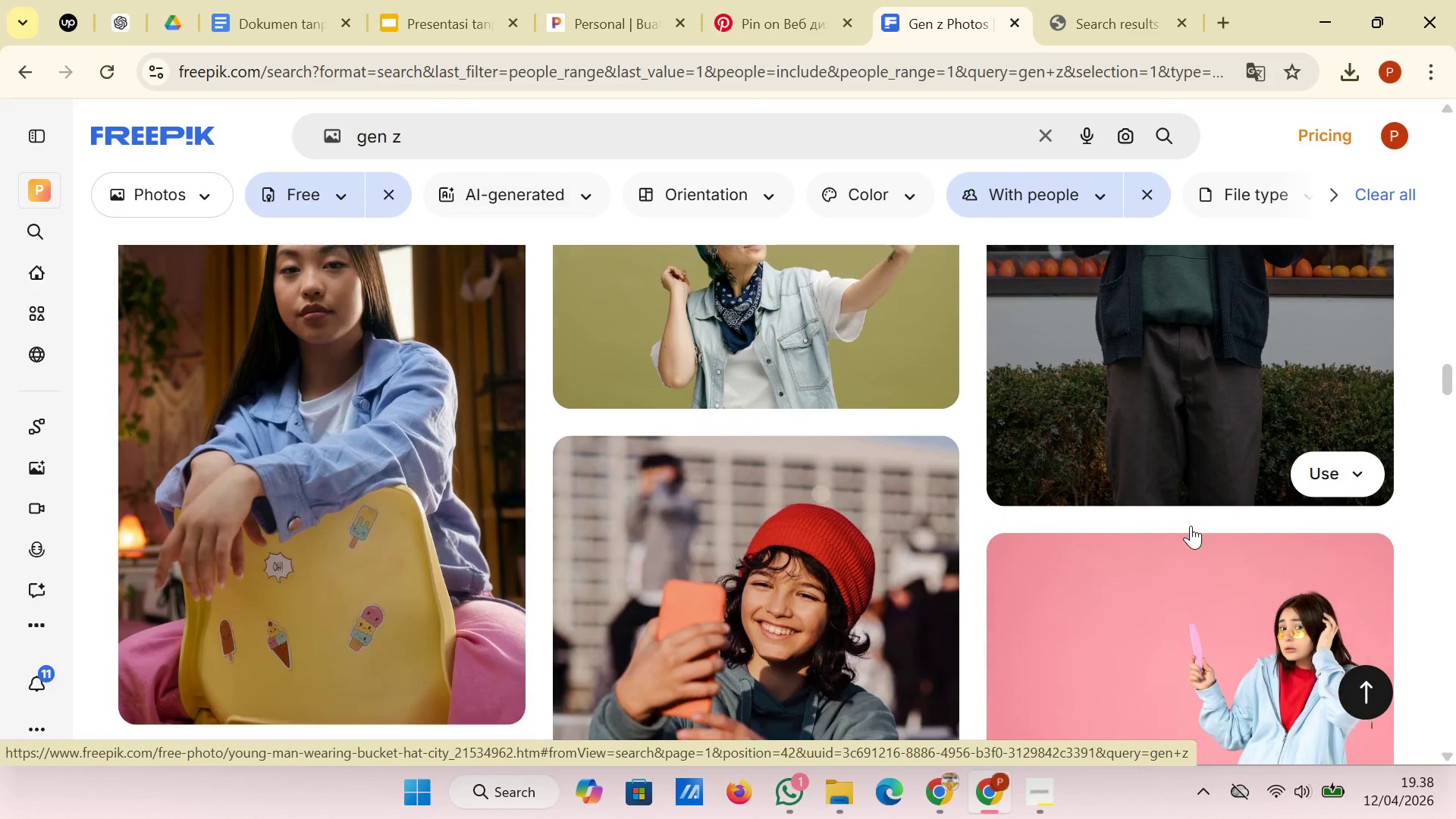 
scroll: coordinate [1199, 526], scroll_direction: down, amount: 8.0
 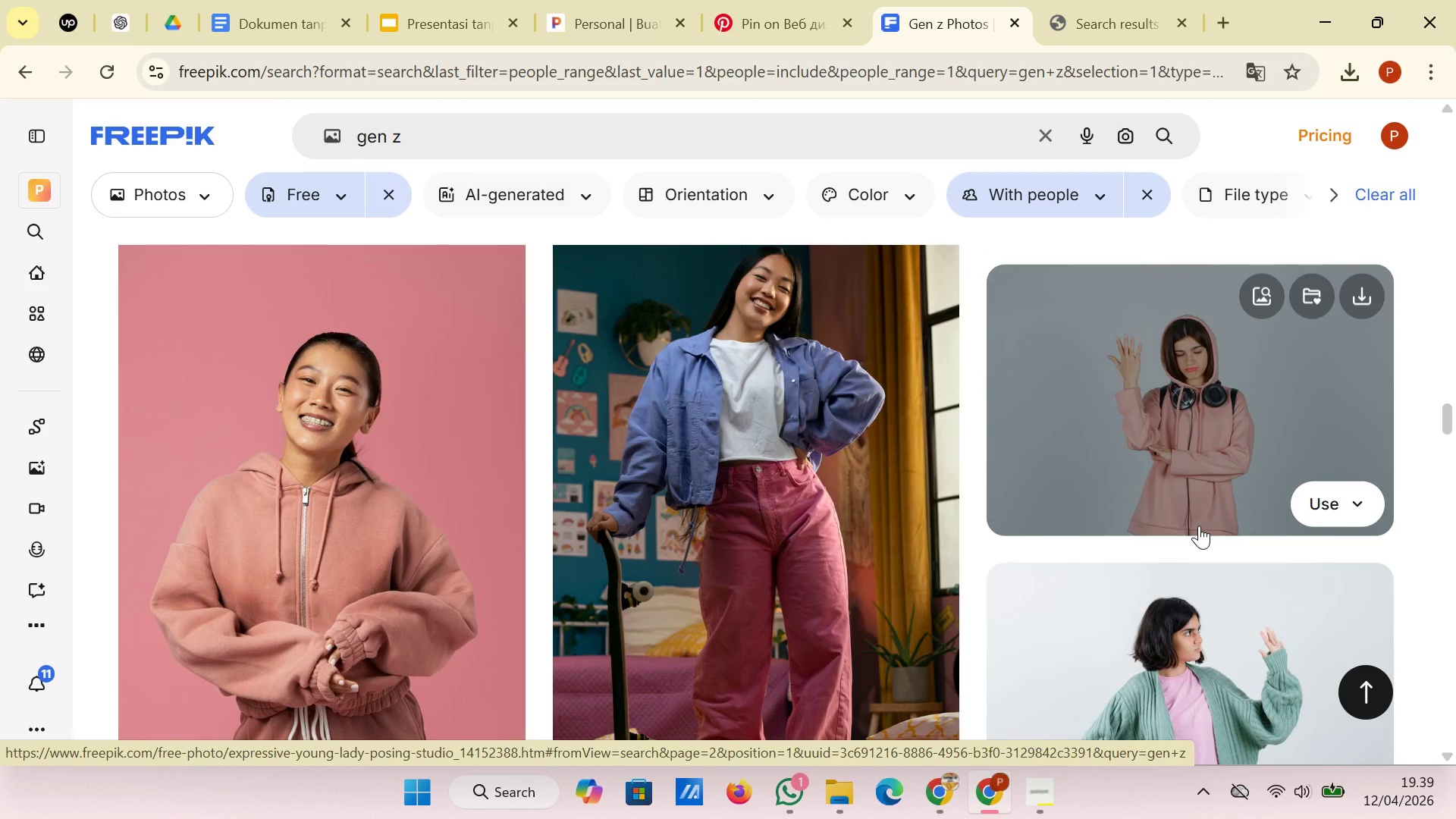 
scroll: coordinate [1199, 526], scroll_direction: down, amount: 1.0
 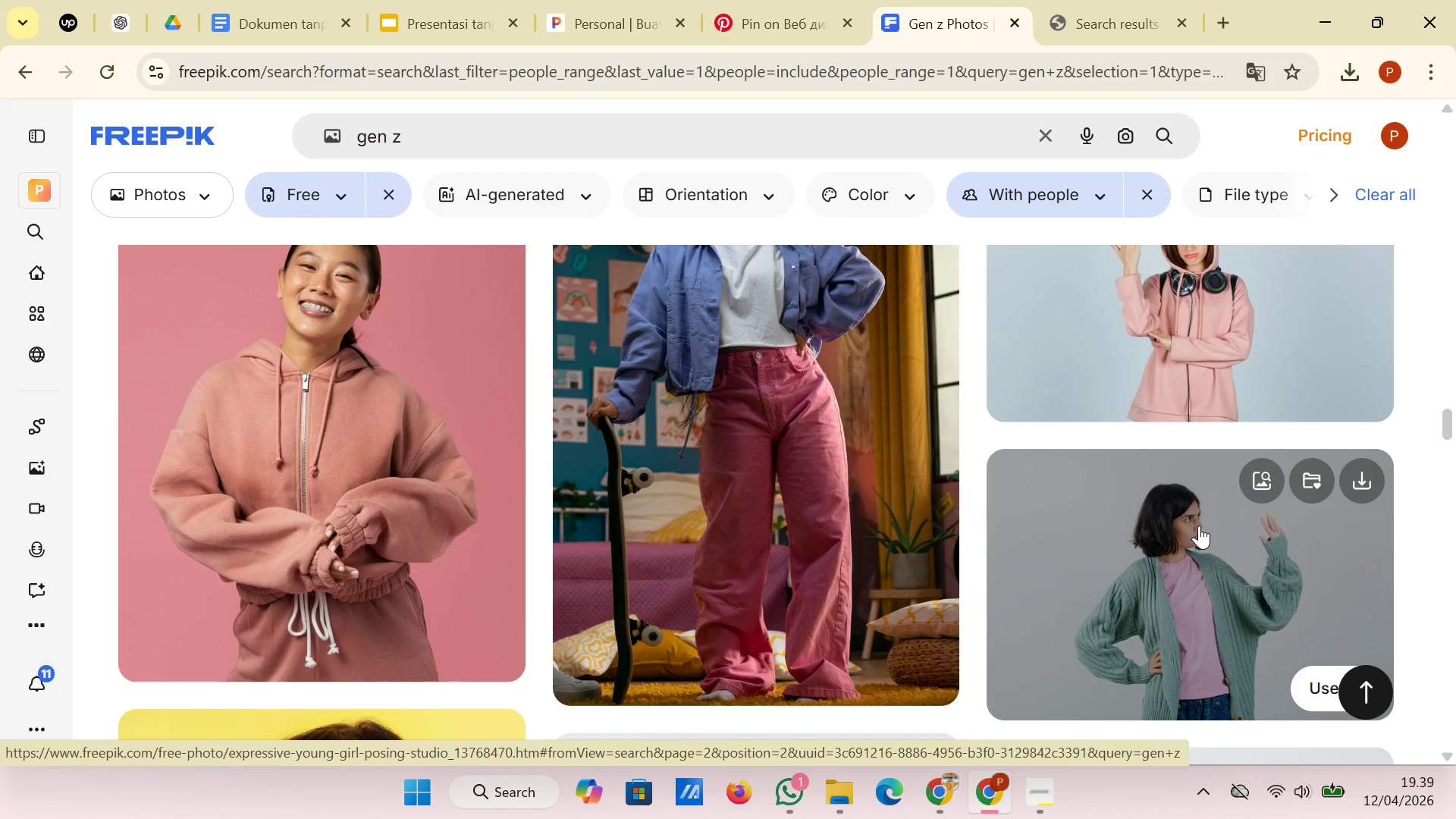 
scroll: coordinate [1199, 526], scroll_direction: up, amount: 1.0
 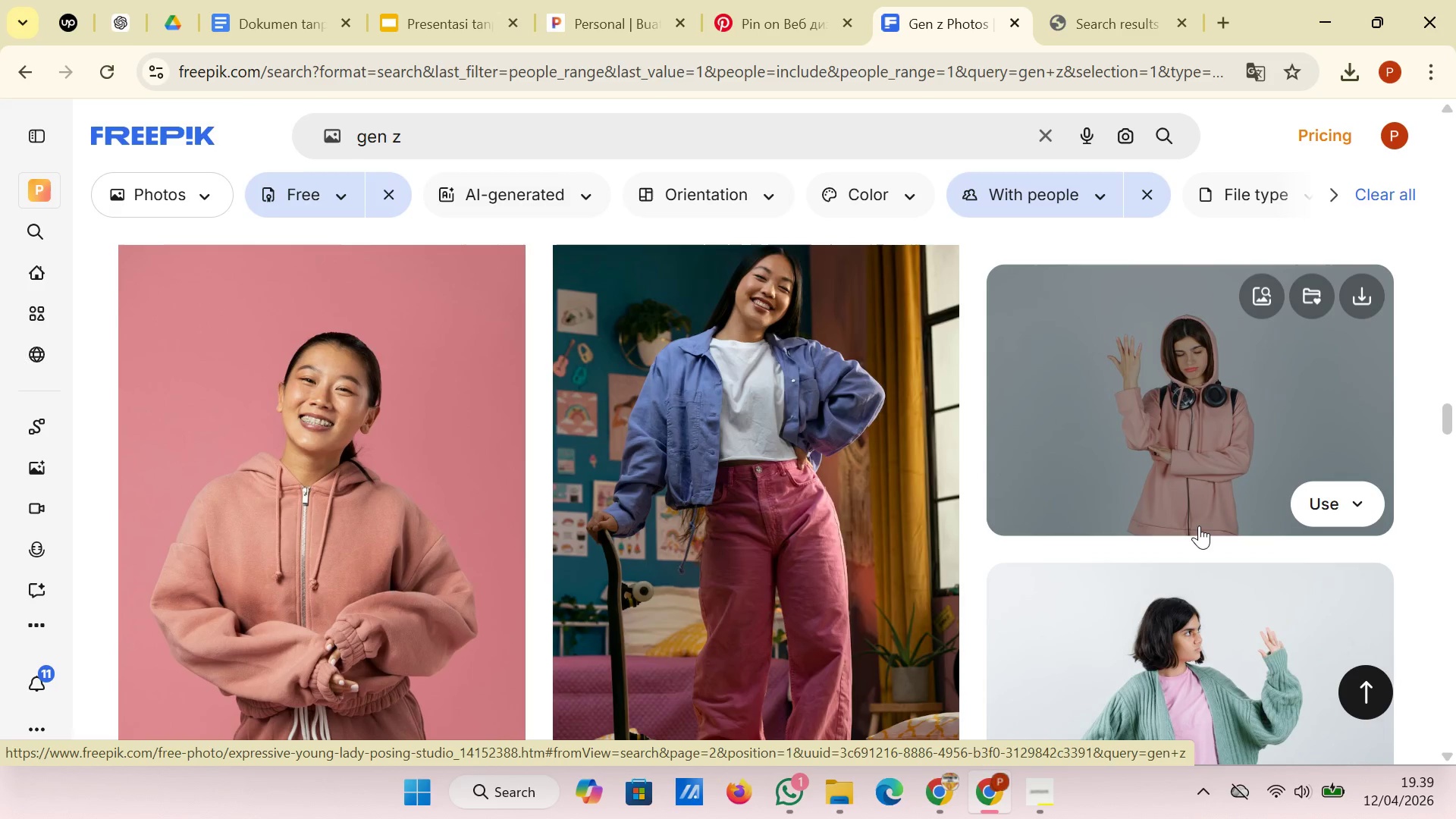 
scroll: coordinate [1199, 526], scroll_direction: down, amount: 7.0
 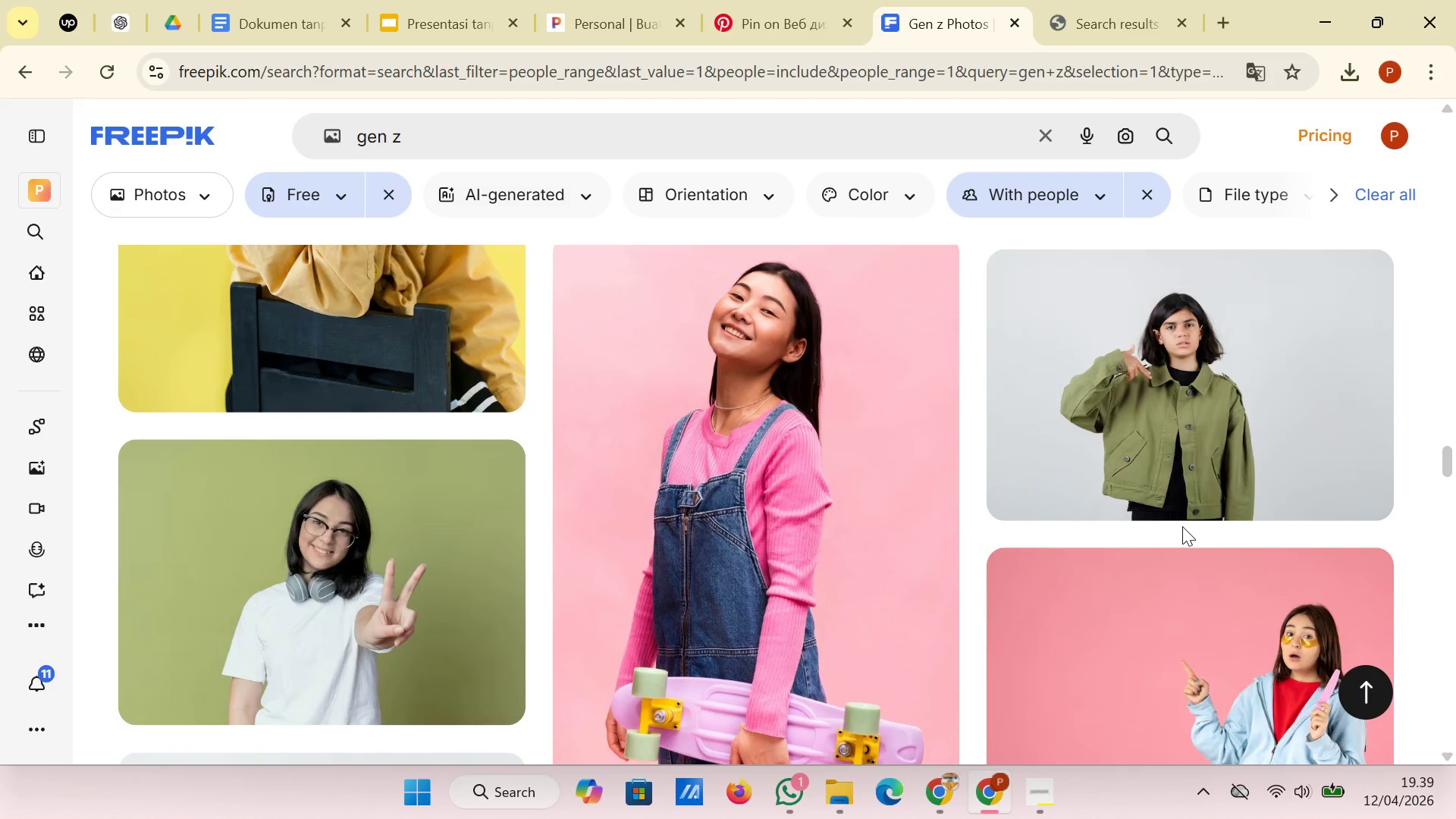 
wait(7.0)
 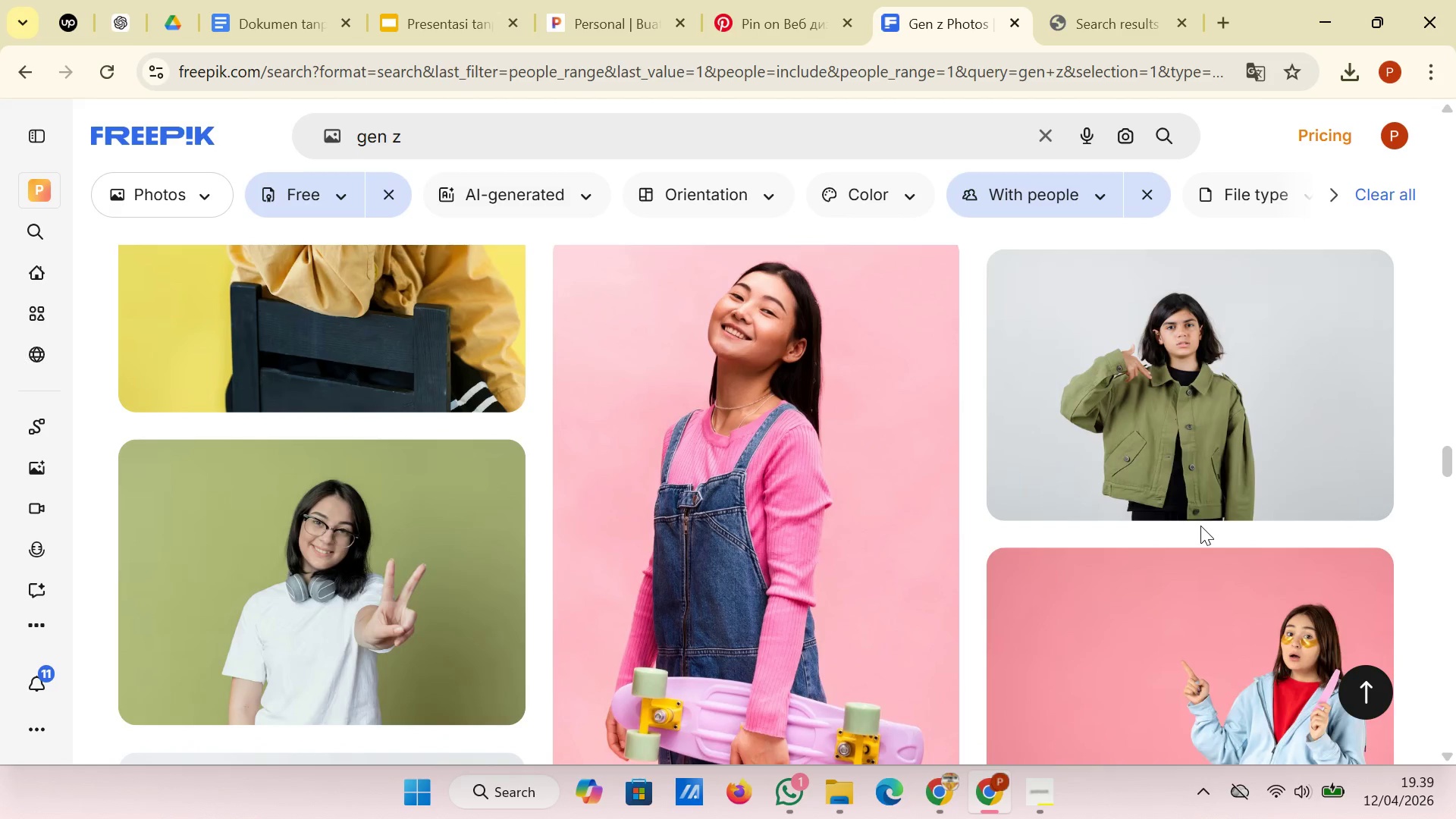 
scroll: coordinate [751, 607], scroll_direction: up, amount: 9.0
 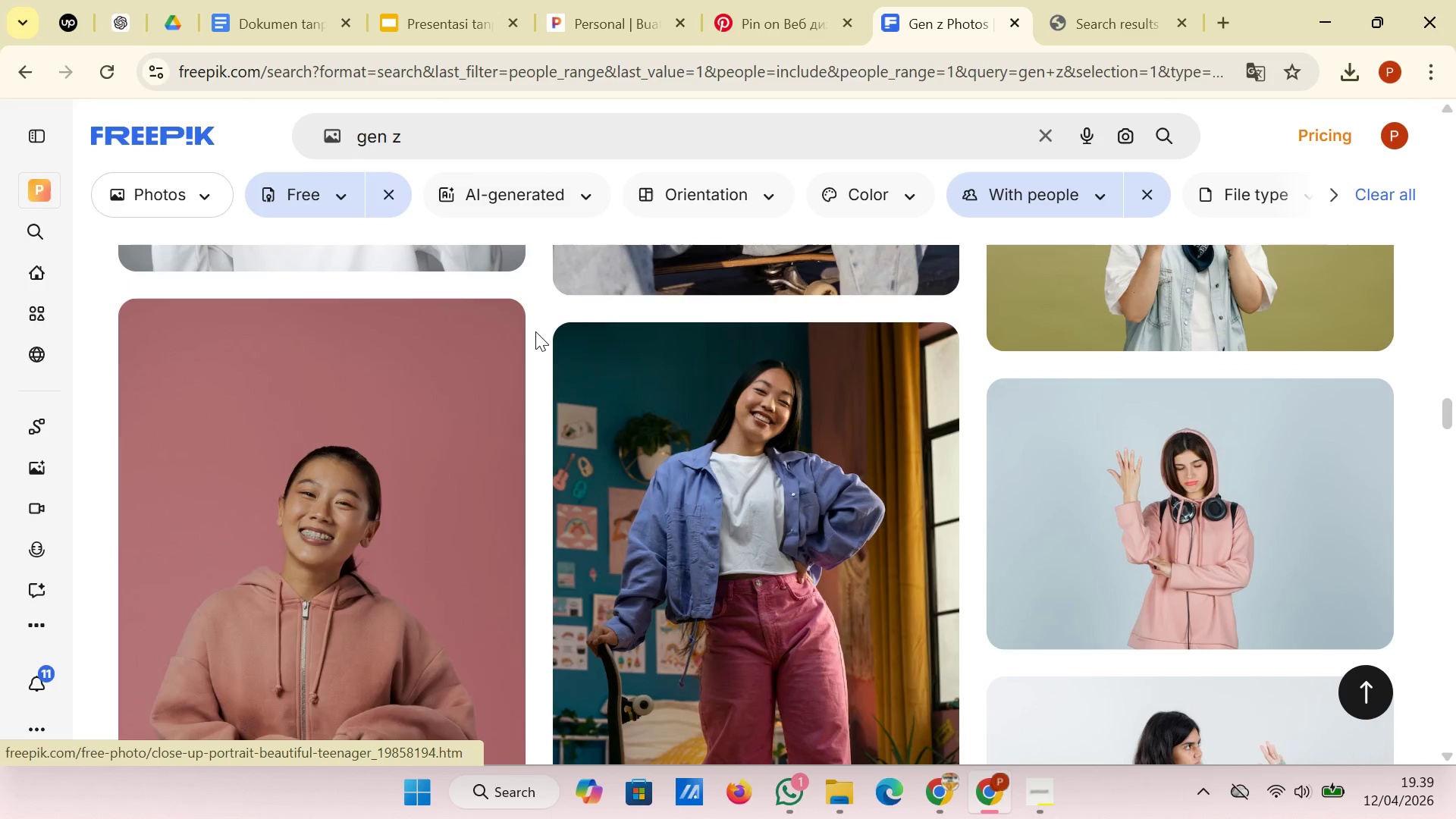 
mouse_move([519, 317])
 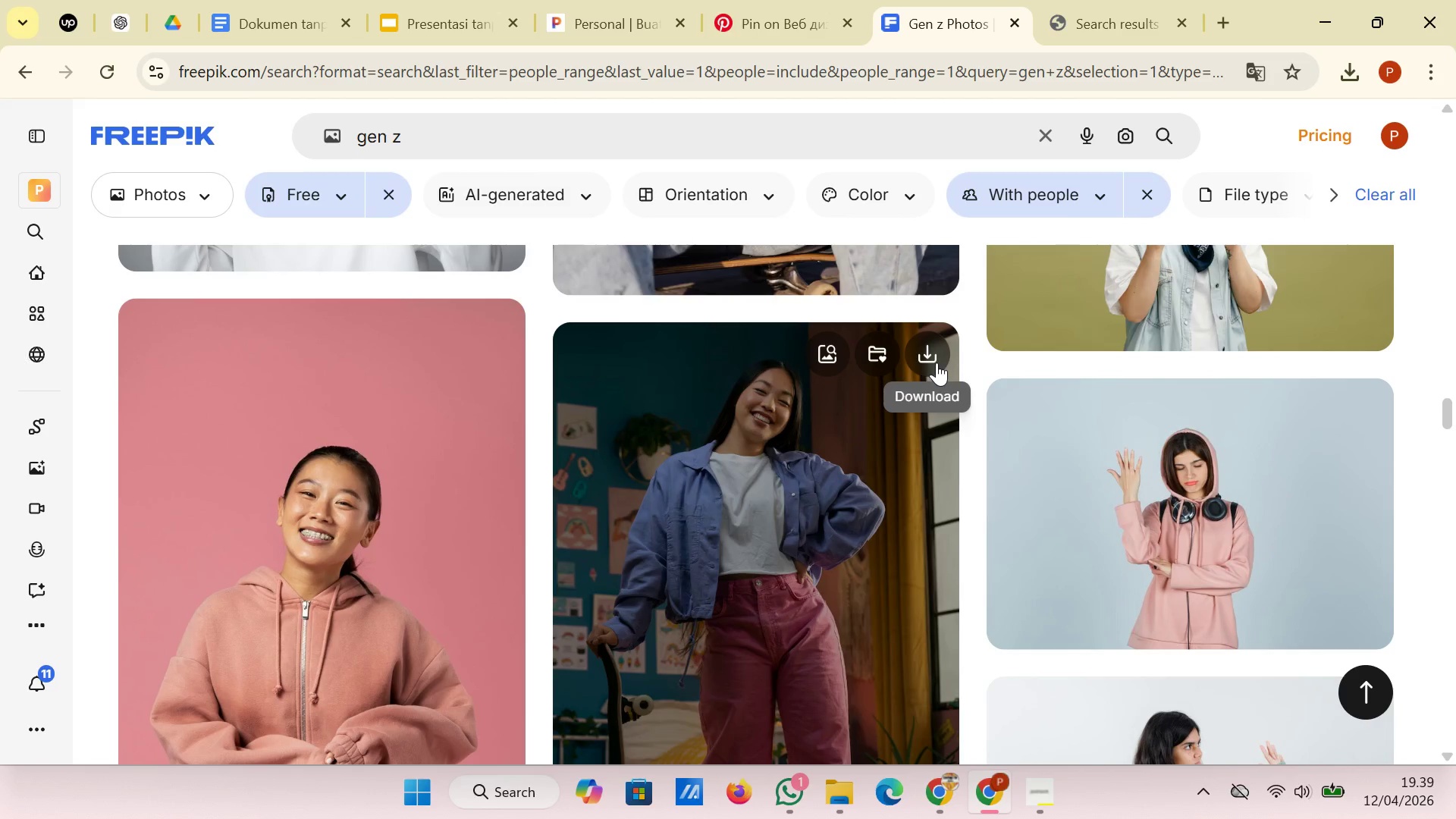 
left_click([937, 362])
 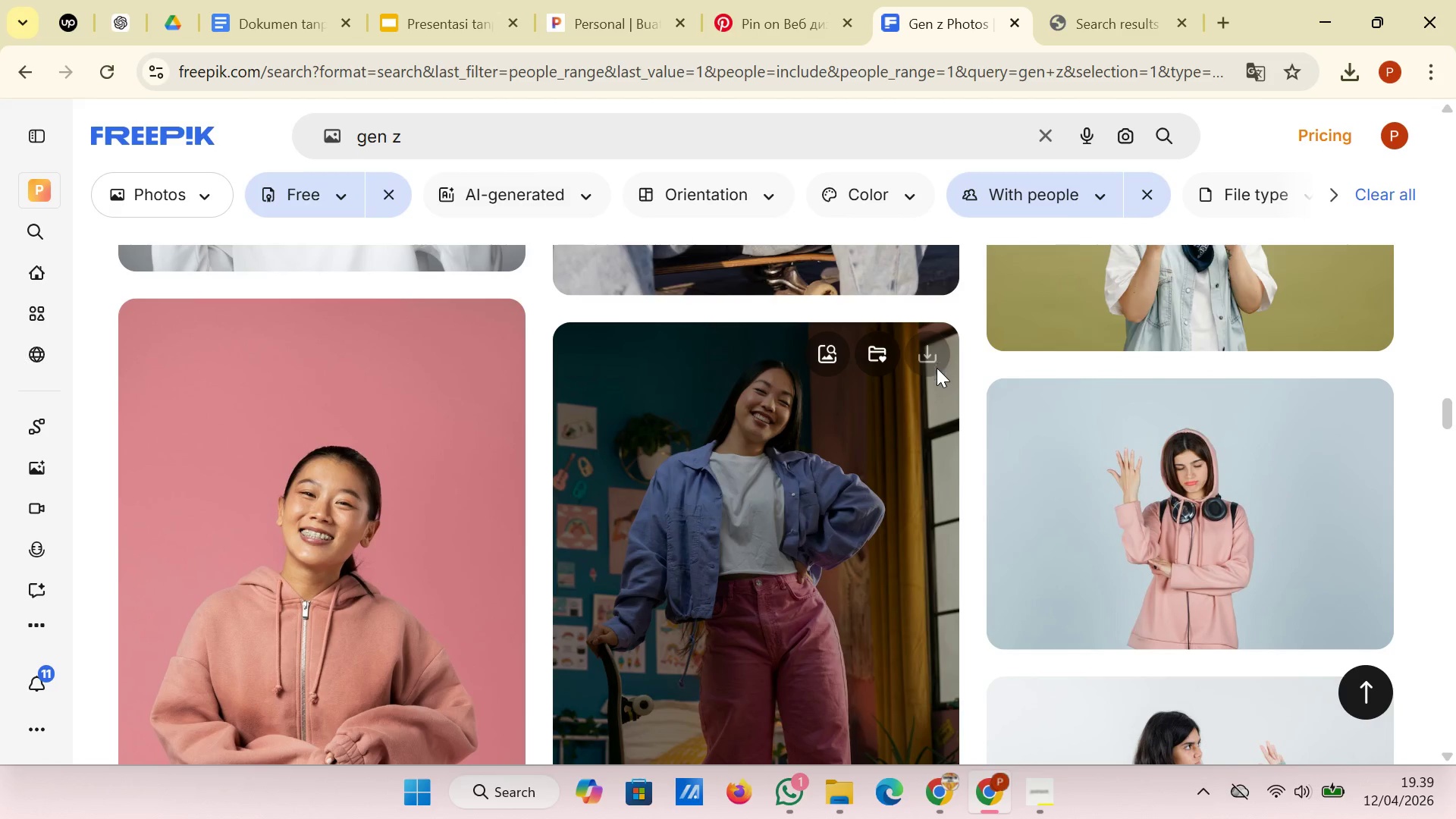 
mouse_move([924, 375])
 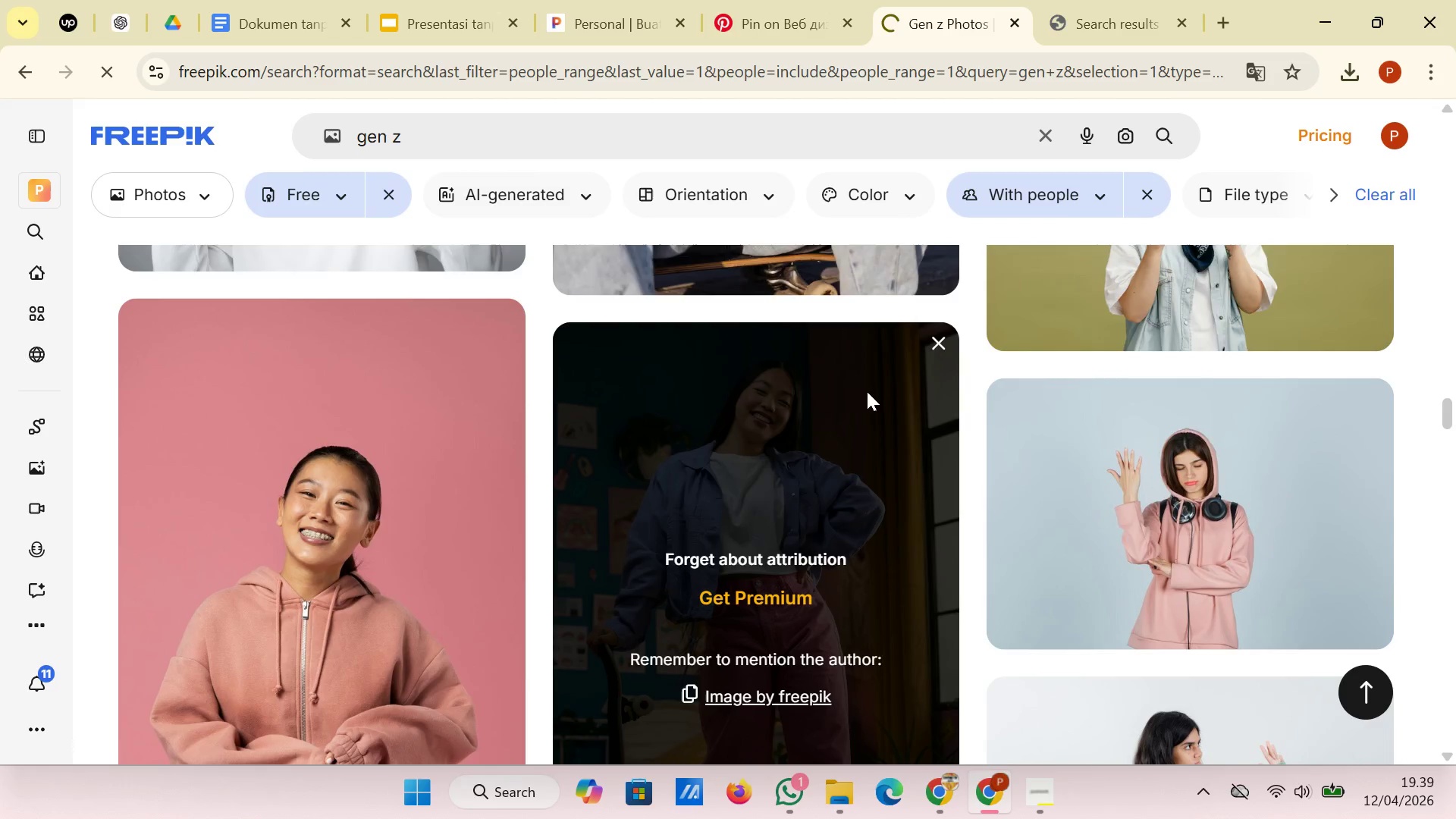 
scroll: coordinate [871, 390], scroll_direction: down, amount: 15.0
 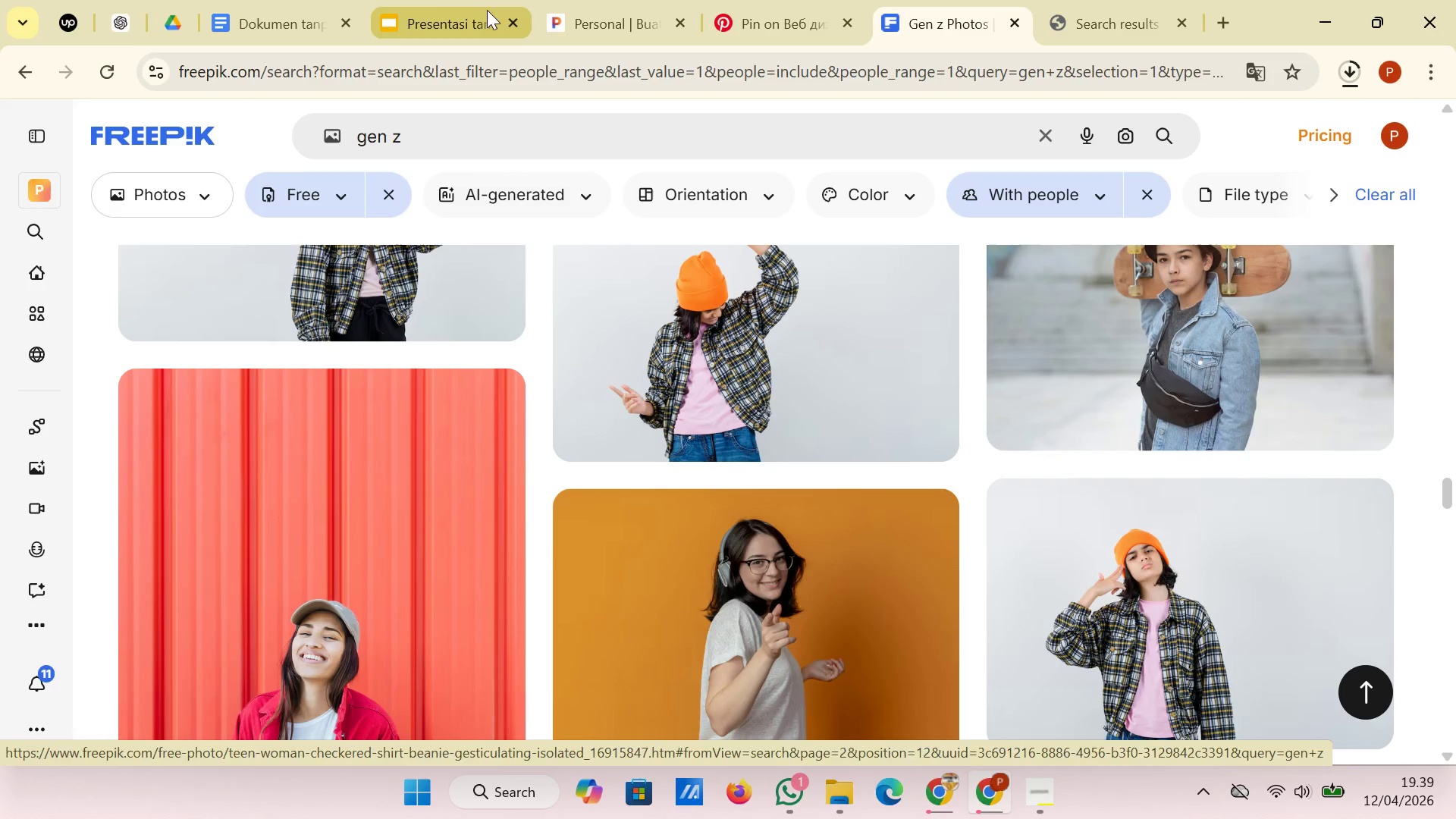 
left_click([428, 0])
 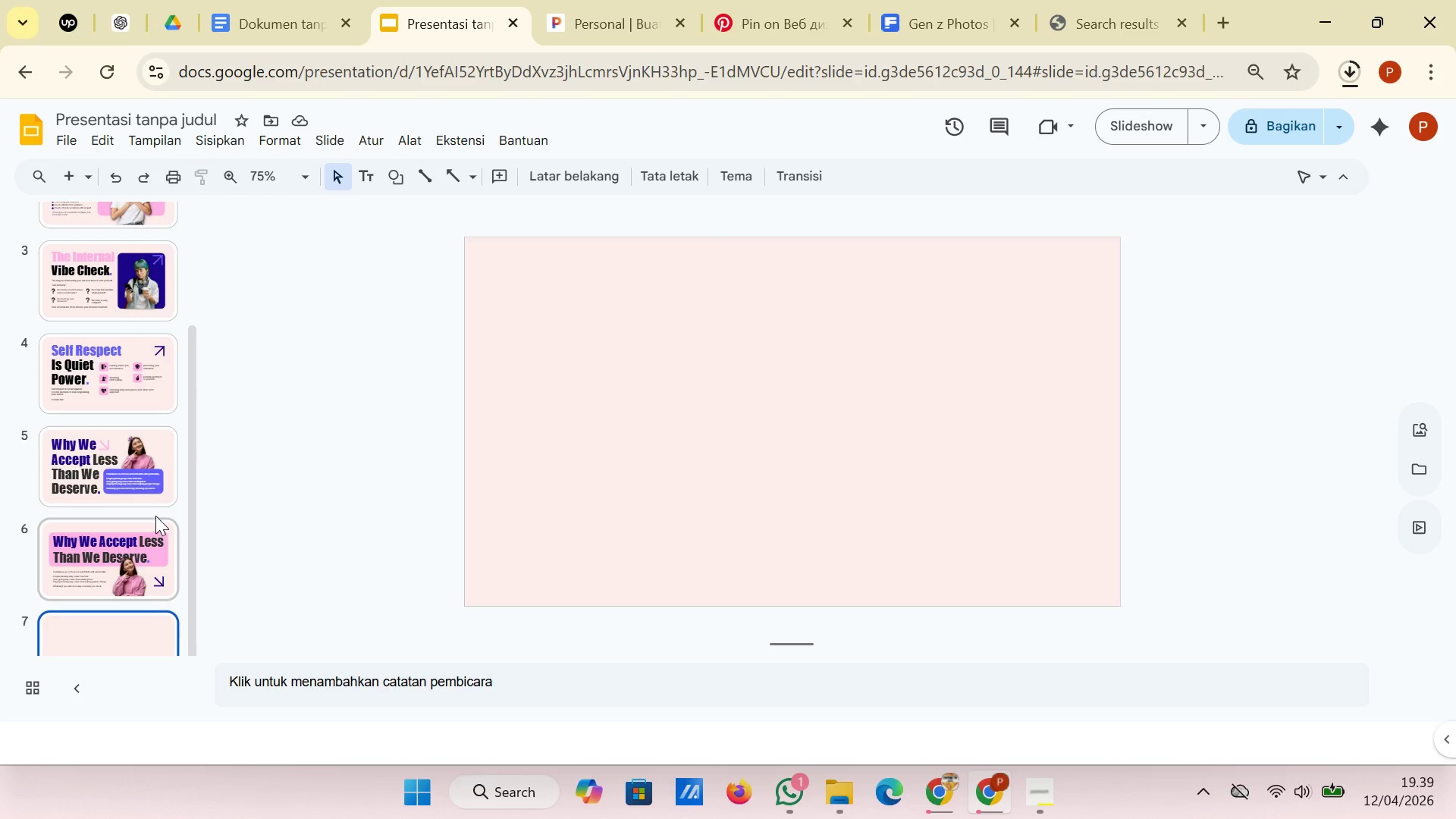 
left_click([147, 523])
 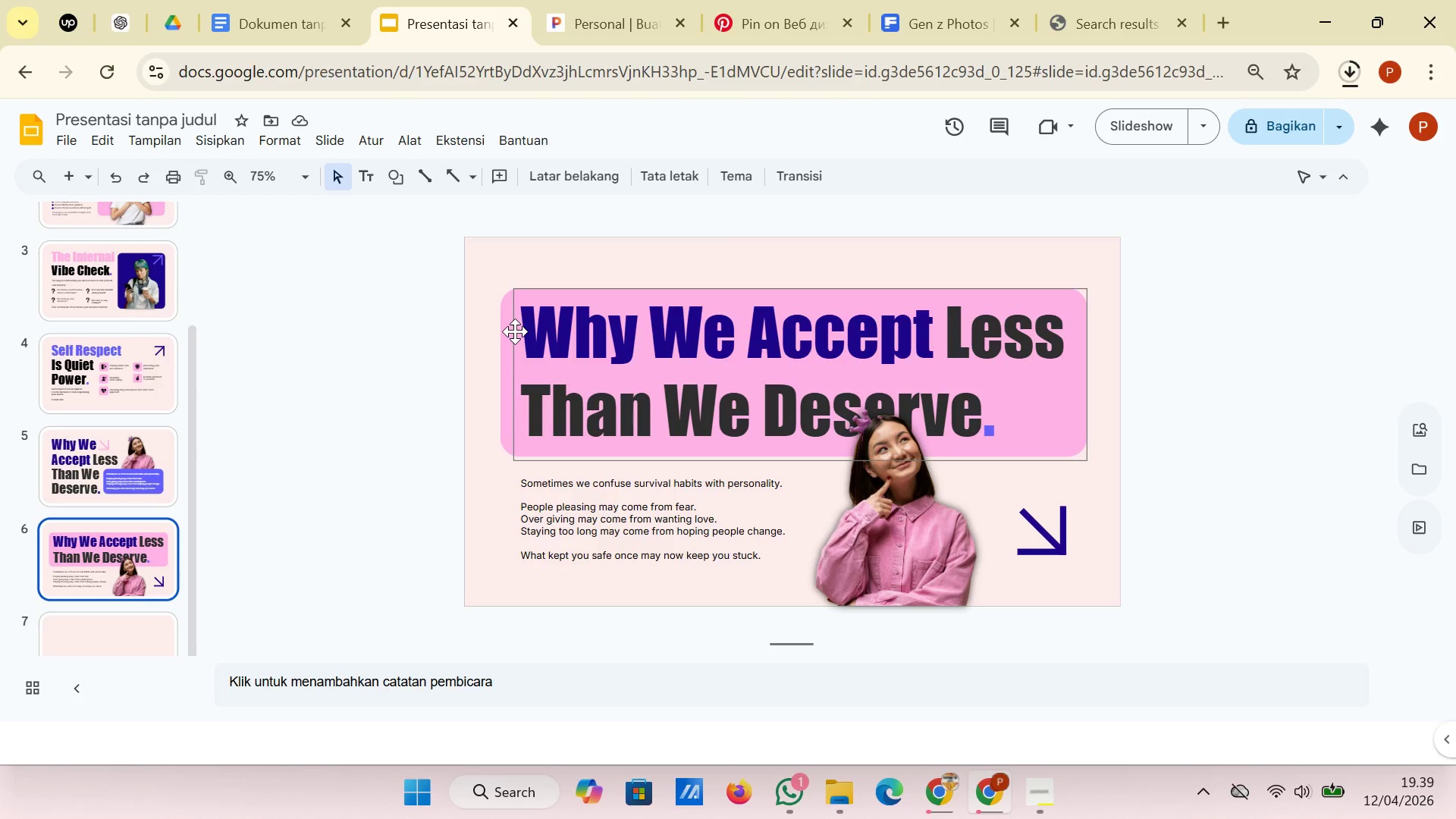 
left_click([515, 331])
 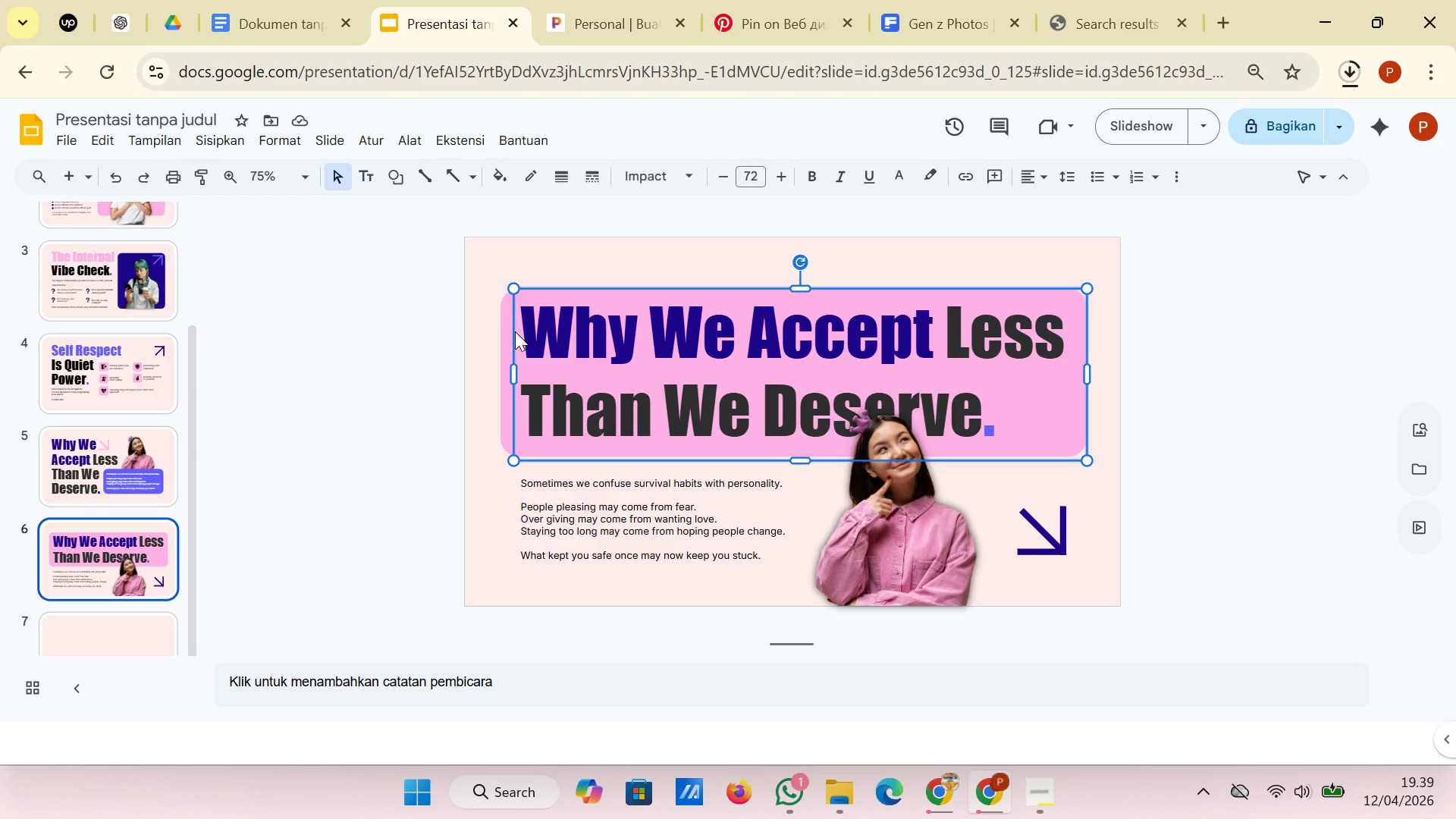 
right_click([515, 331])
 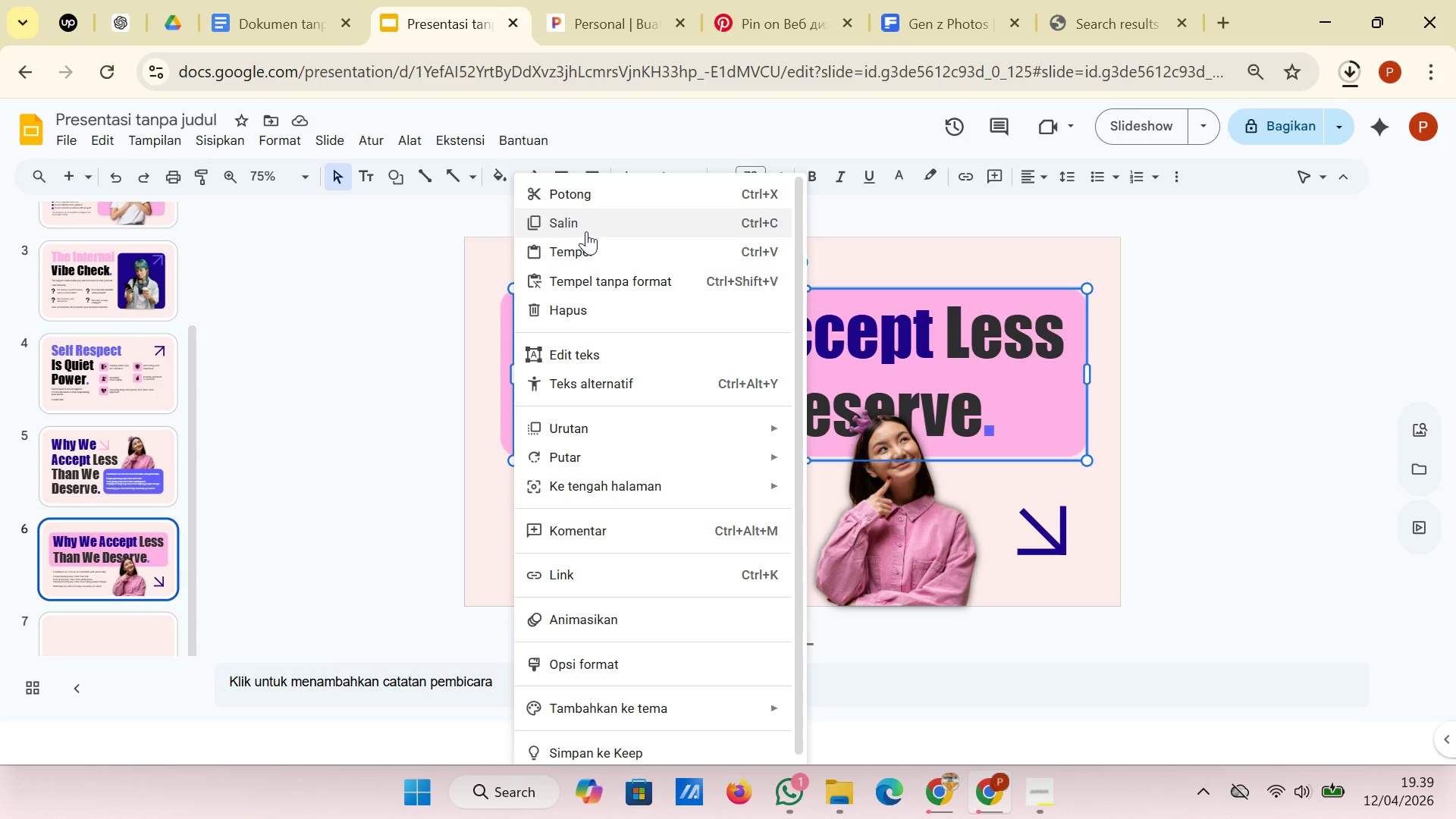 
left_click([587, 231])
 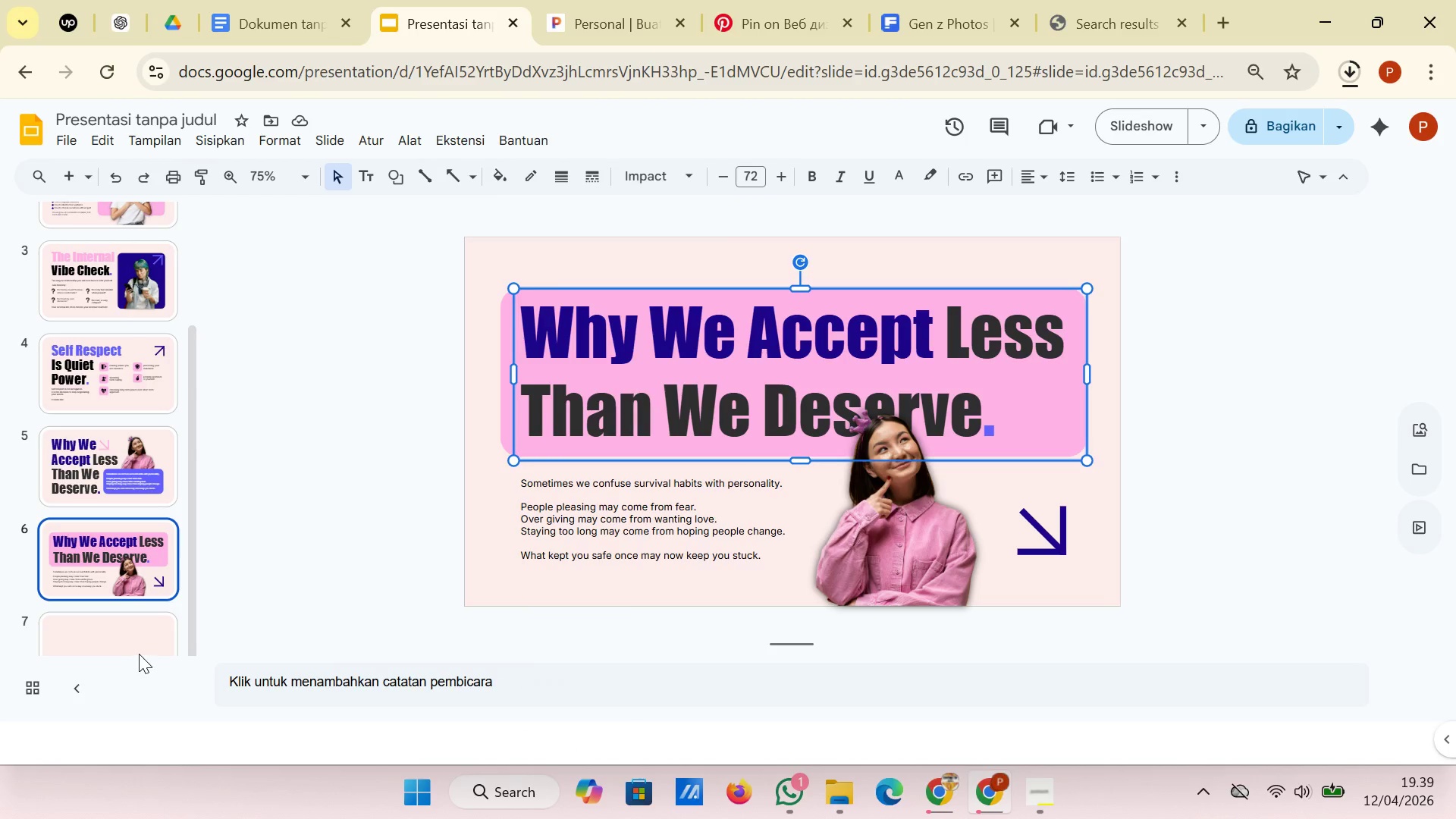 
left_click([146, 636])
 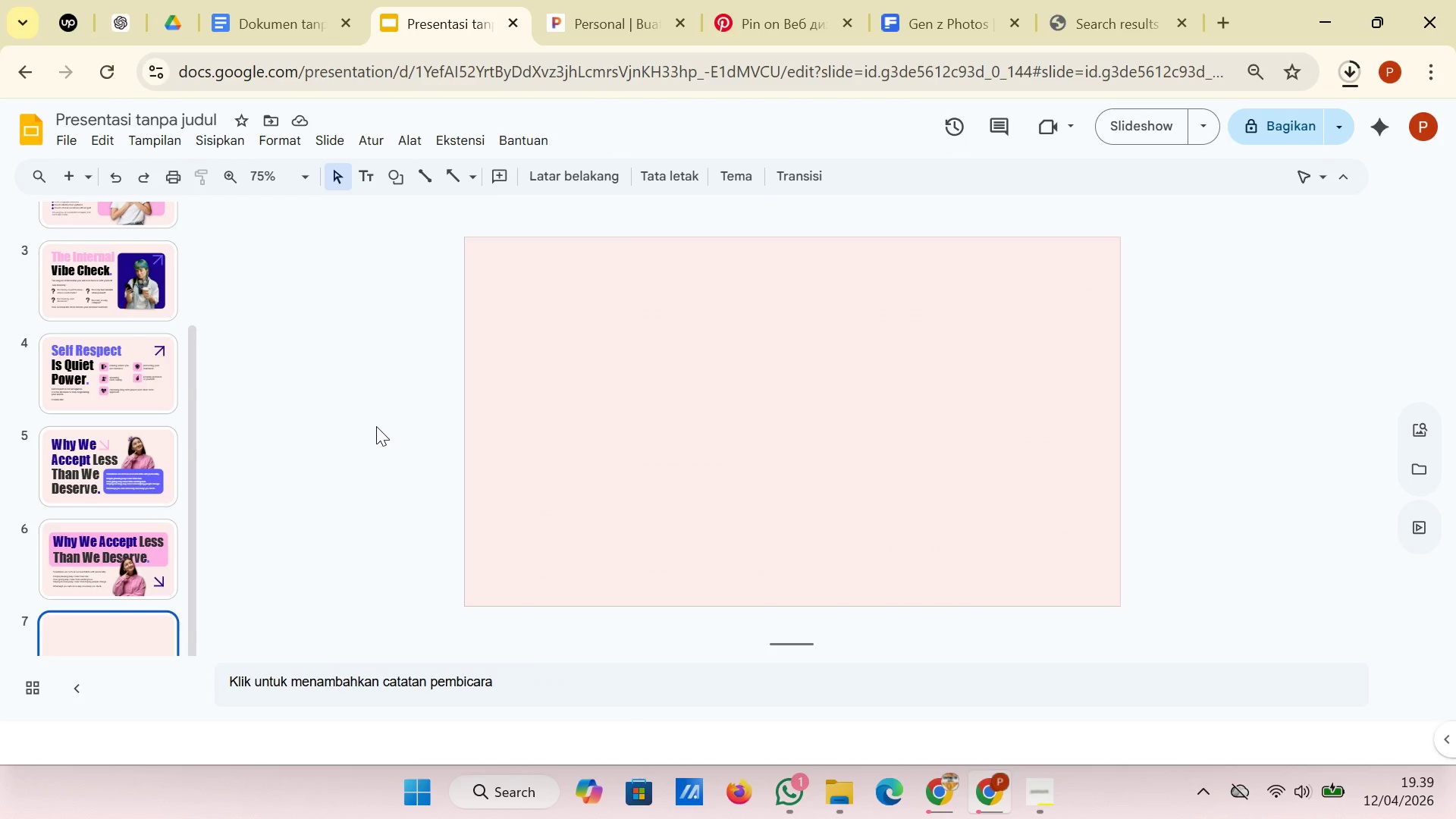 
right_click([376, 426])
 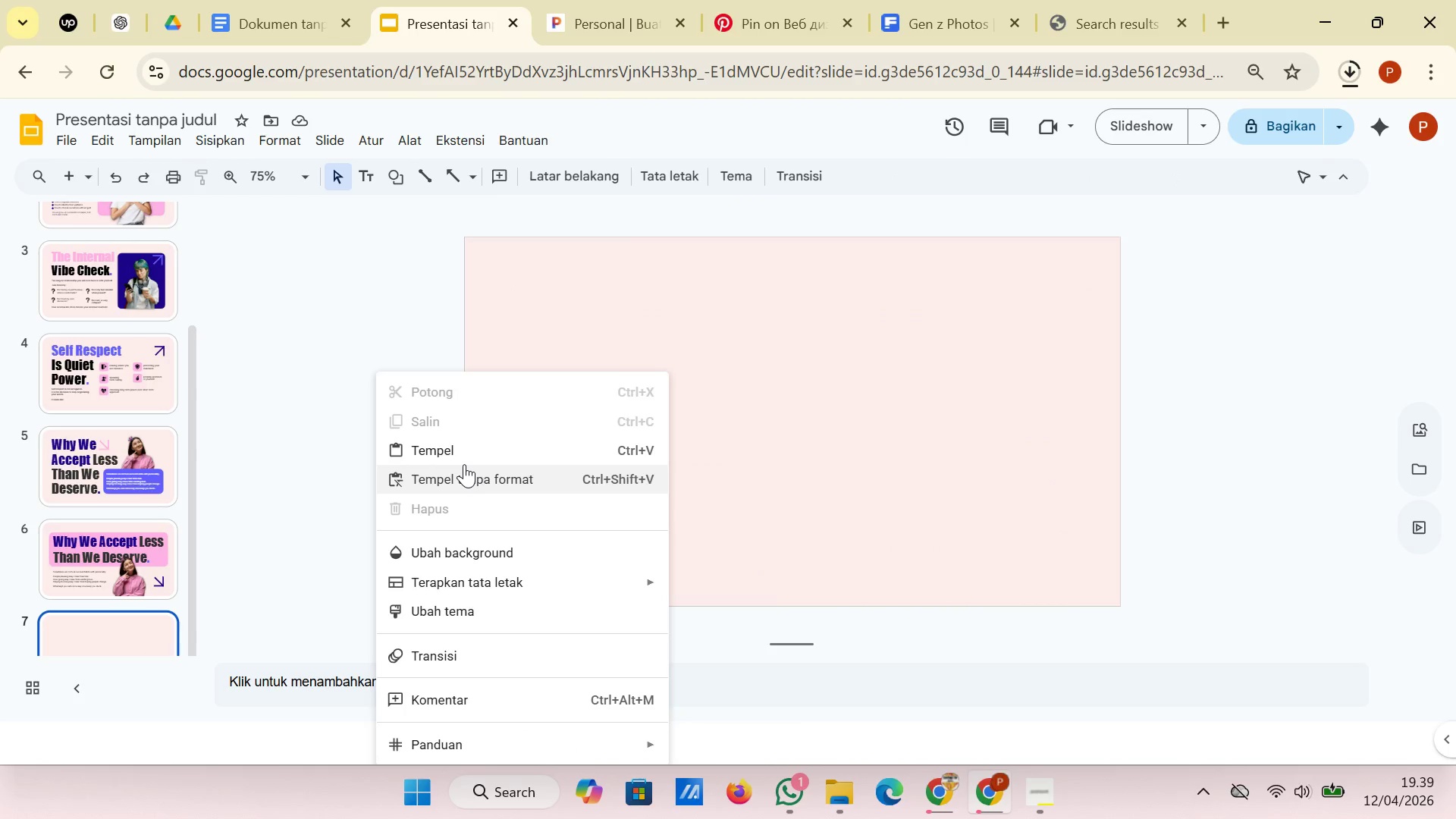 
left_click([464, 458])
 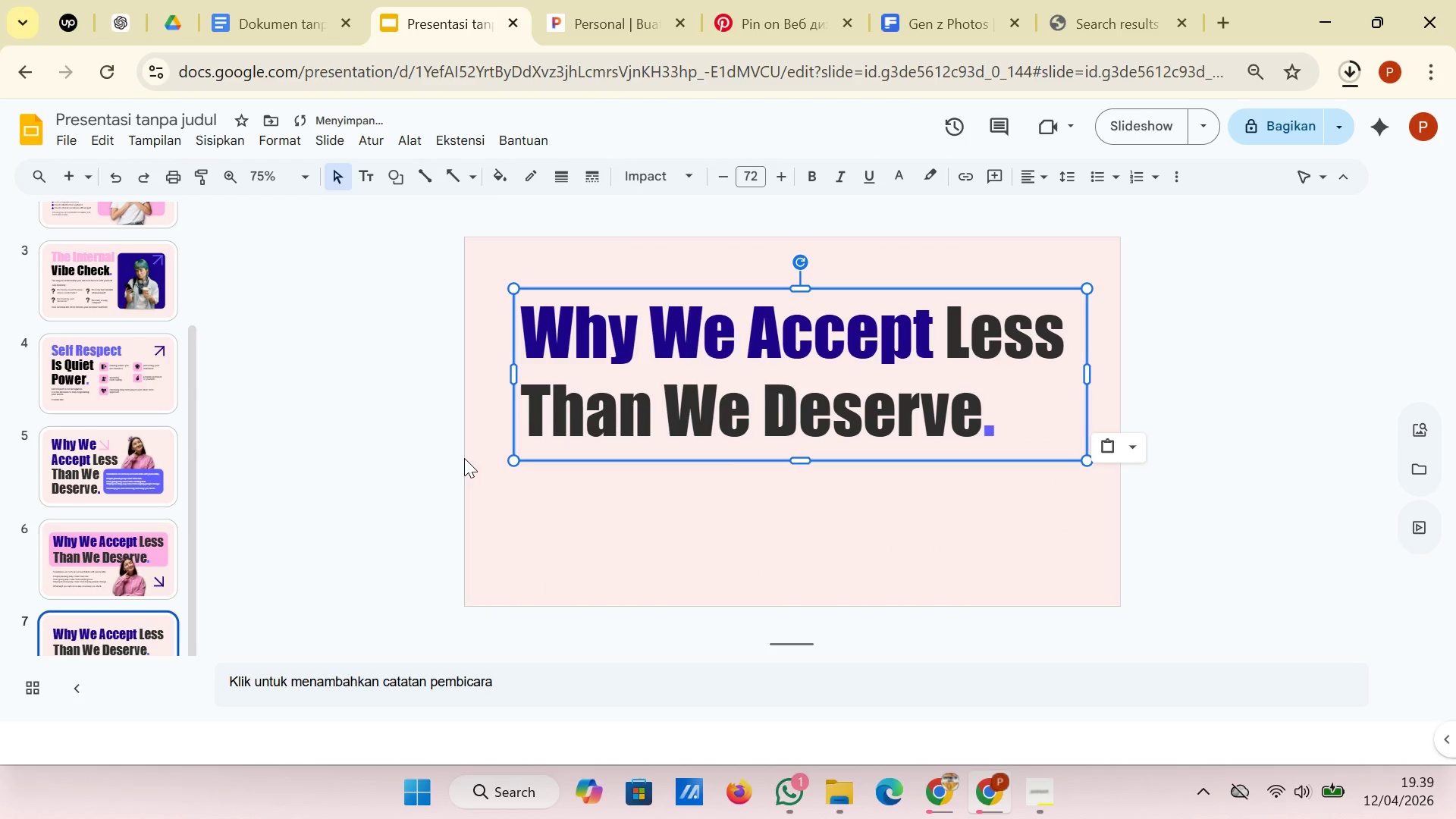 
left_click([464, 458])
 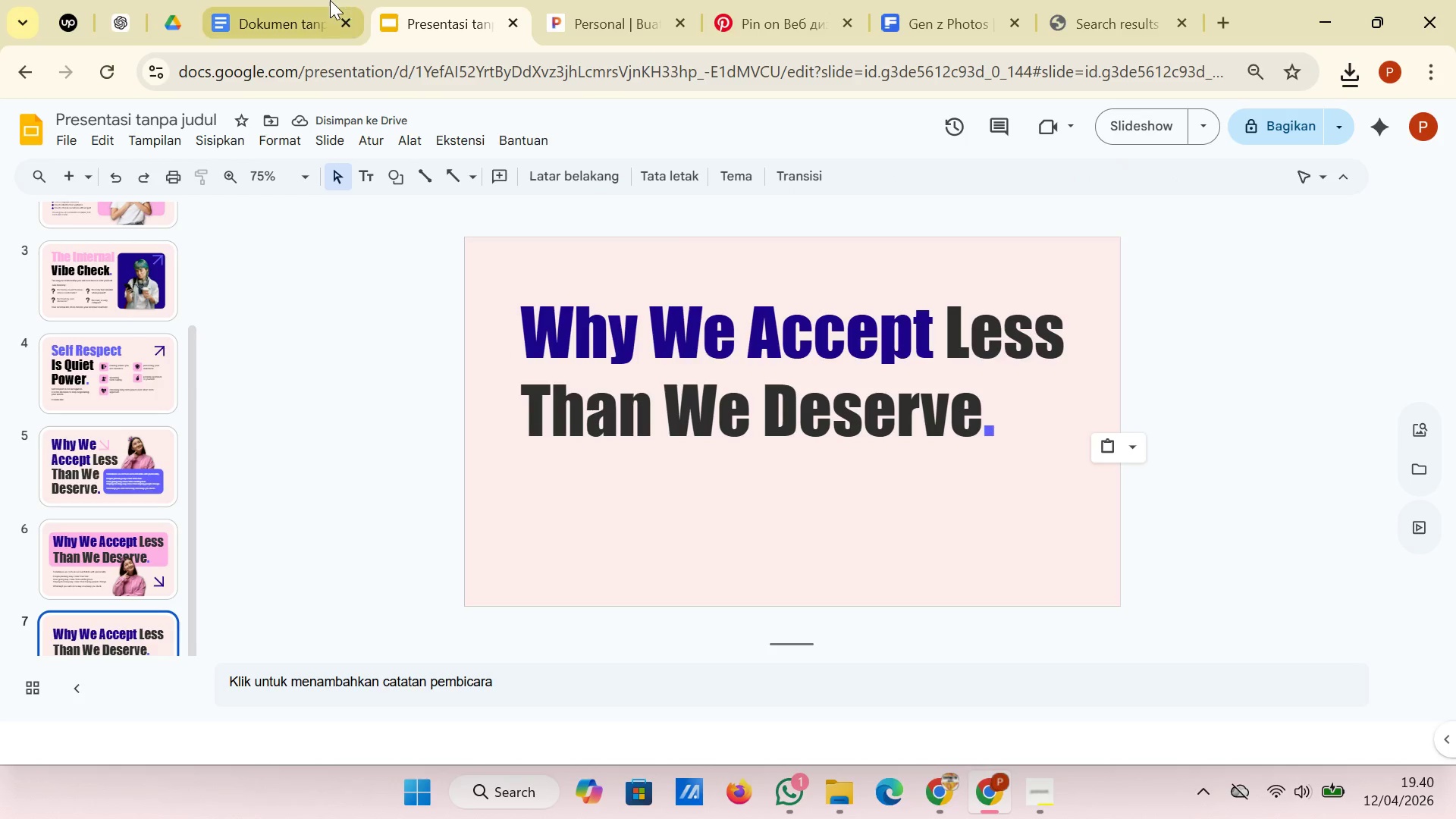 
left_click([312, 0])
 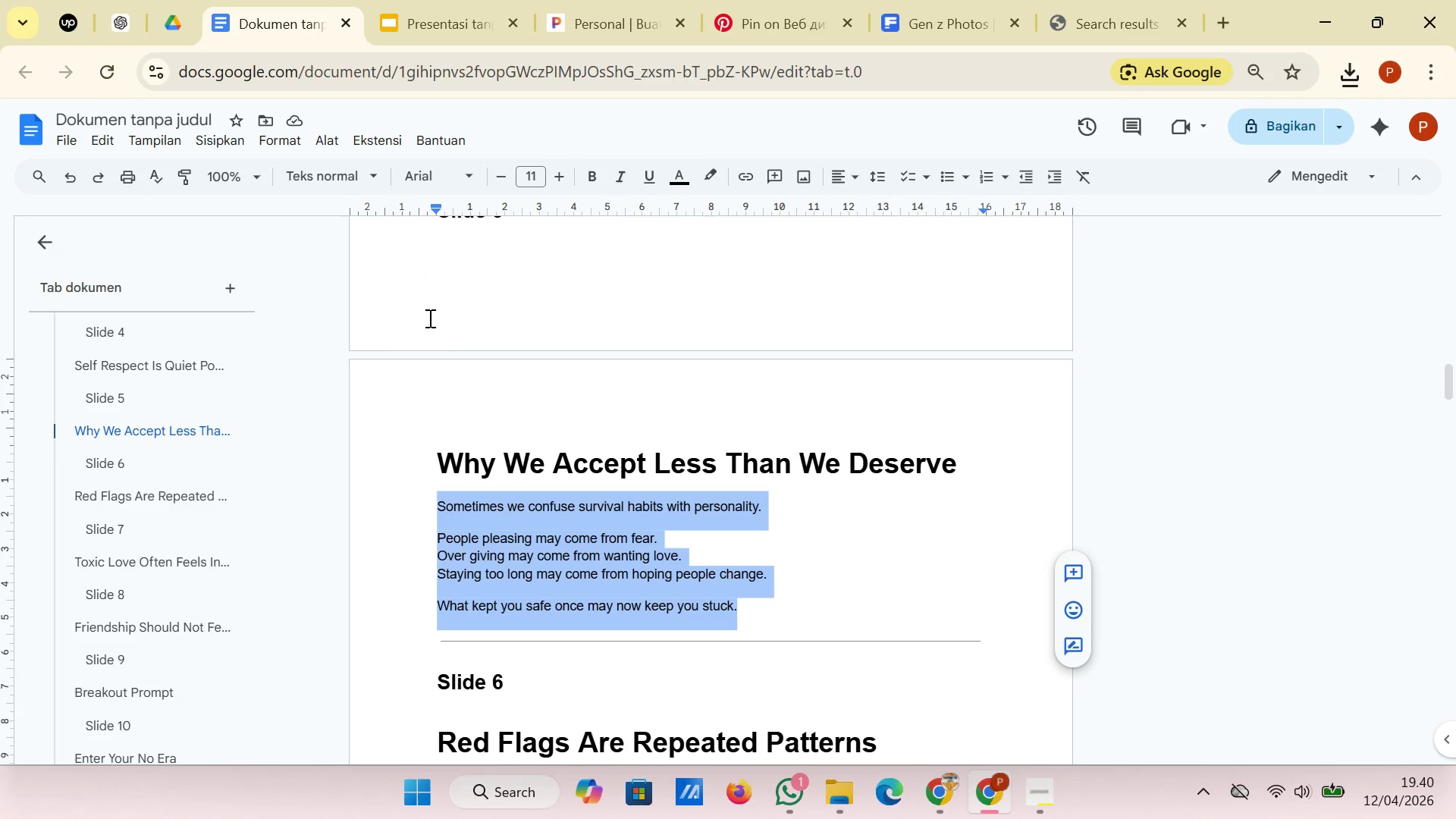 
scroll: coordinate [479, 388], scroll_direction: down, amount: 3.0
 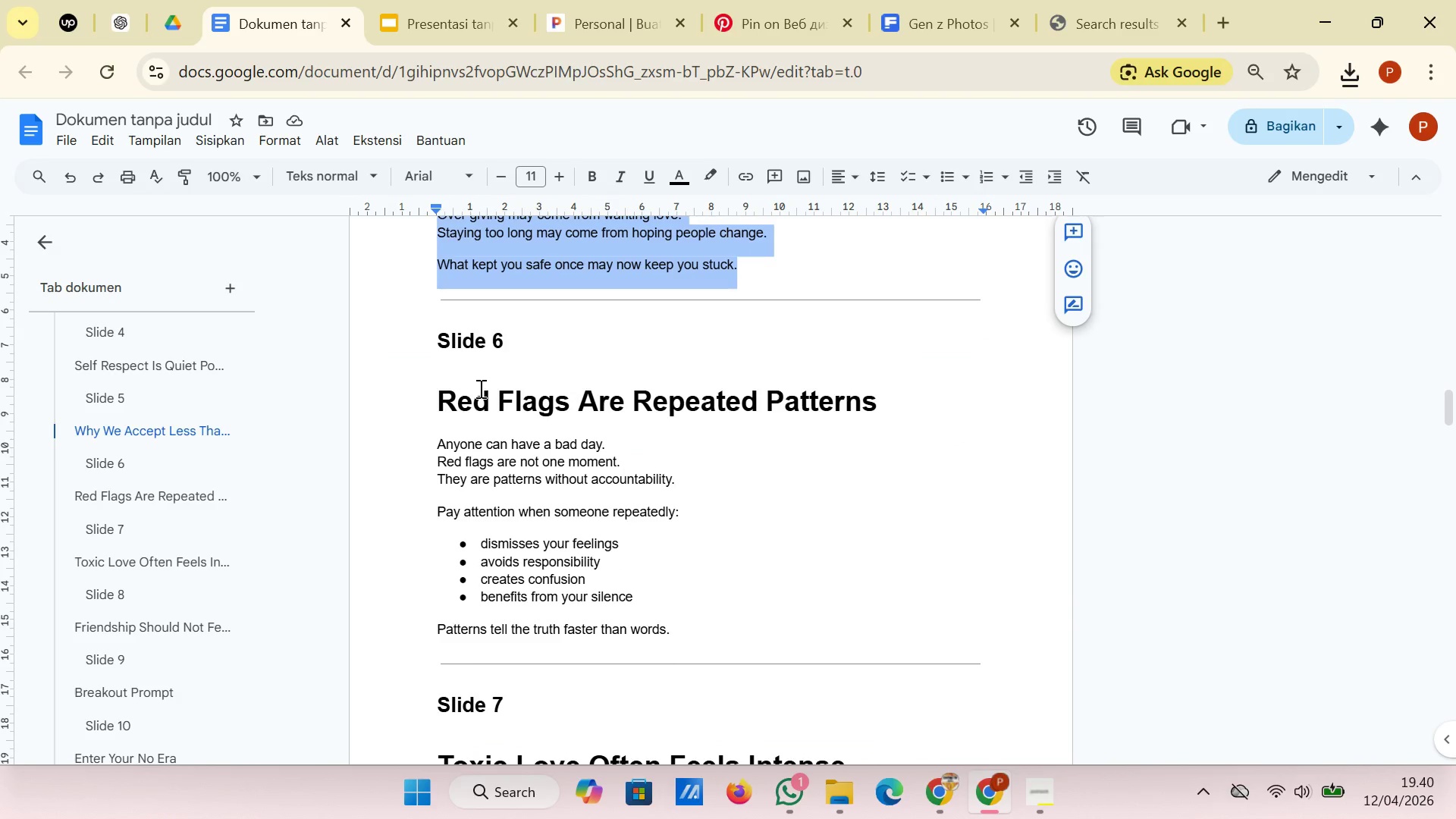 
left_click([479, 388])
 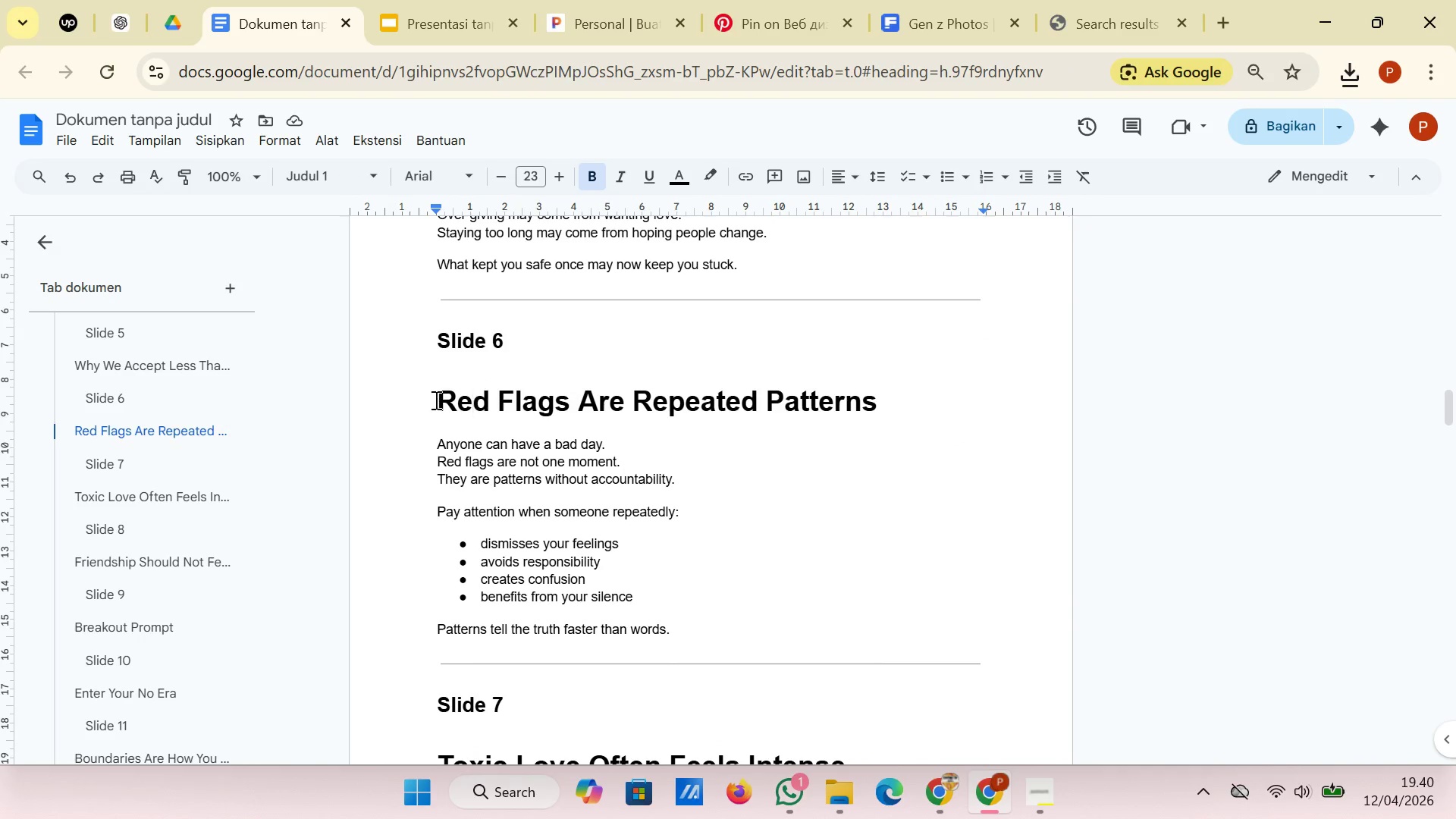 
left_click_drag(start_coordinate=[435, 400], to_coordinate=[875, 384])
 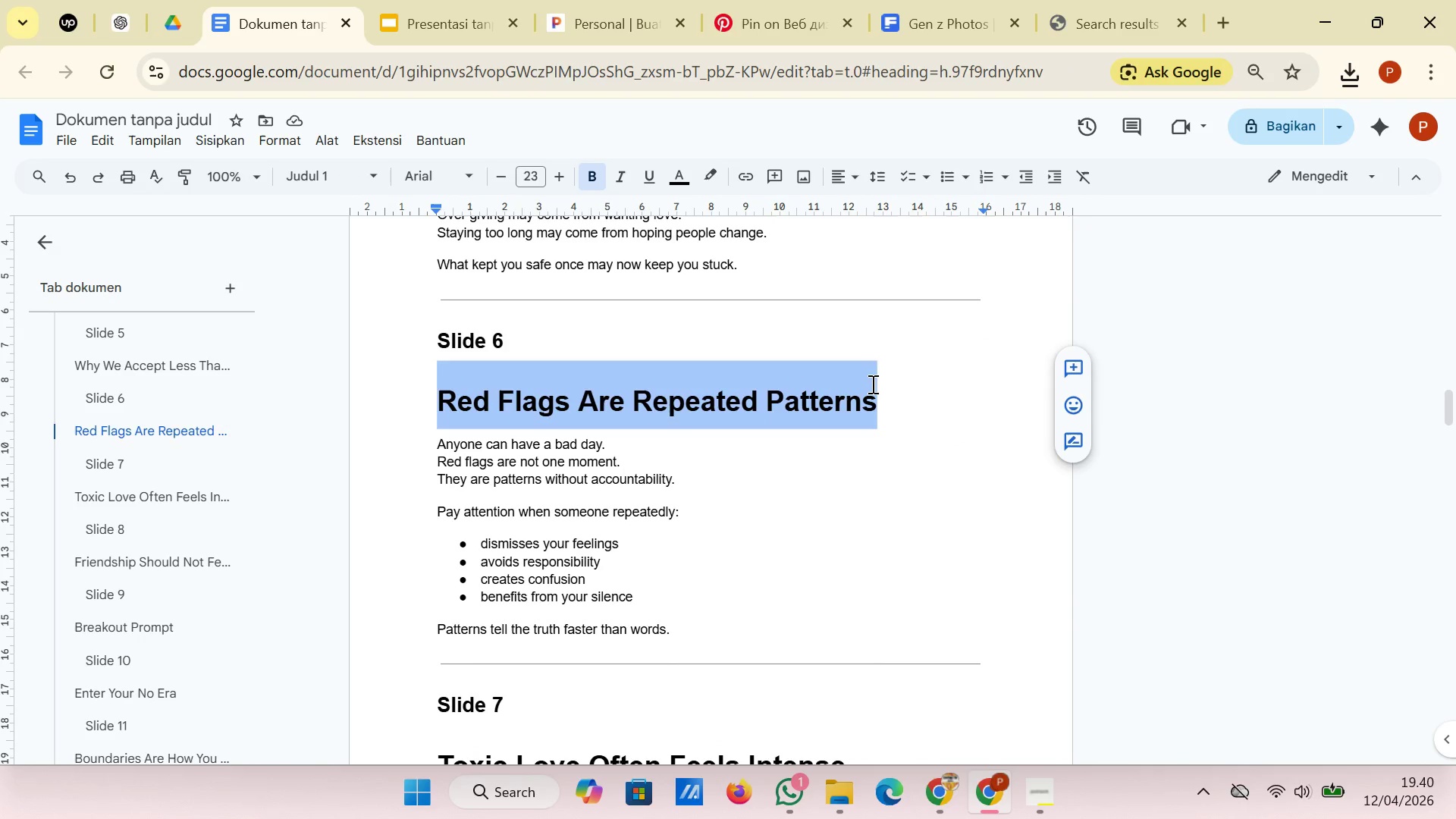 
right_click([871, 384])
 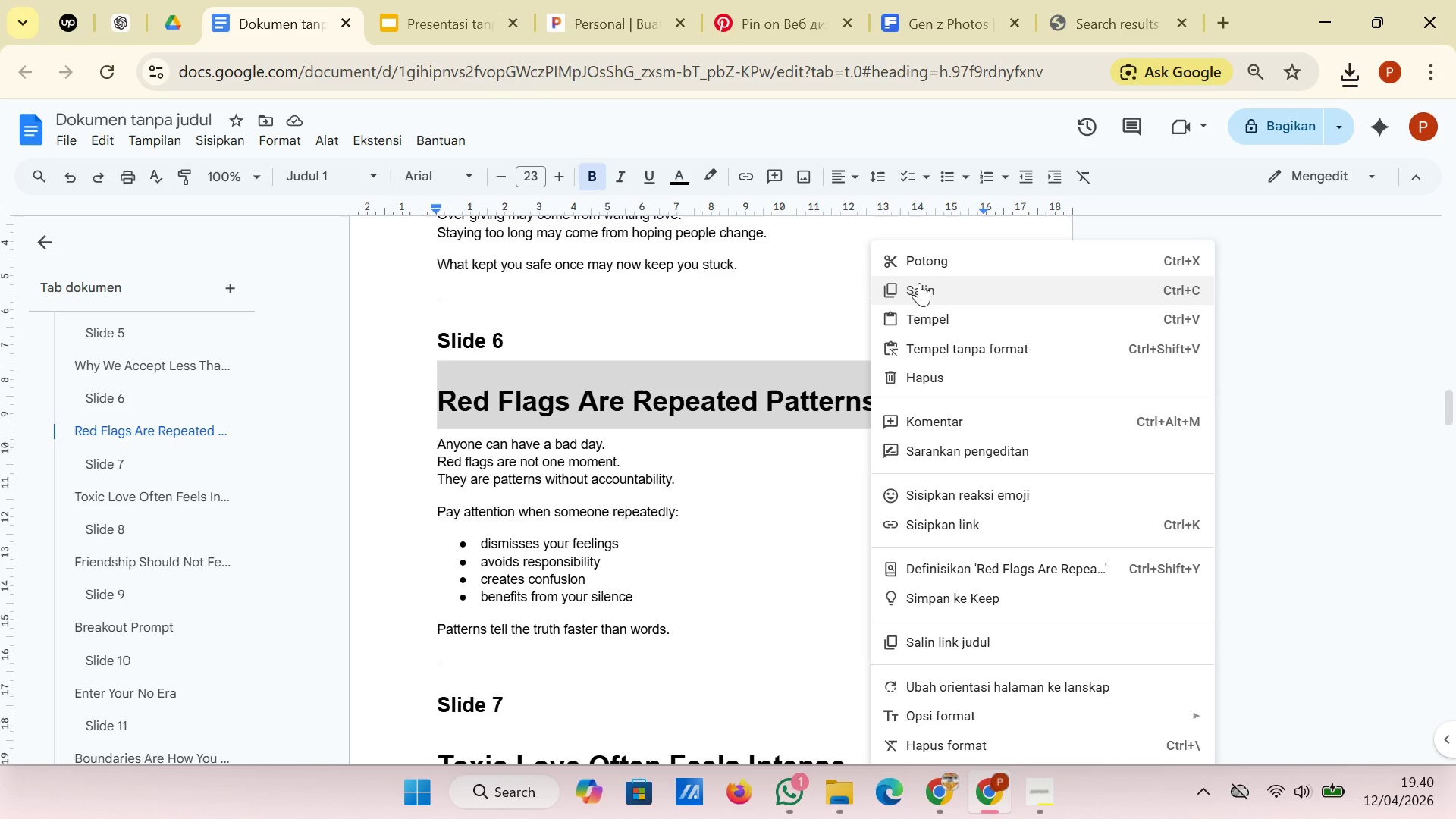 
left_click([919, 282])
 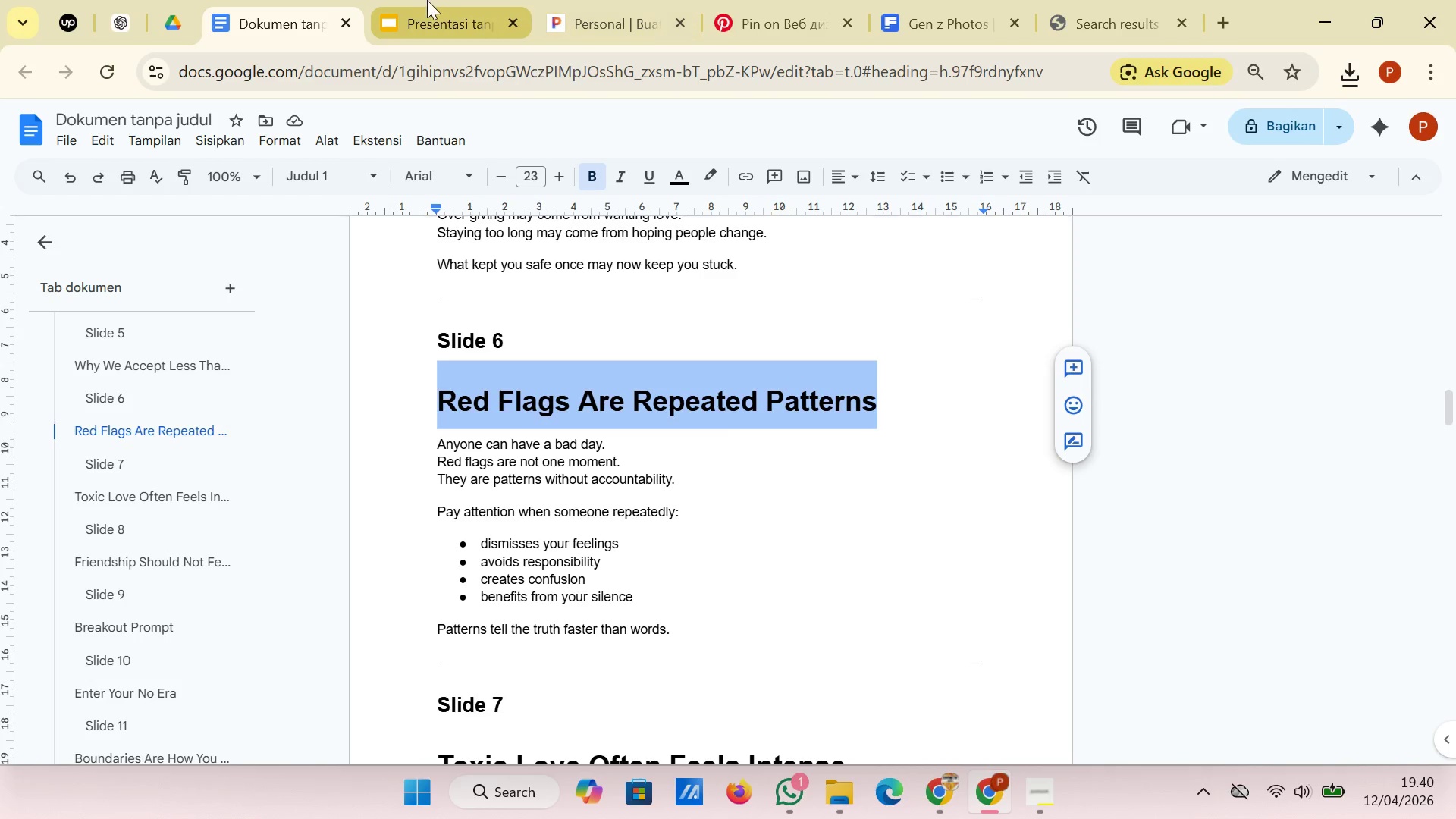 
left_click([423, 0])
 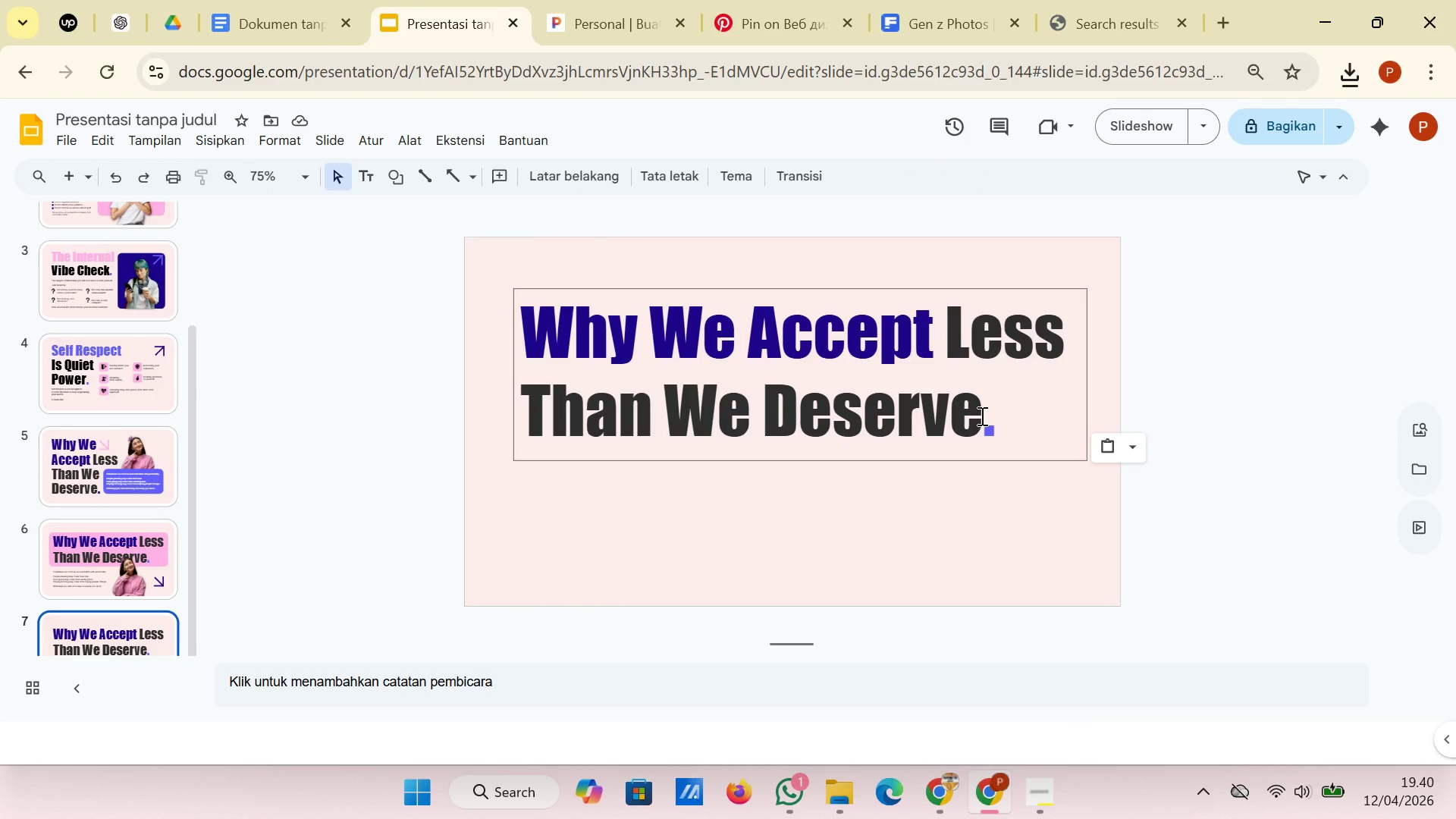 
left_click_drag(start_coordinate=[981, 416], to_coordinate=[513, 359])
 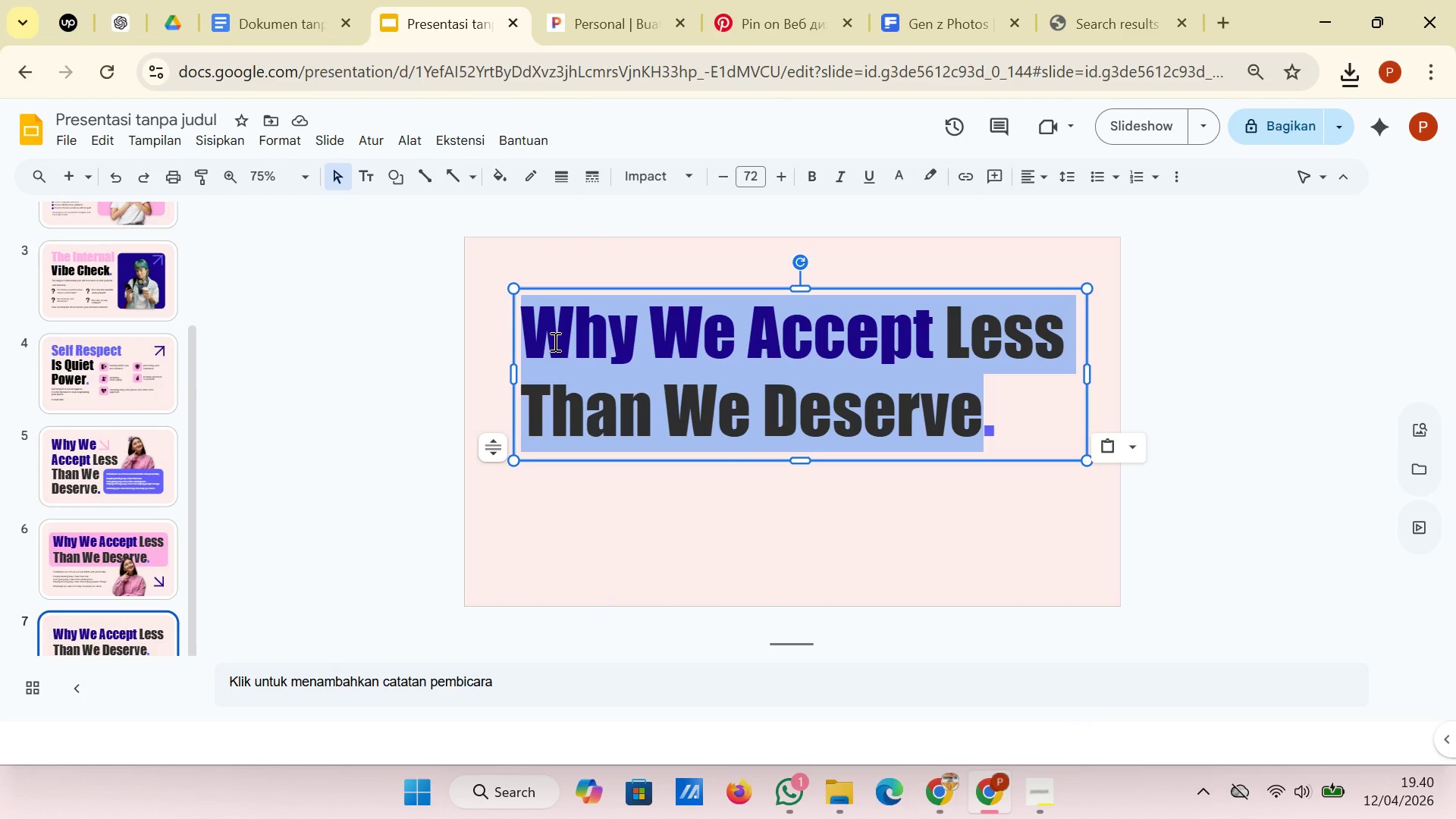 
right_click([554, 341])
 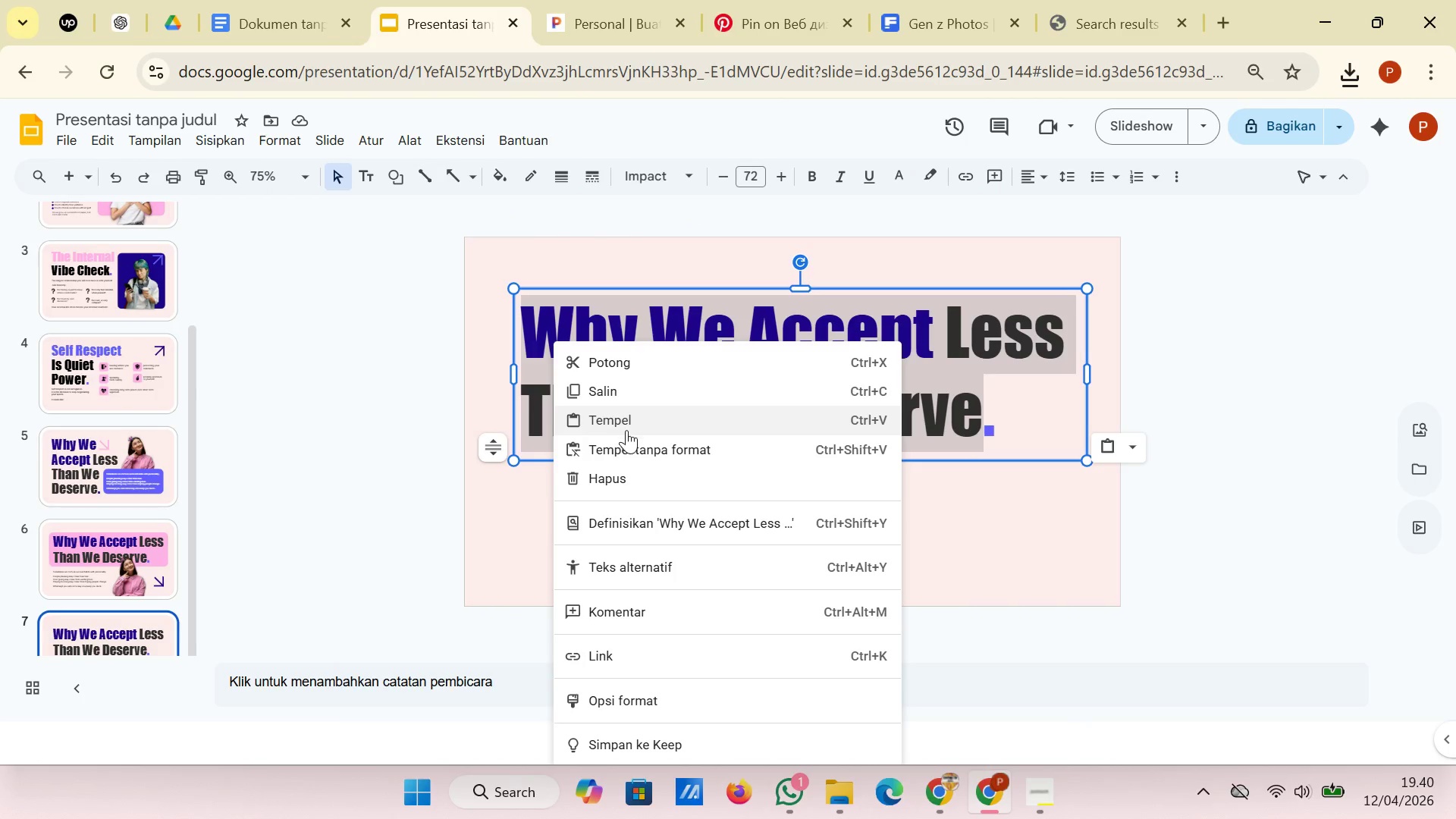 
left_click([630, 447])
 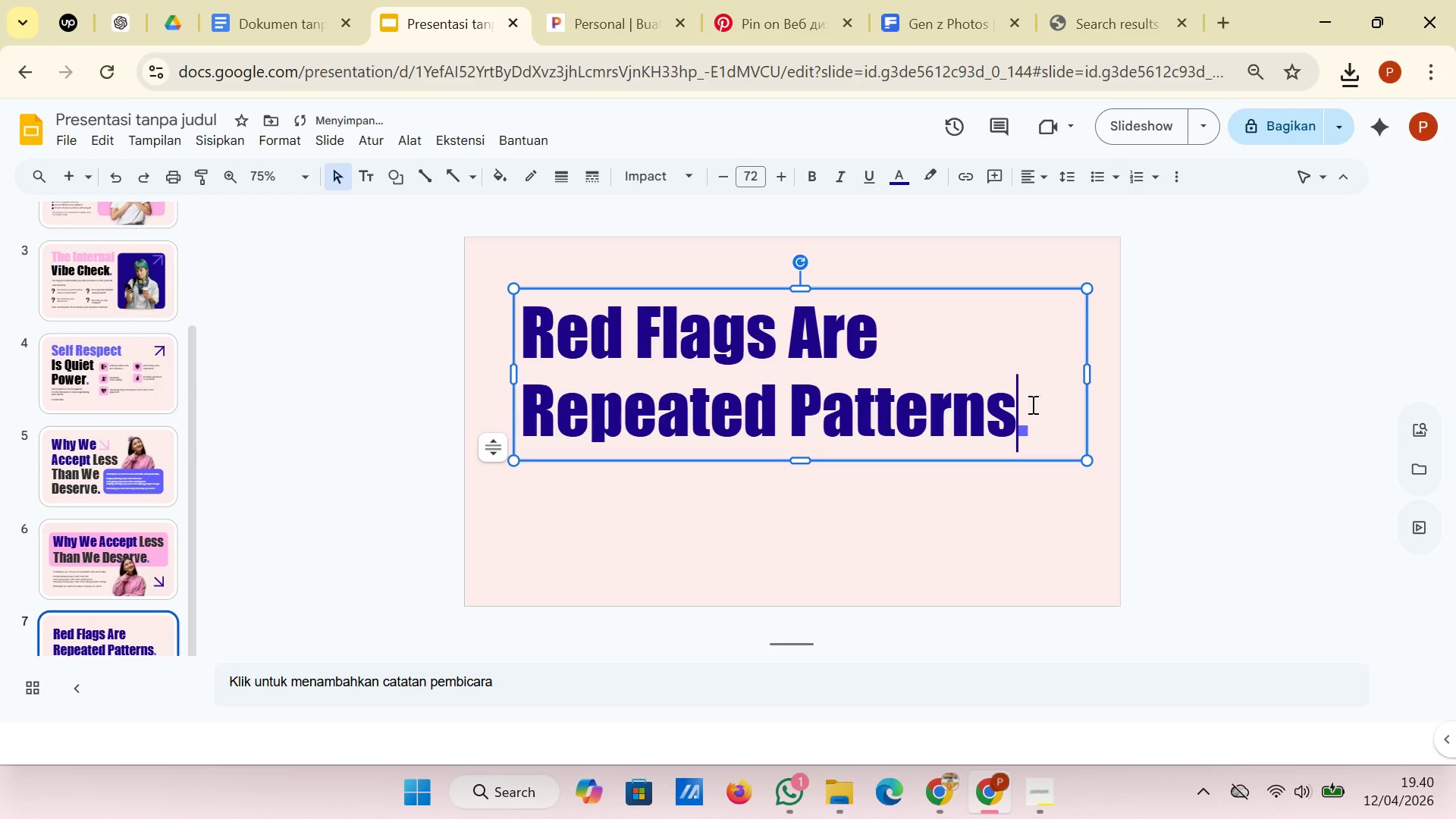 
left_click_drag(start_coordinate=[1013, 412], to_coordinate=[510, 339])
 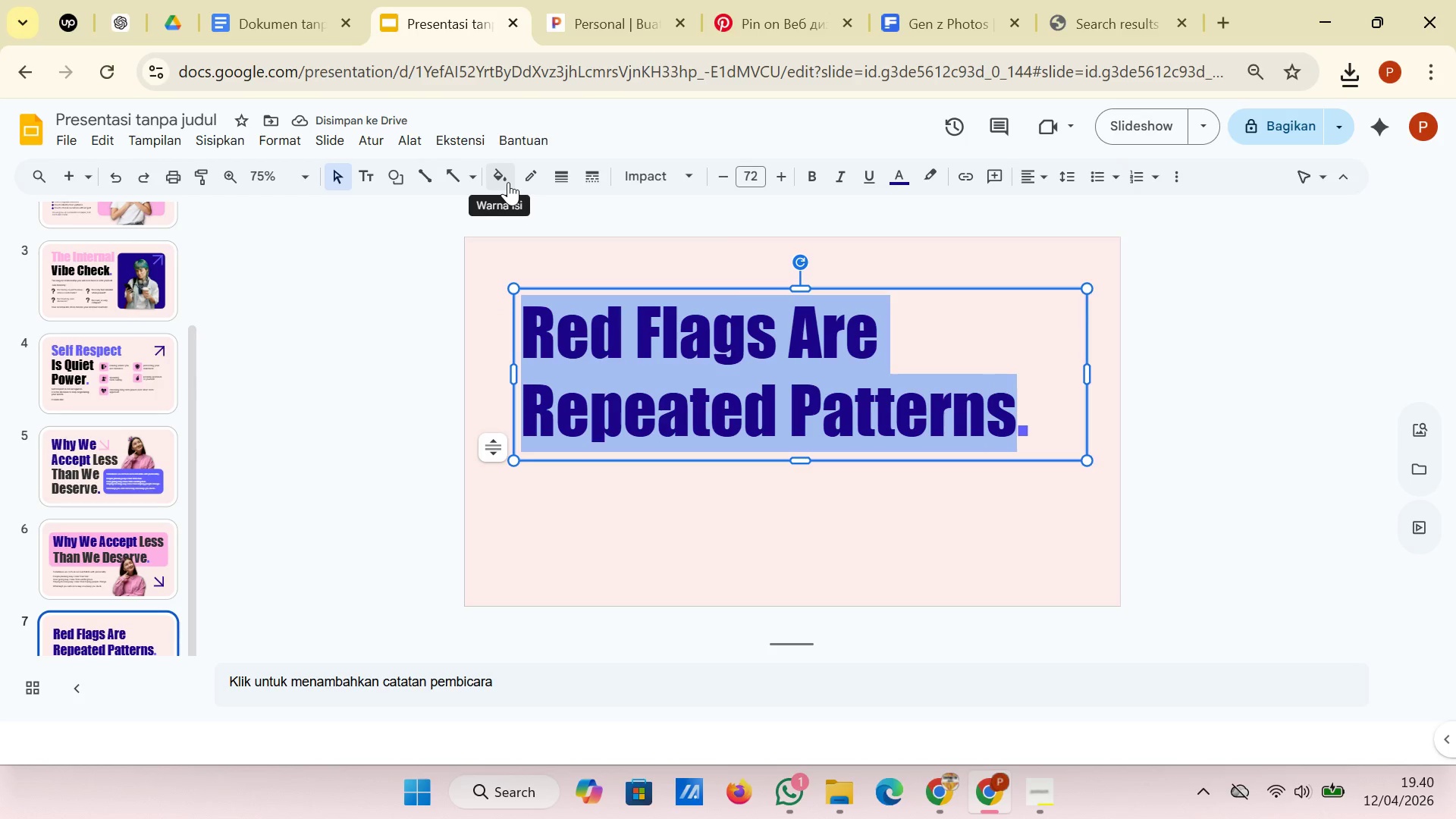 
left_click([508, 182])
 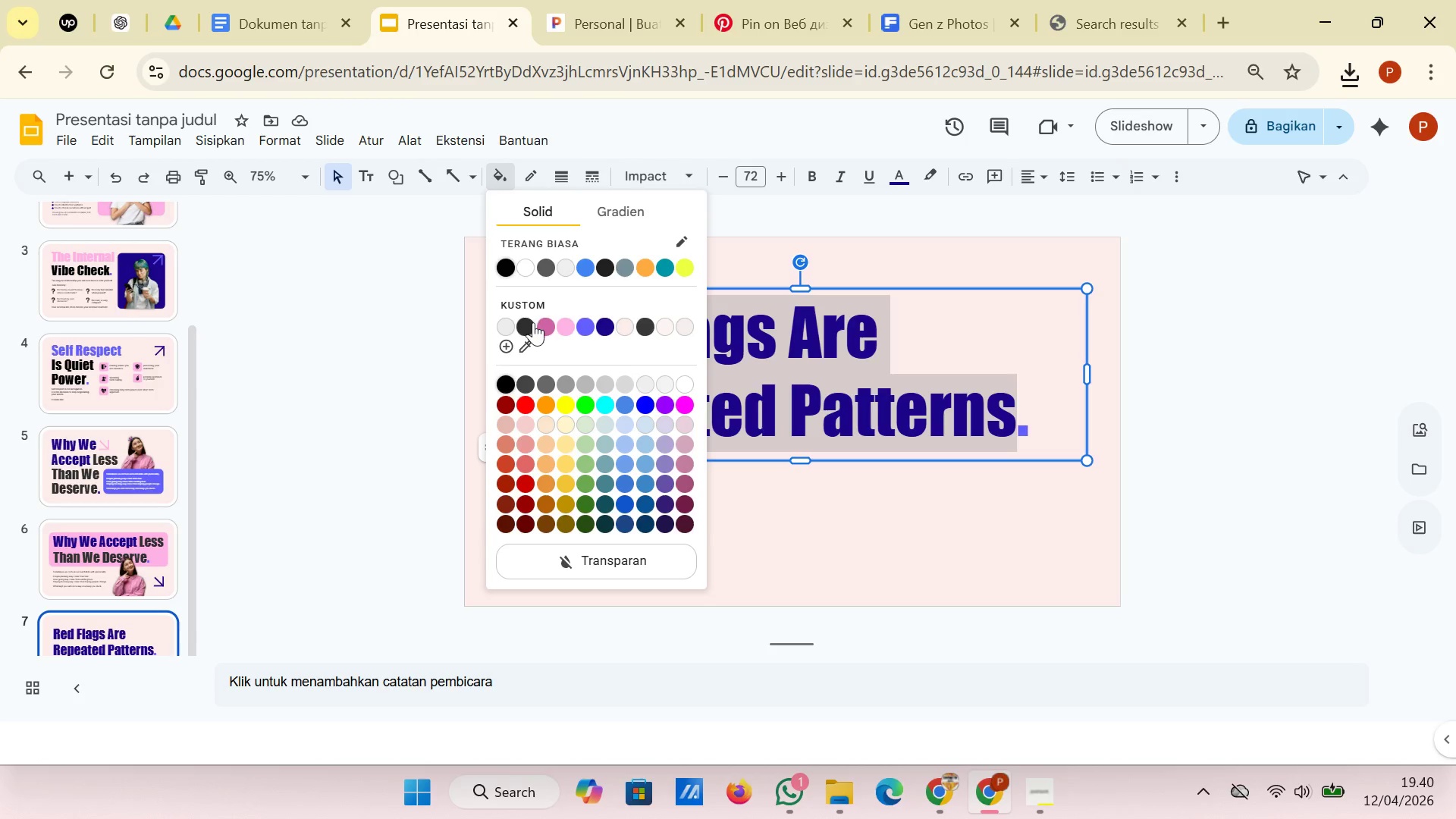 
mouse_move([632, 327])
 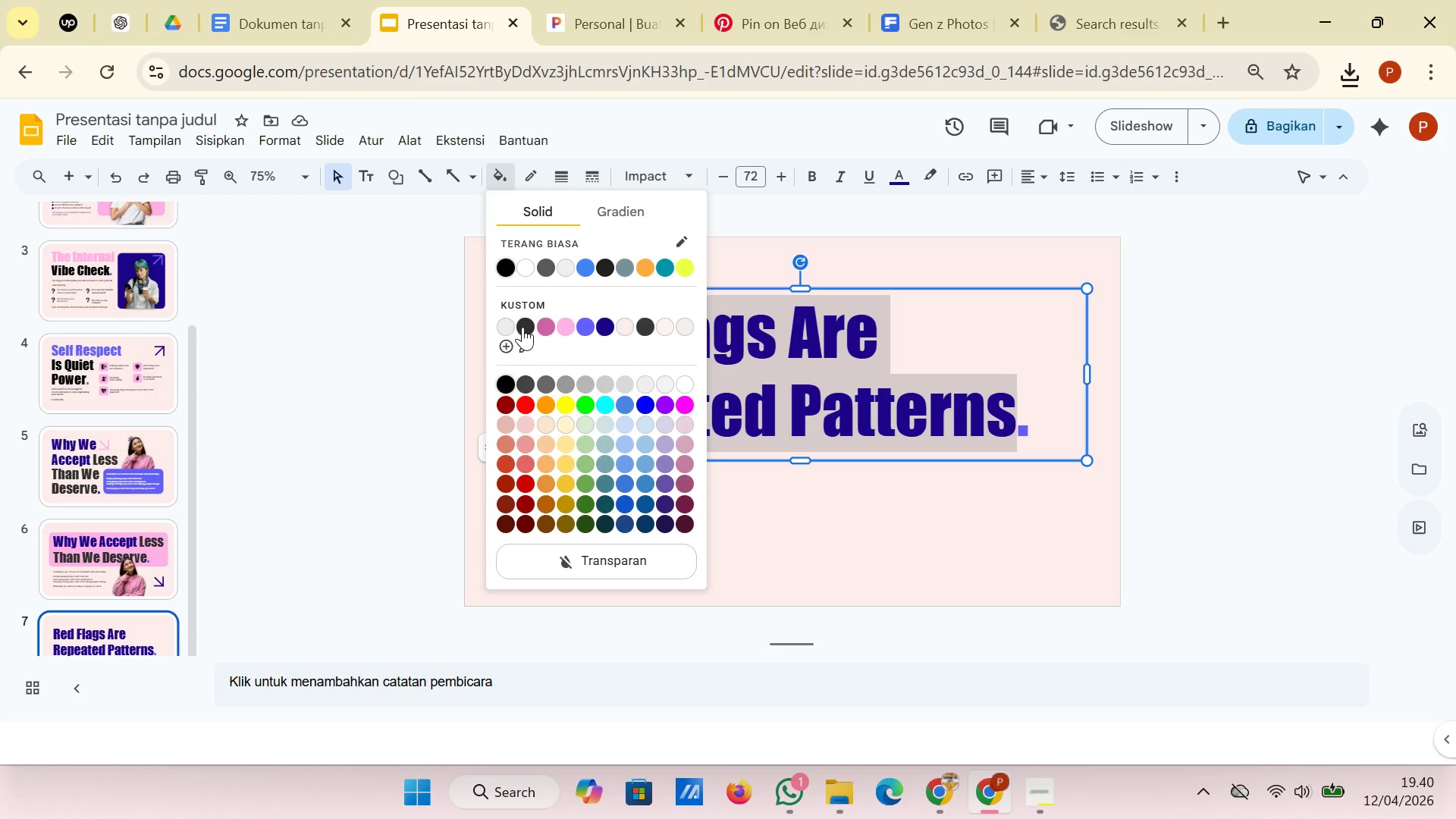 
left_click([522, 327])
 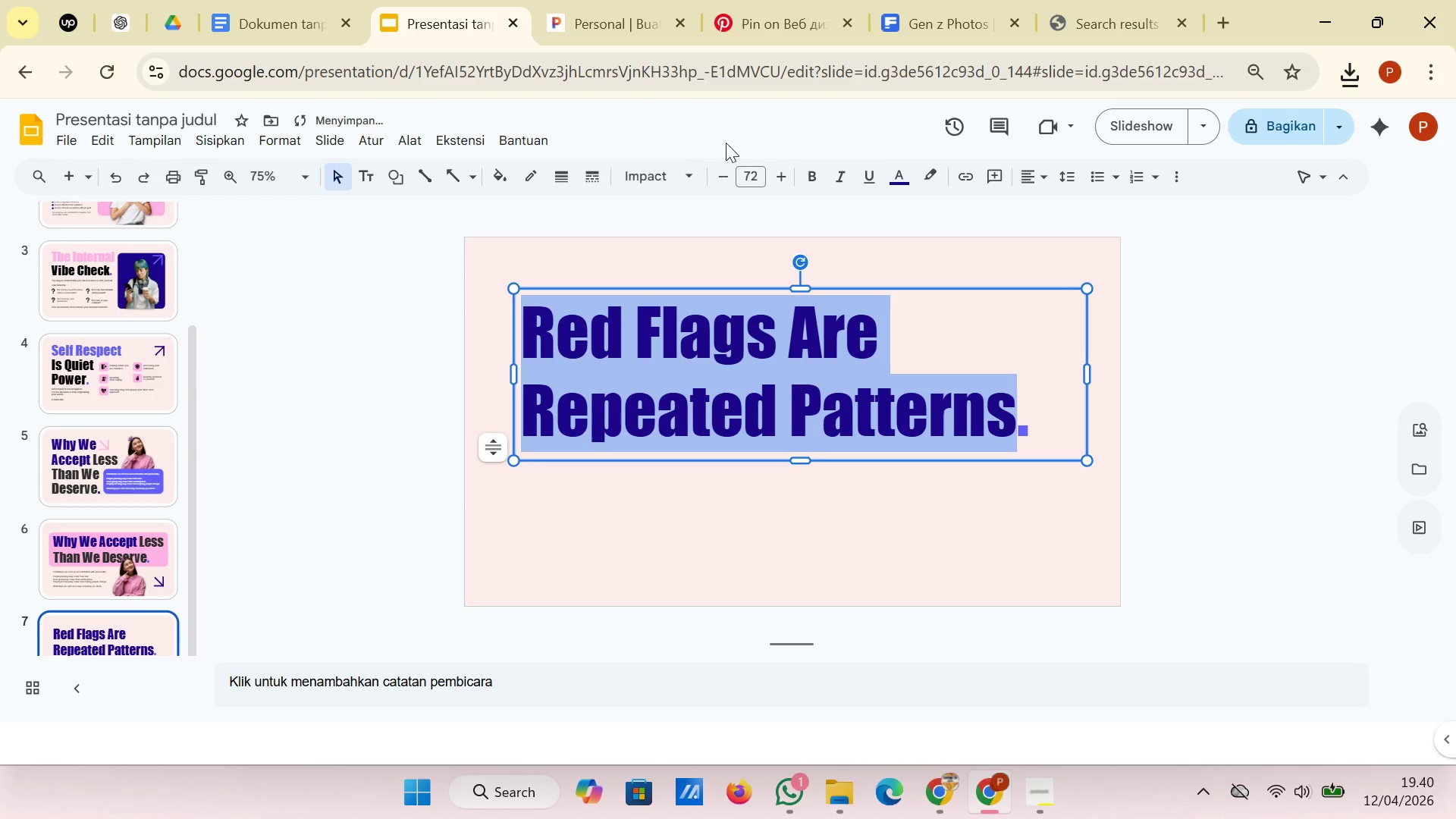 
left_click([899, 177])
 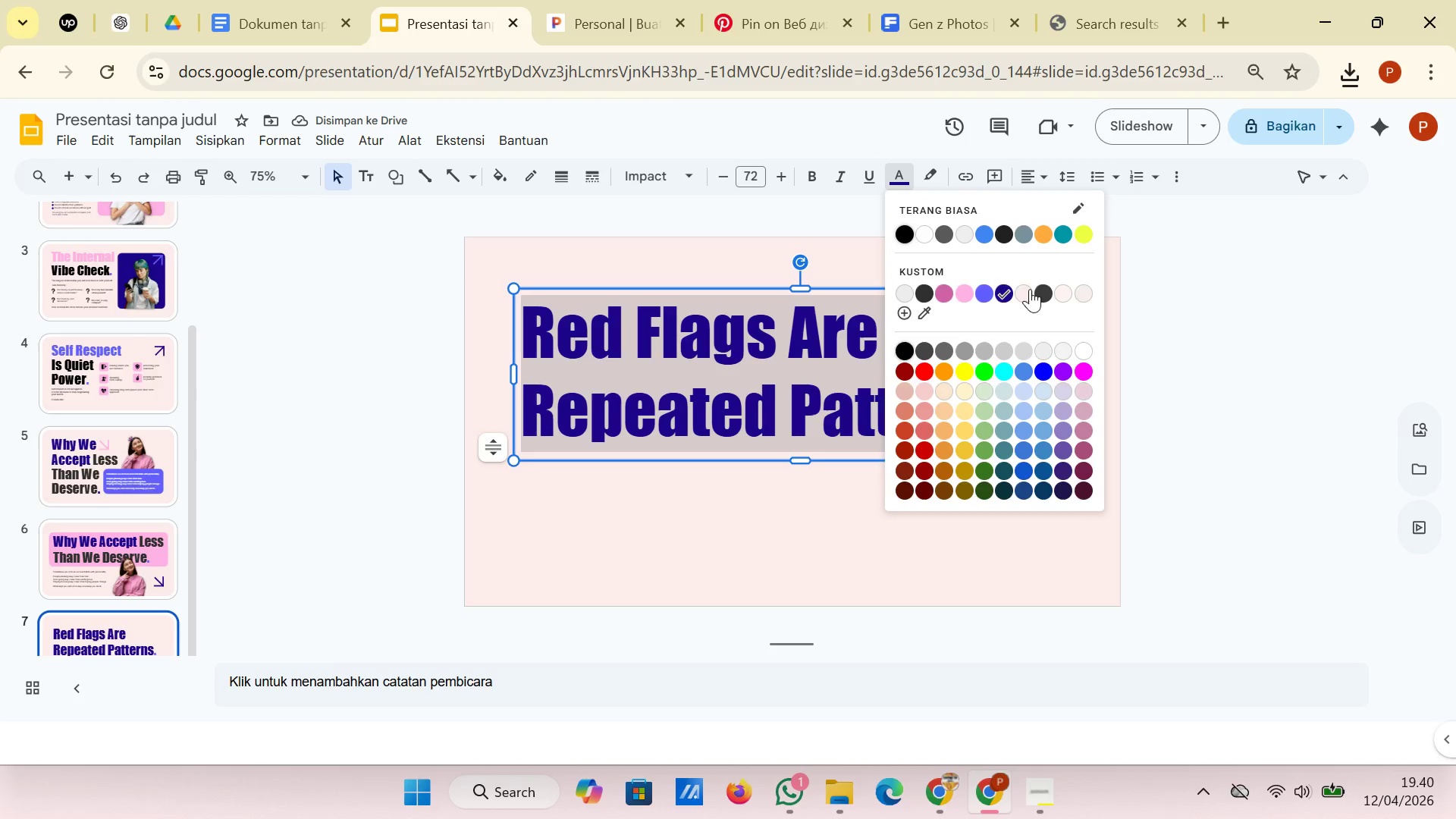 
double_click([1050, 290])
 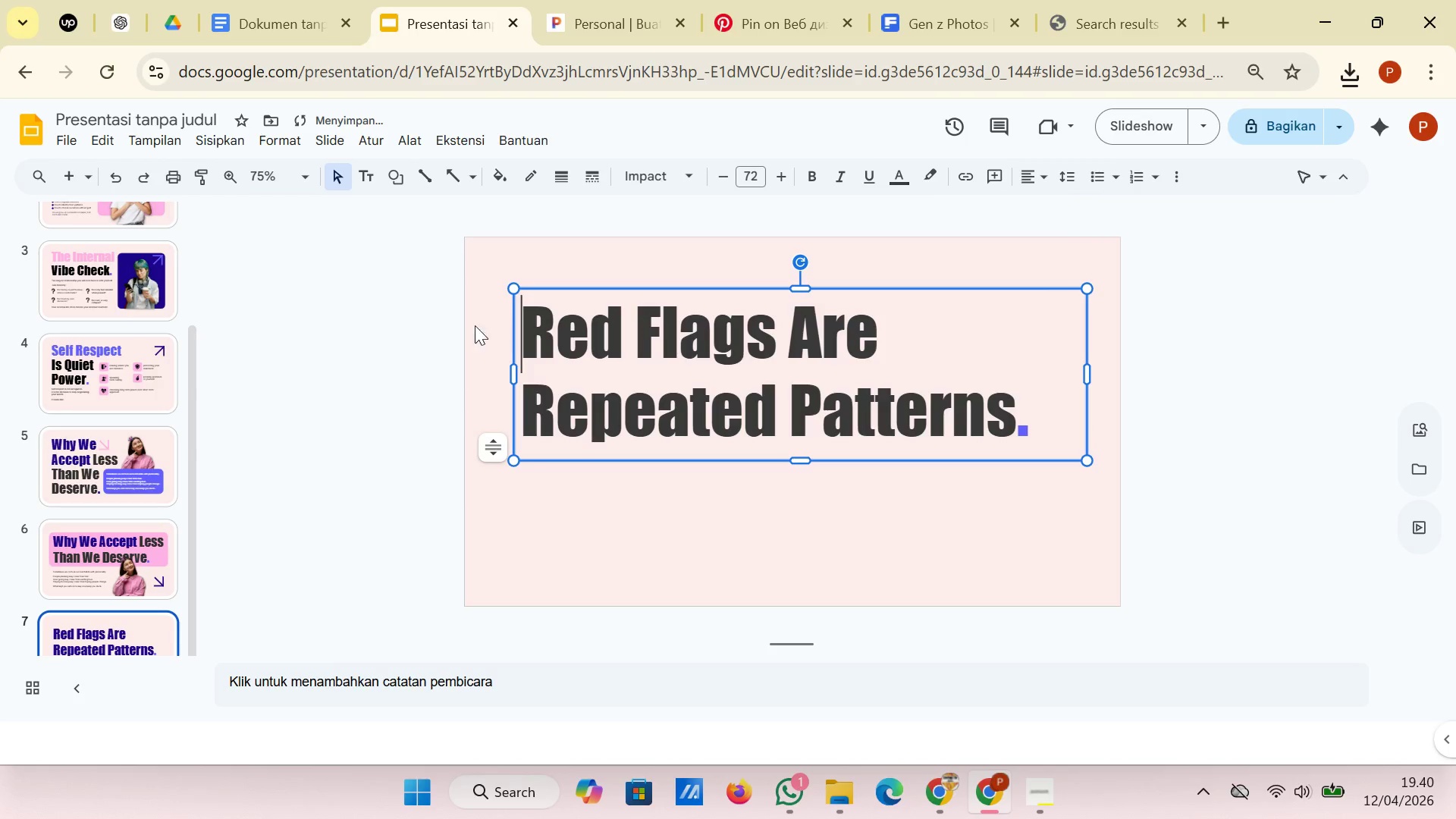 
left_click([430, 320])
 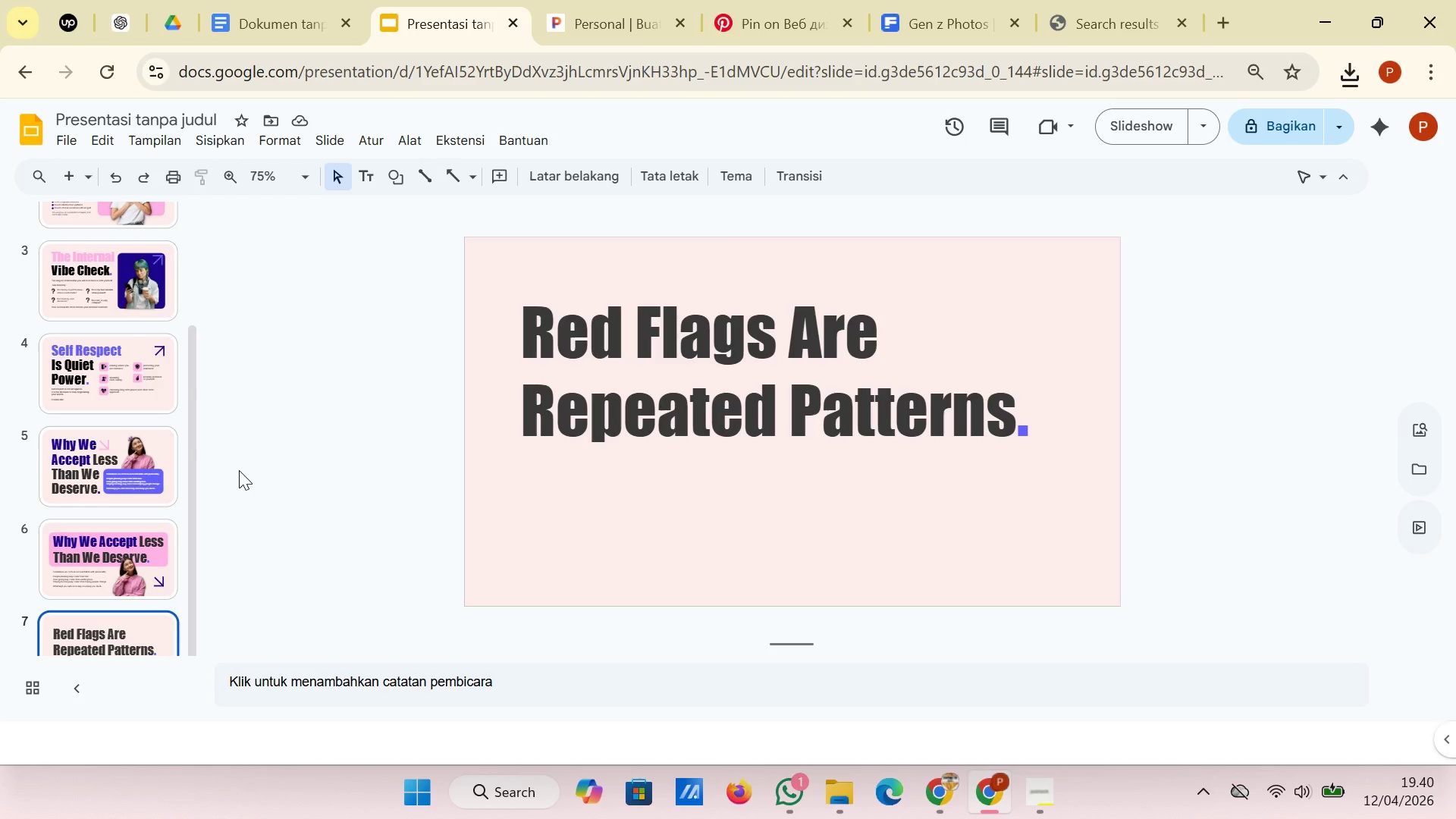 
left_click([64, 449])
 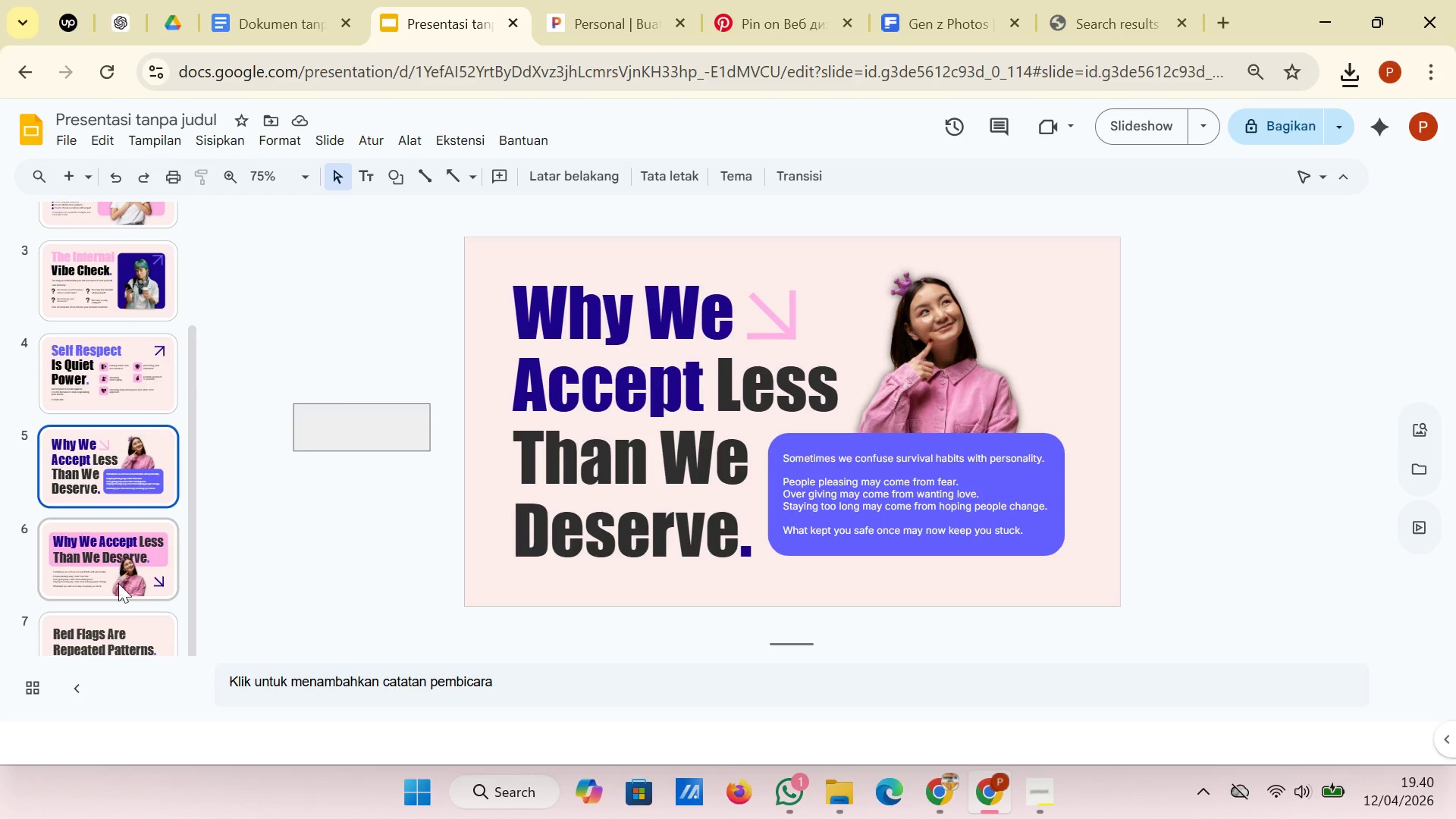 
left_click([118, 632])
 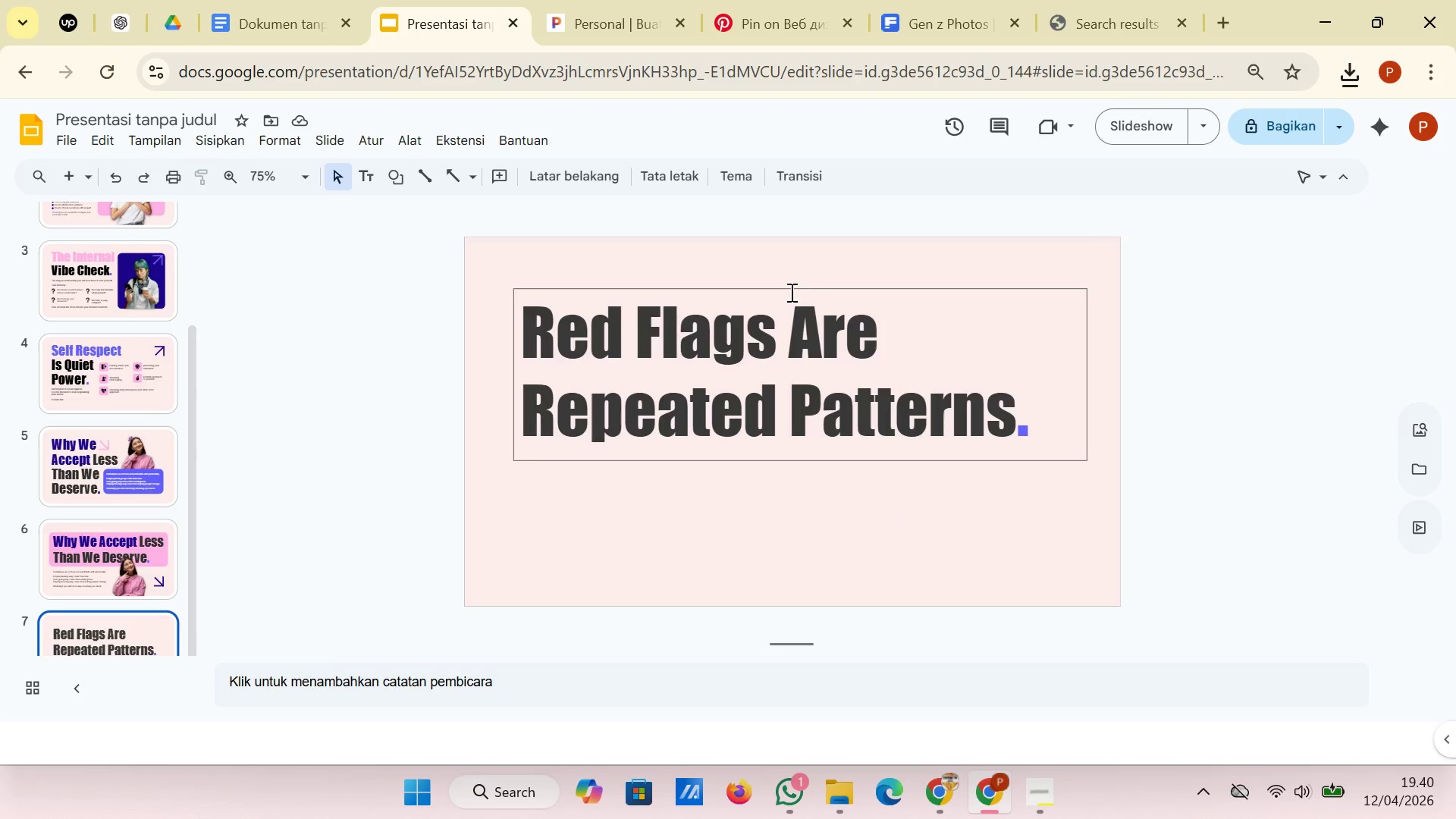 
left_click([799, 351])
 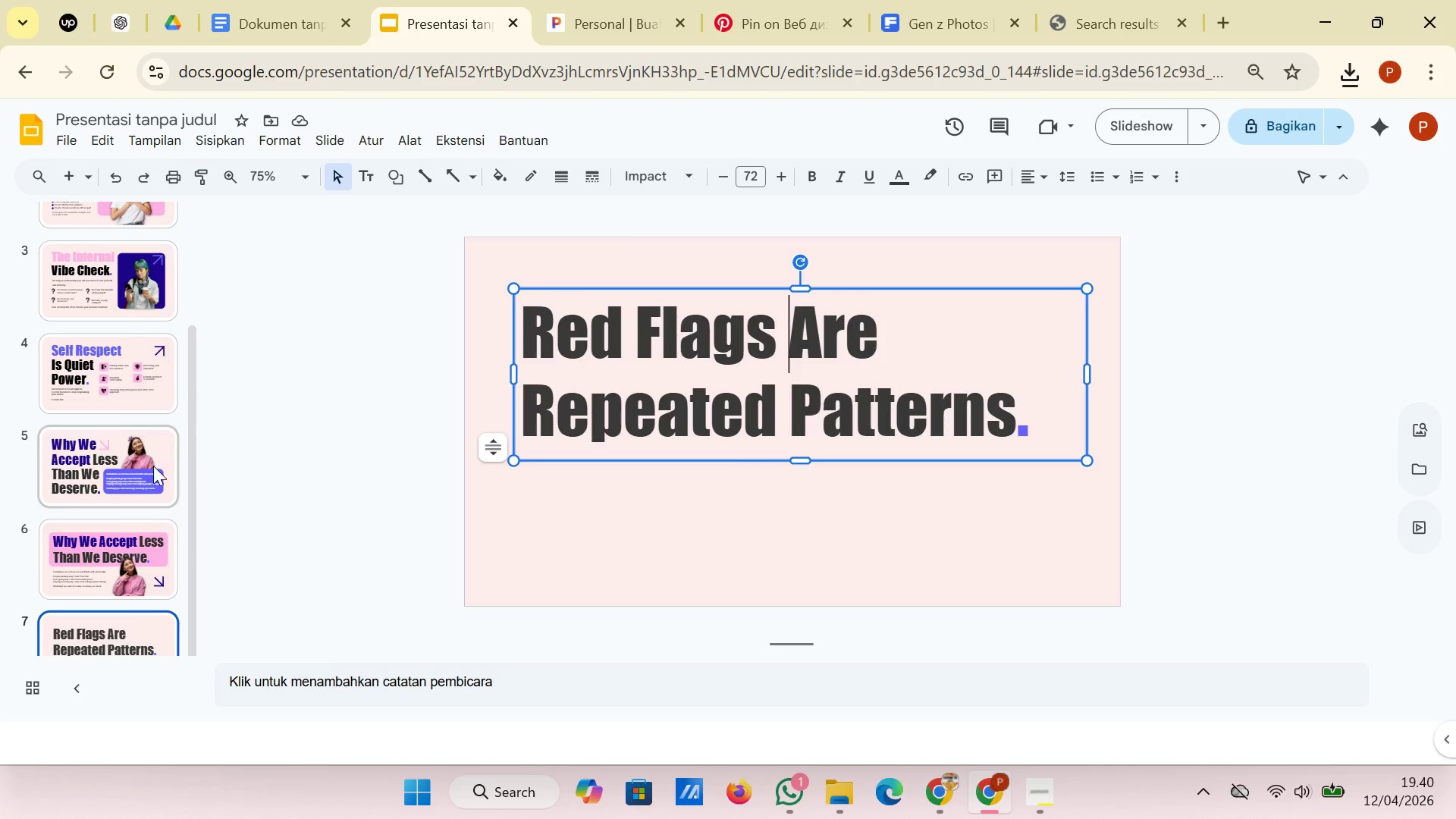 
left_click([149, 466])
 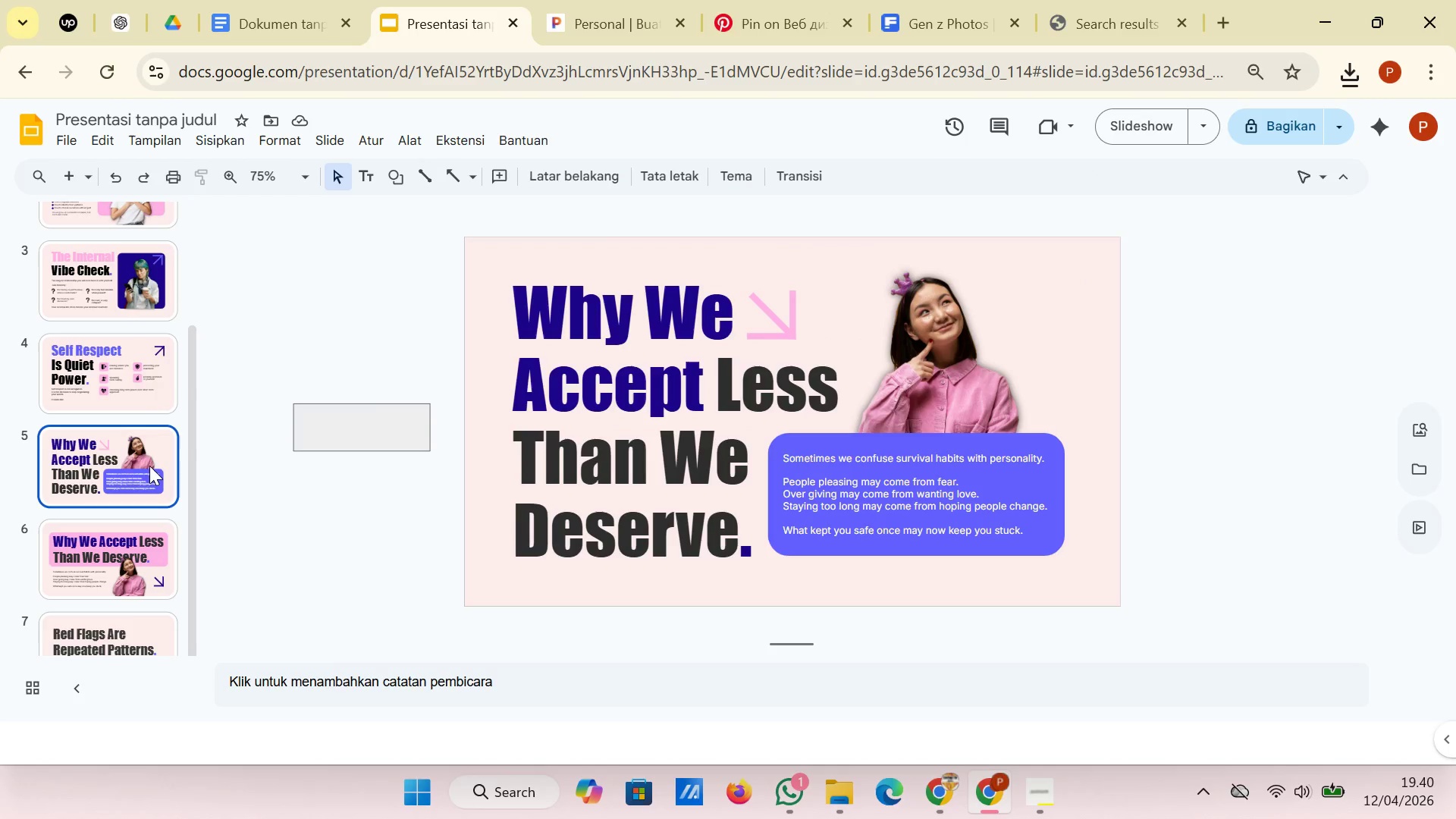 
left_click([77, 297])
 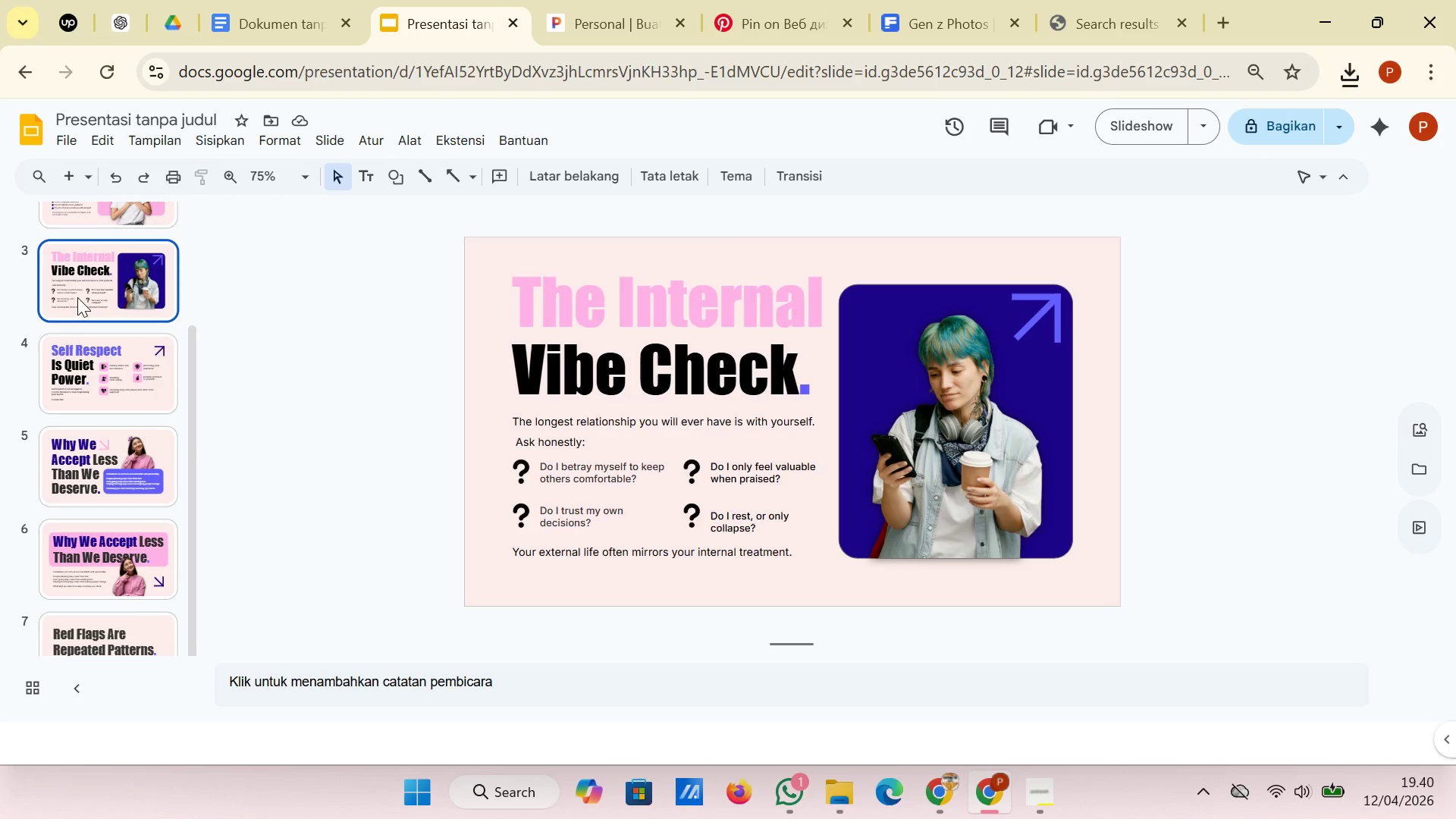 
scroll: coordinate [77, 297], scroll_direction: up, amount: 3.0
 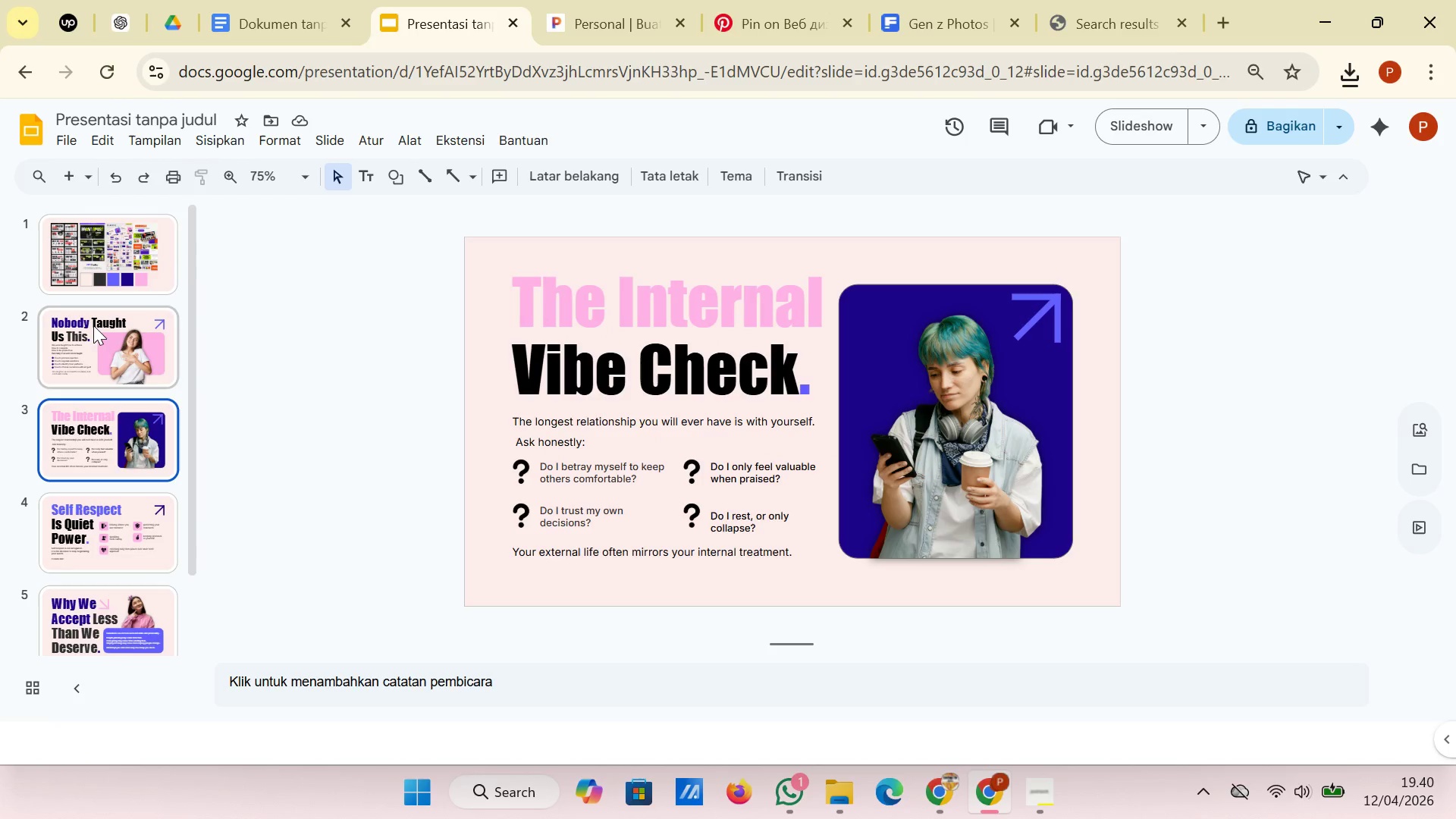 
left_click([93, 325])
 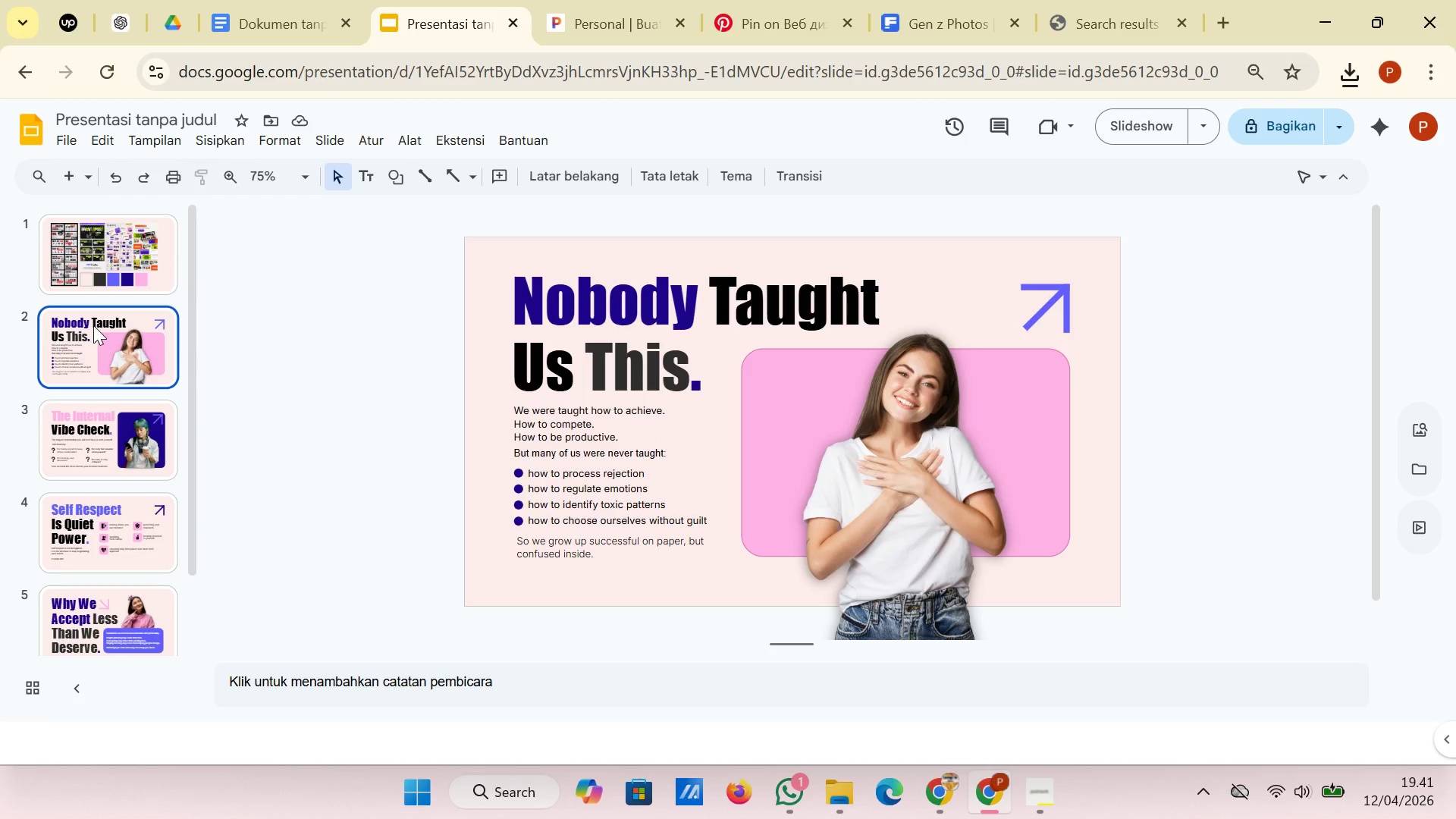 
scroll: coordinate [93, 325], scroll_direction: down, amount: 6.0
 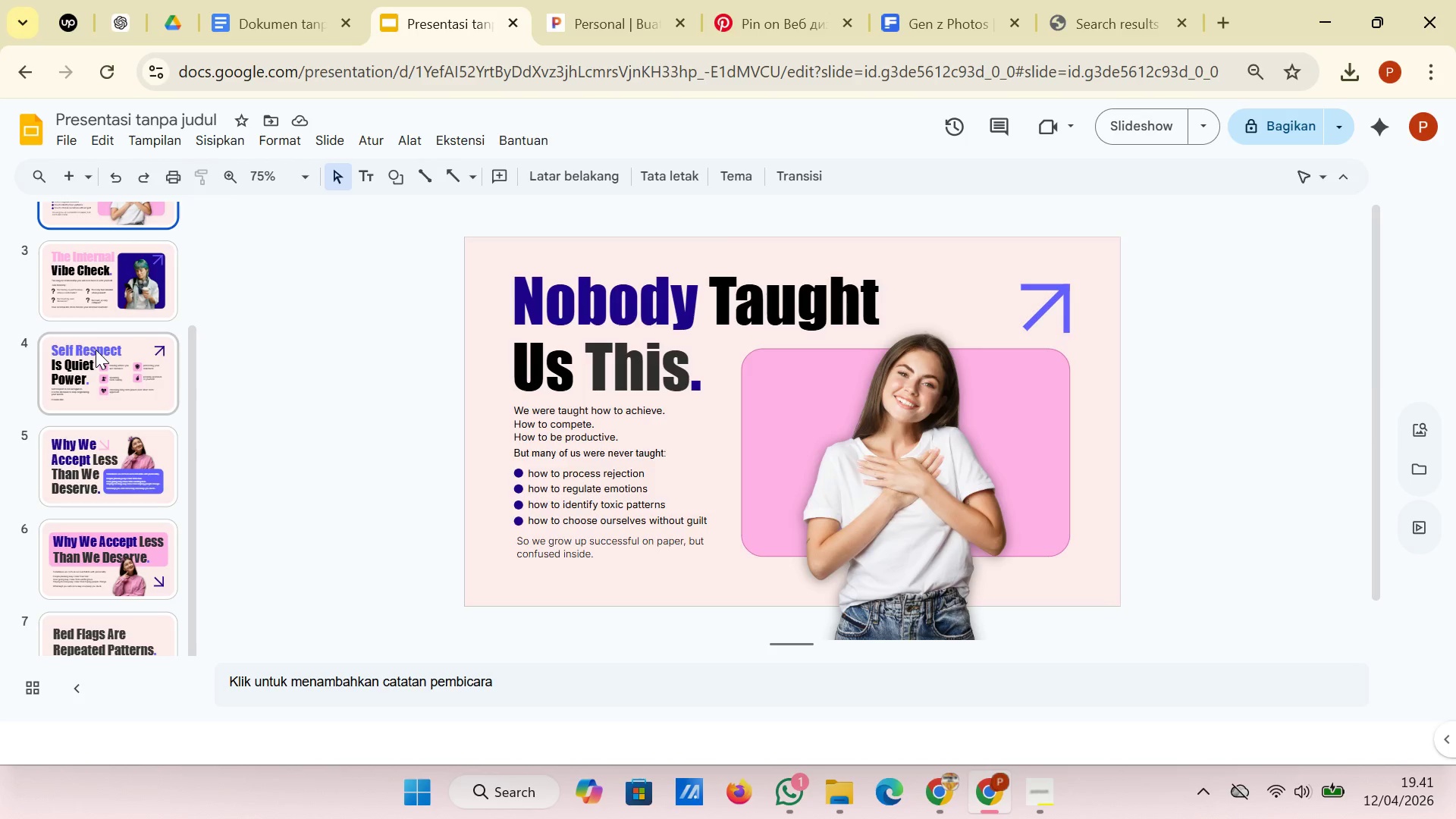 
scroll: coordinate [96, 350], scroll_direction: up, amount: 4.0
 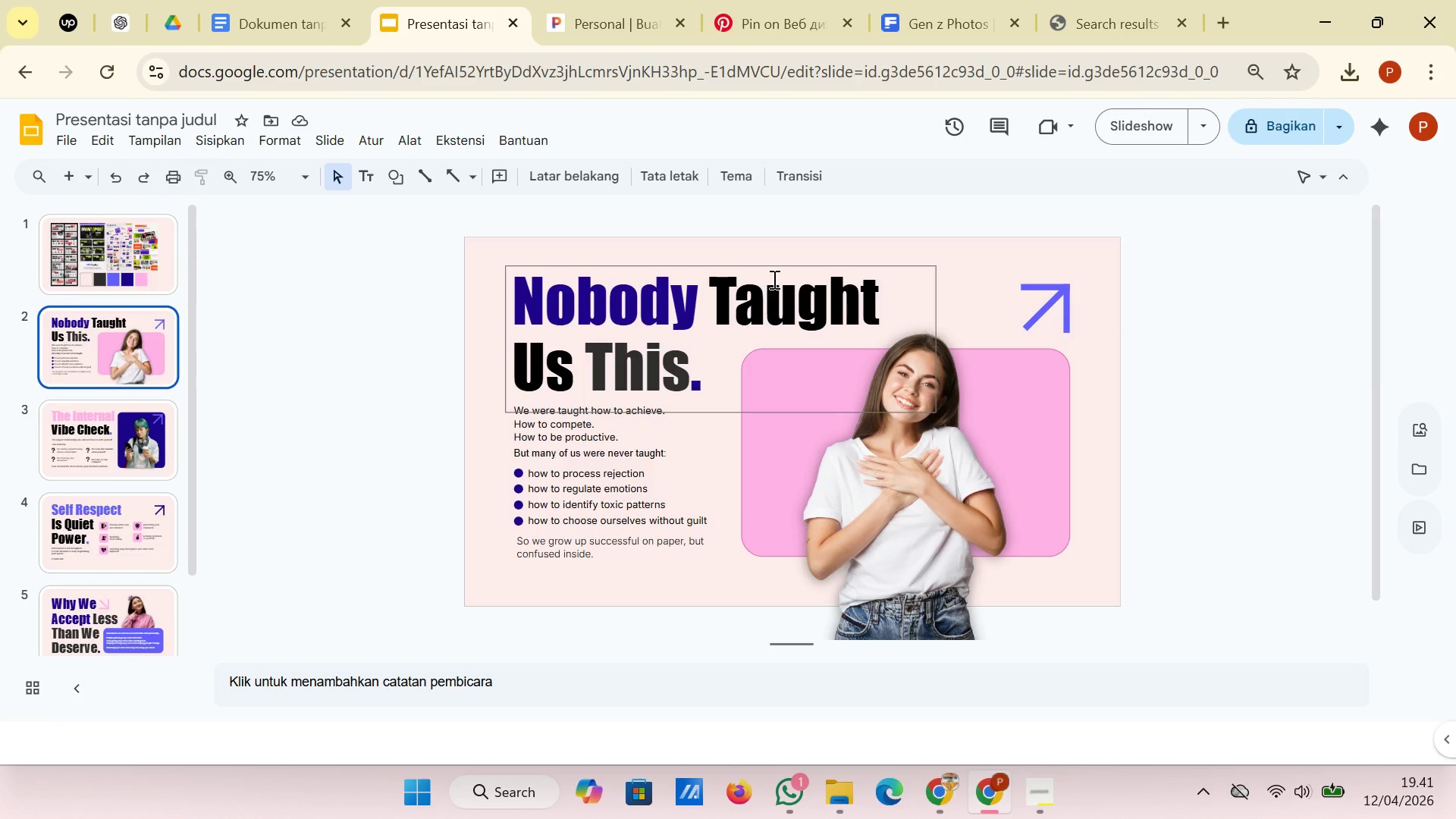 
left_click([772, 265])
 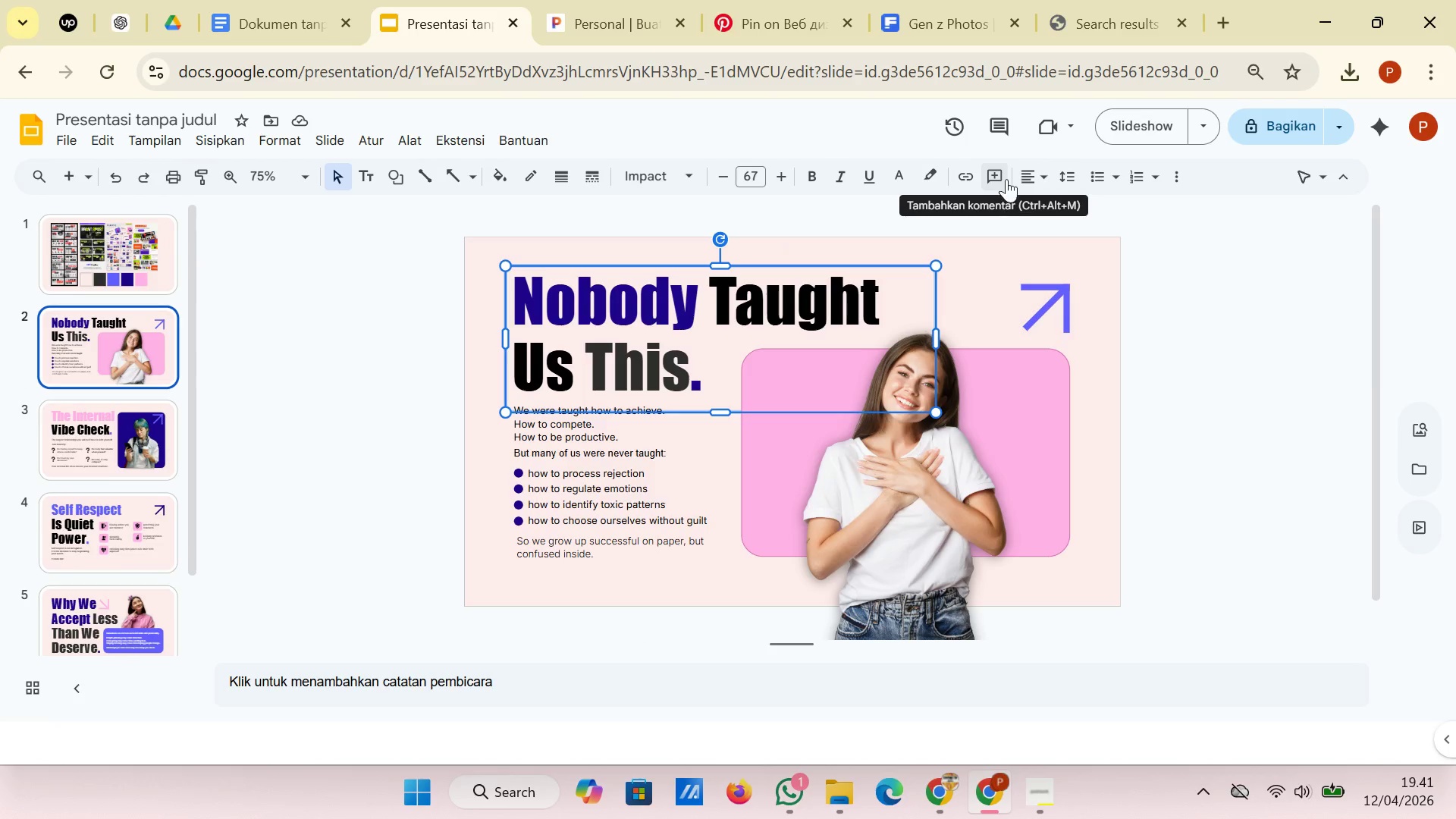 
wait(5.97)
 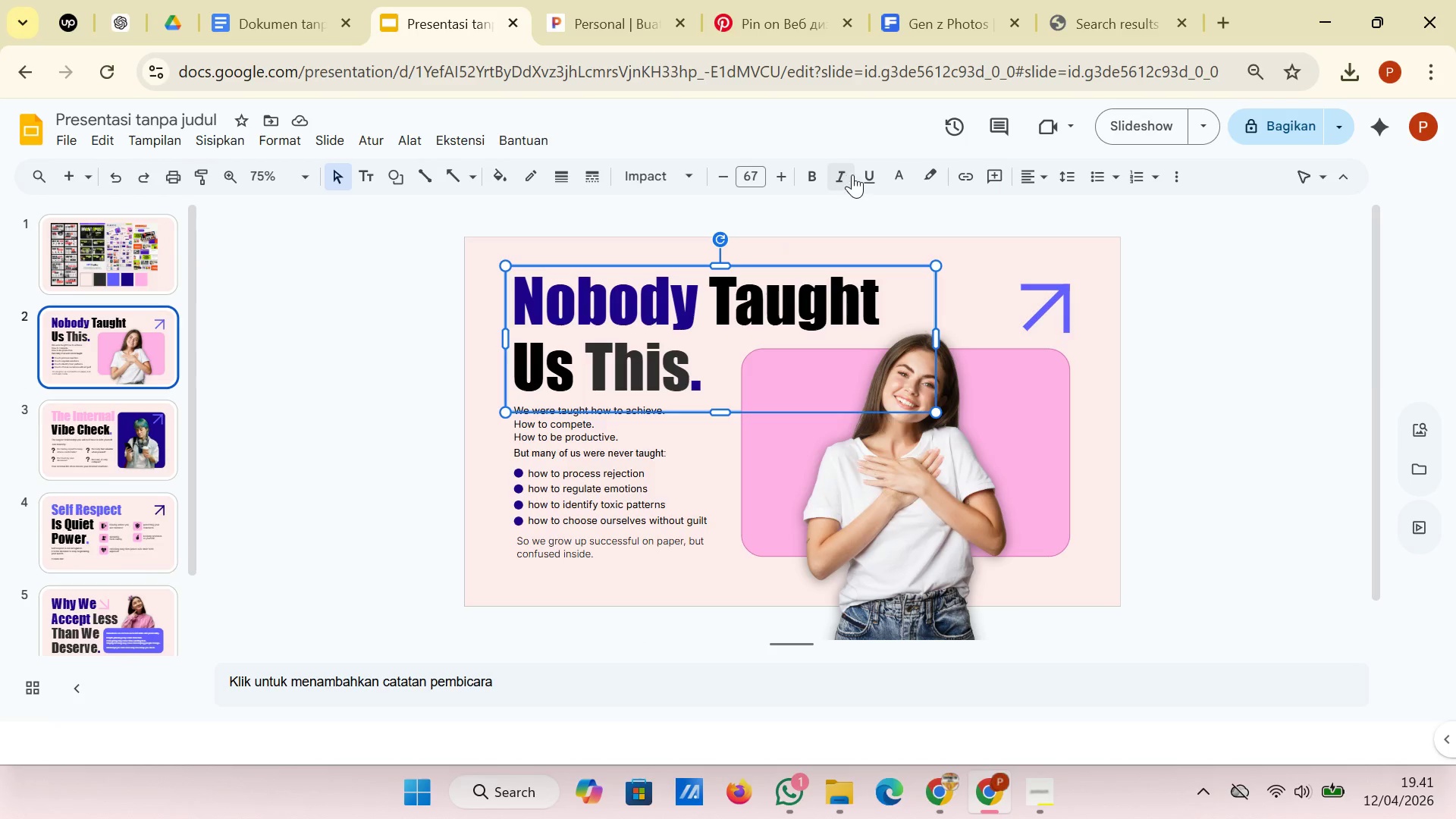 
left_click([1189, 174])
 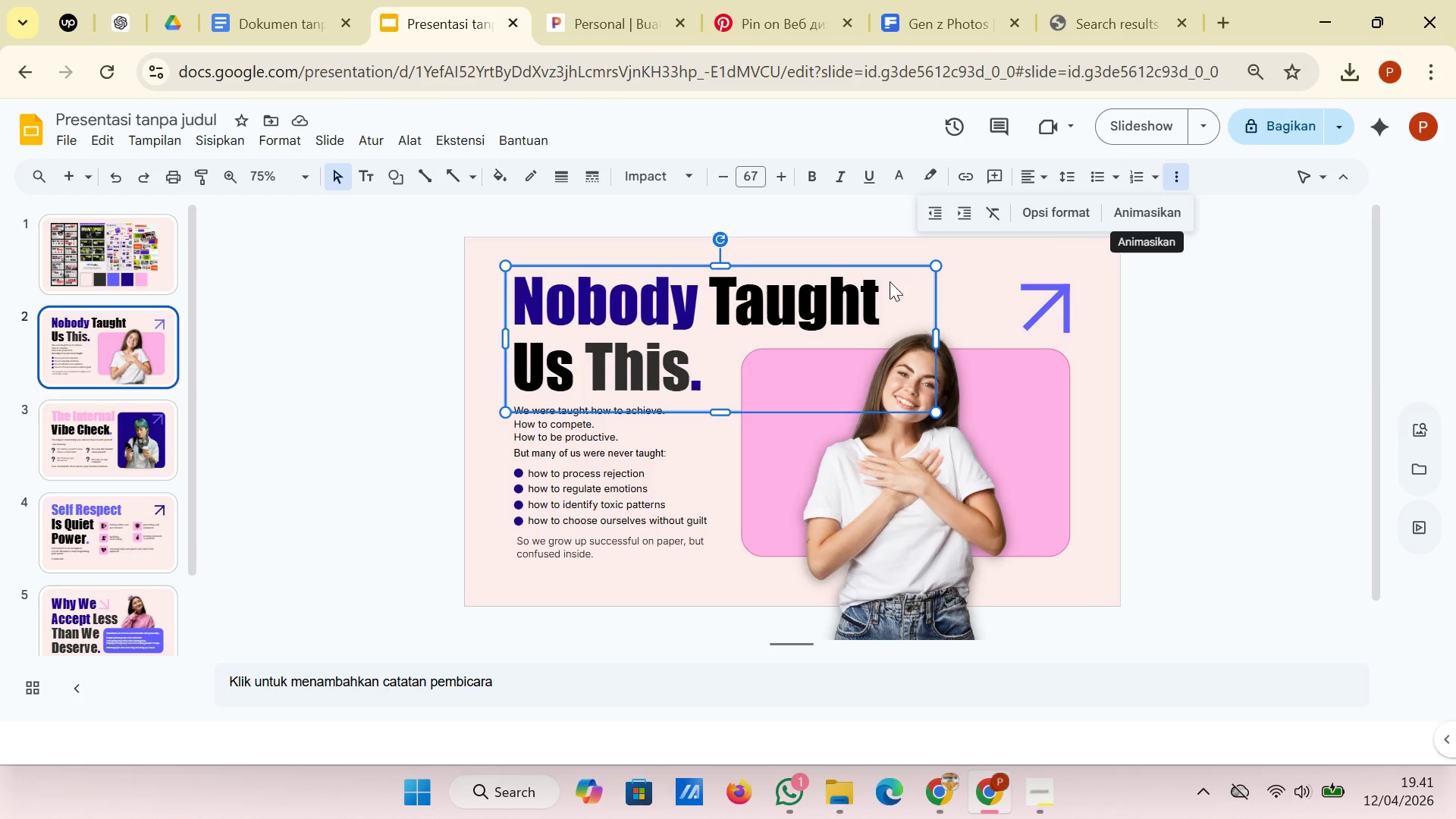 
scroll: coordinate [182, 474], scroll_direction: down, amount: 6.0
 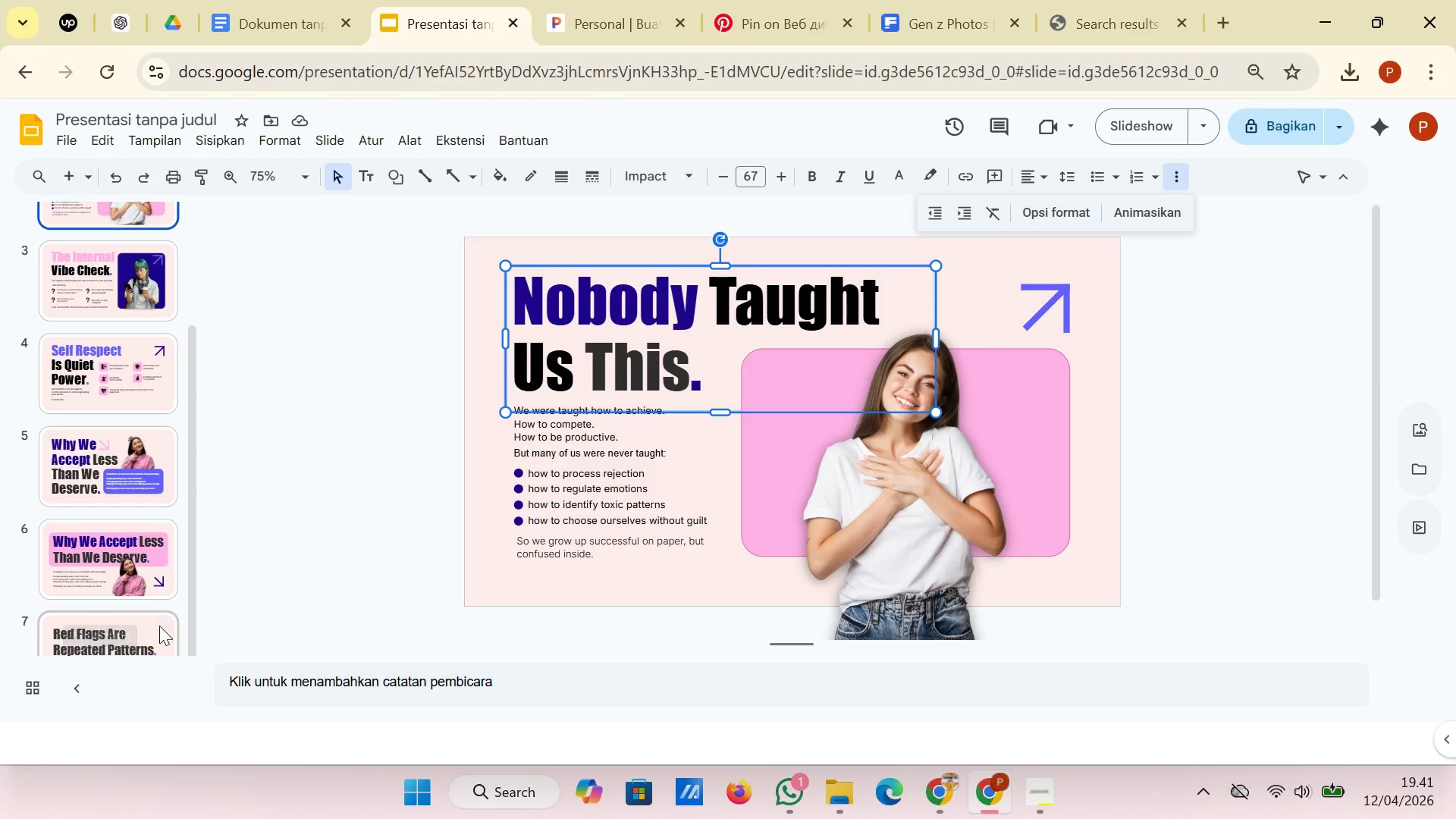 
left_click([160, 627])
 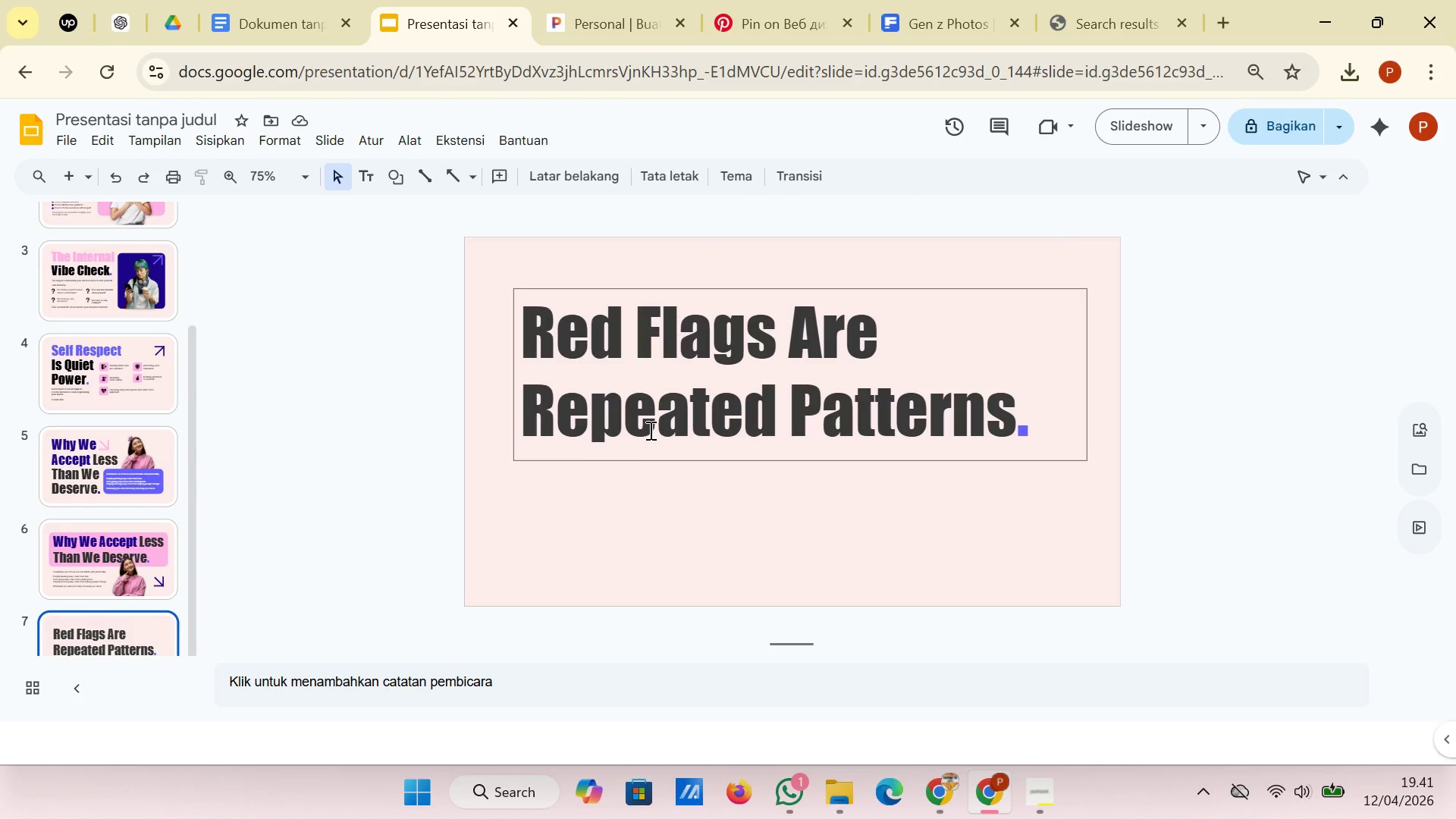 
left_click([651, 429])
 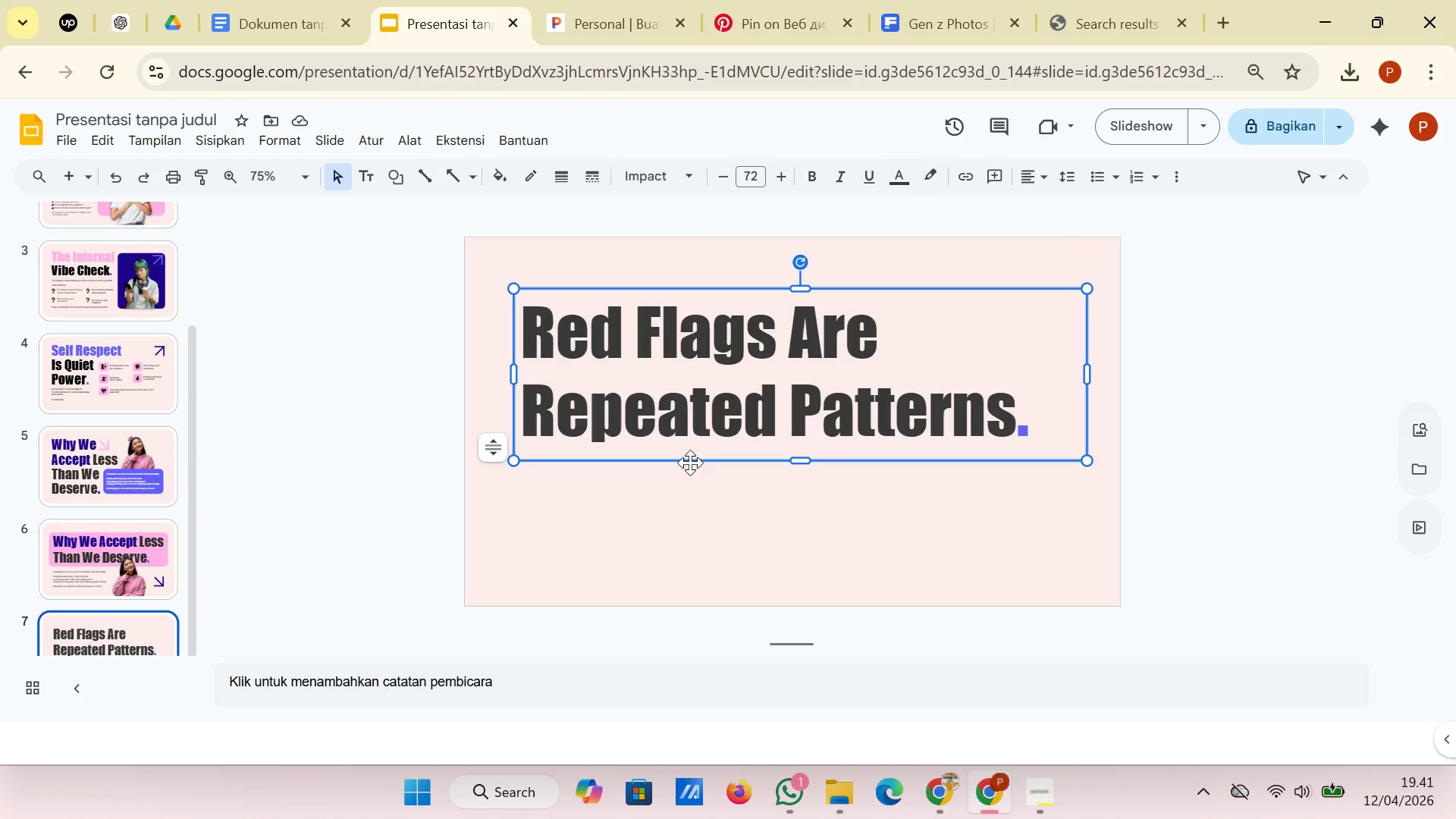 
left_click([690, 463])
 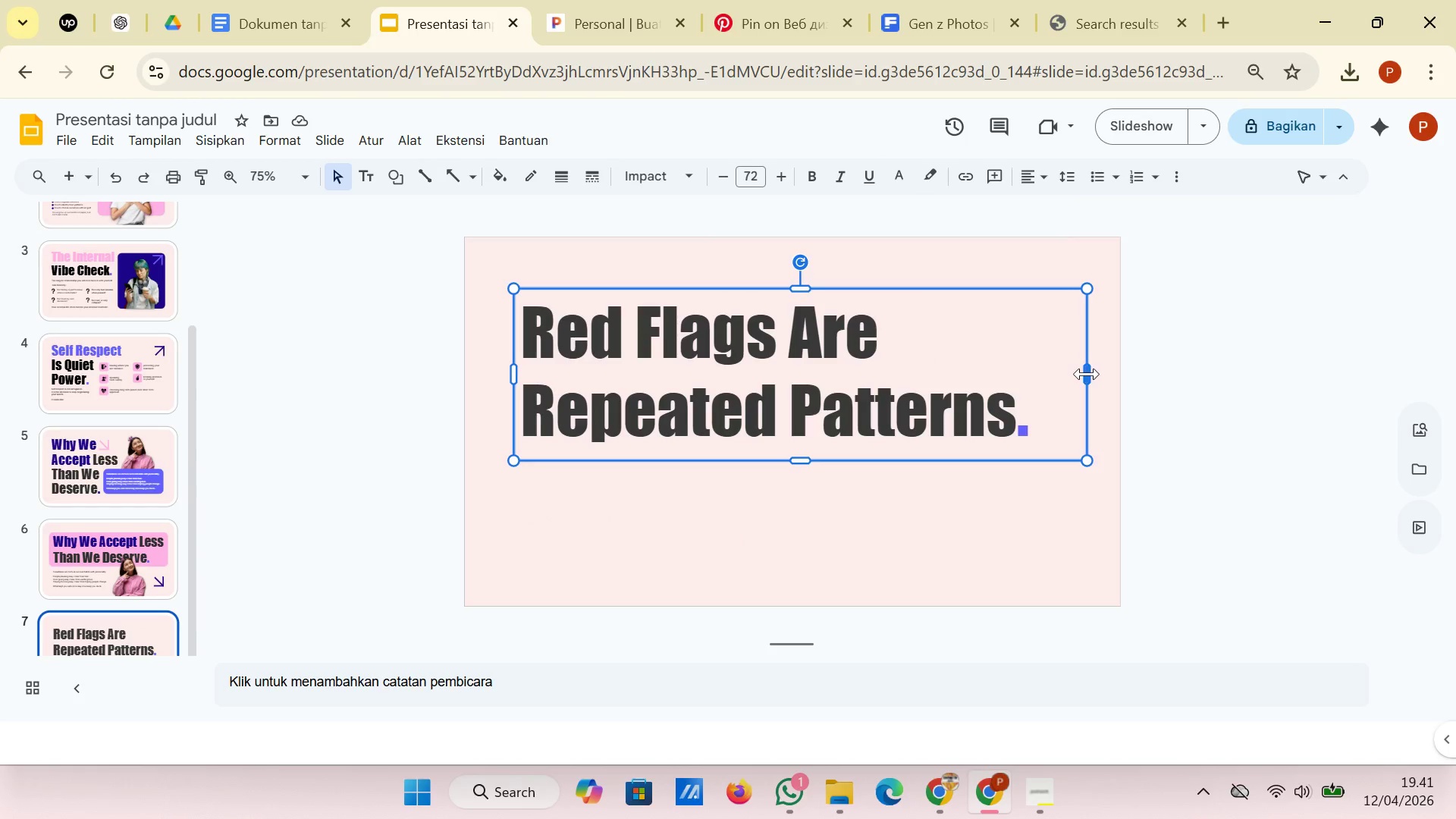 
left_click_drag(start_coordinate=[1087, 374], to_coordinate=[824, 396])
 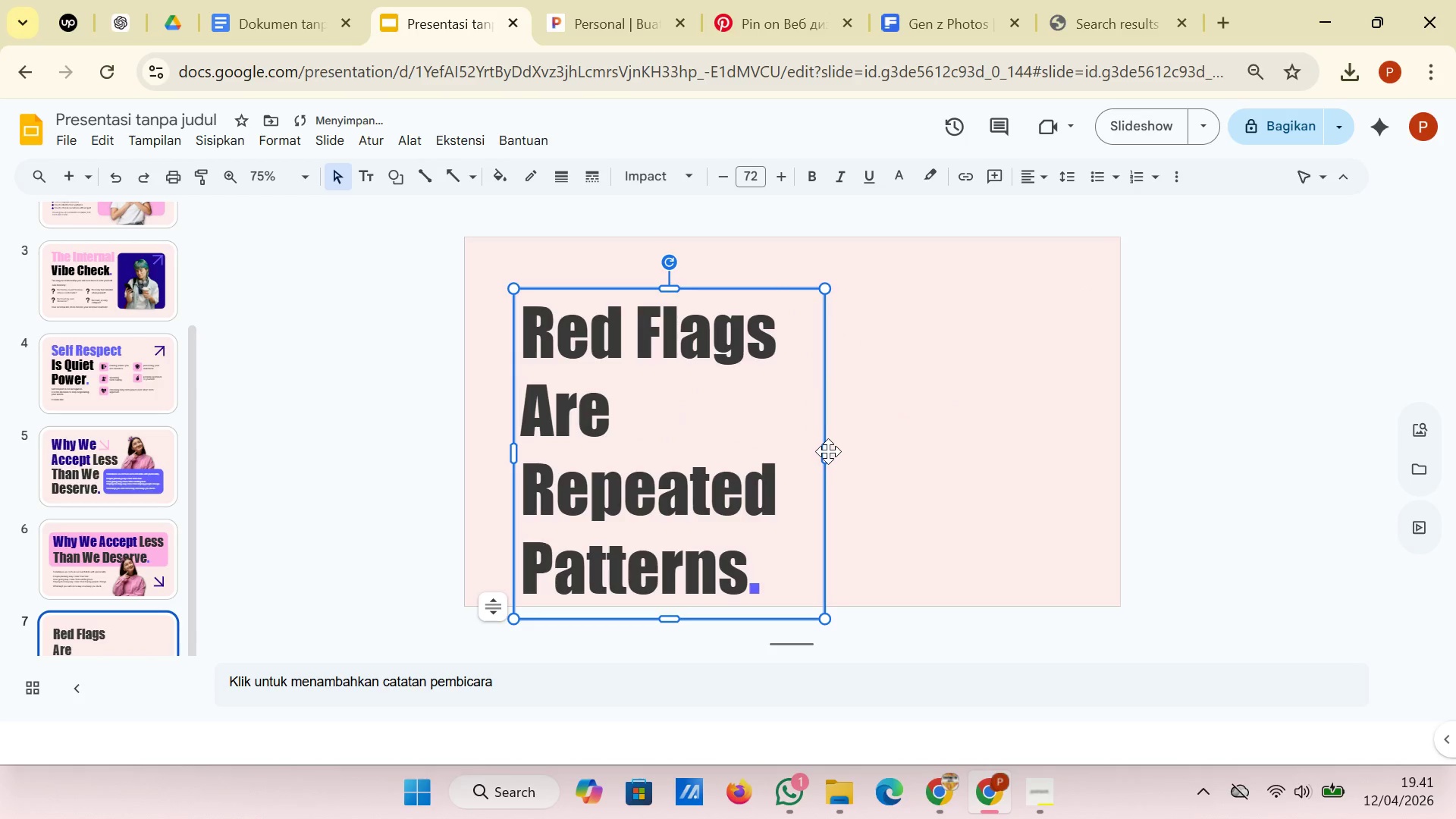 
left_click([828, 453])
 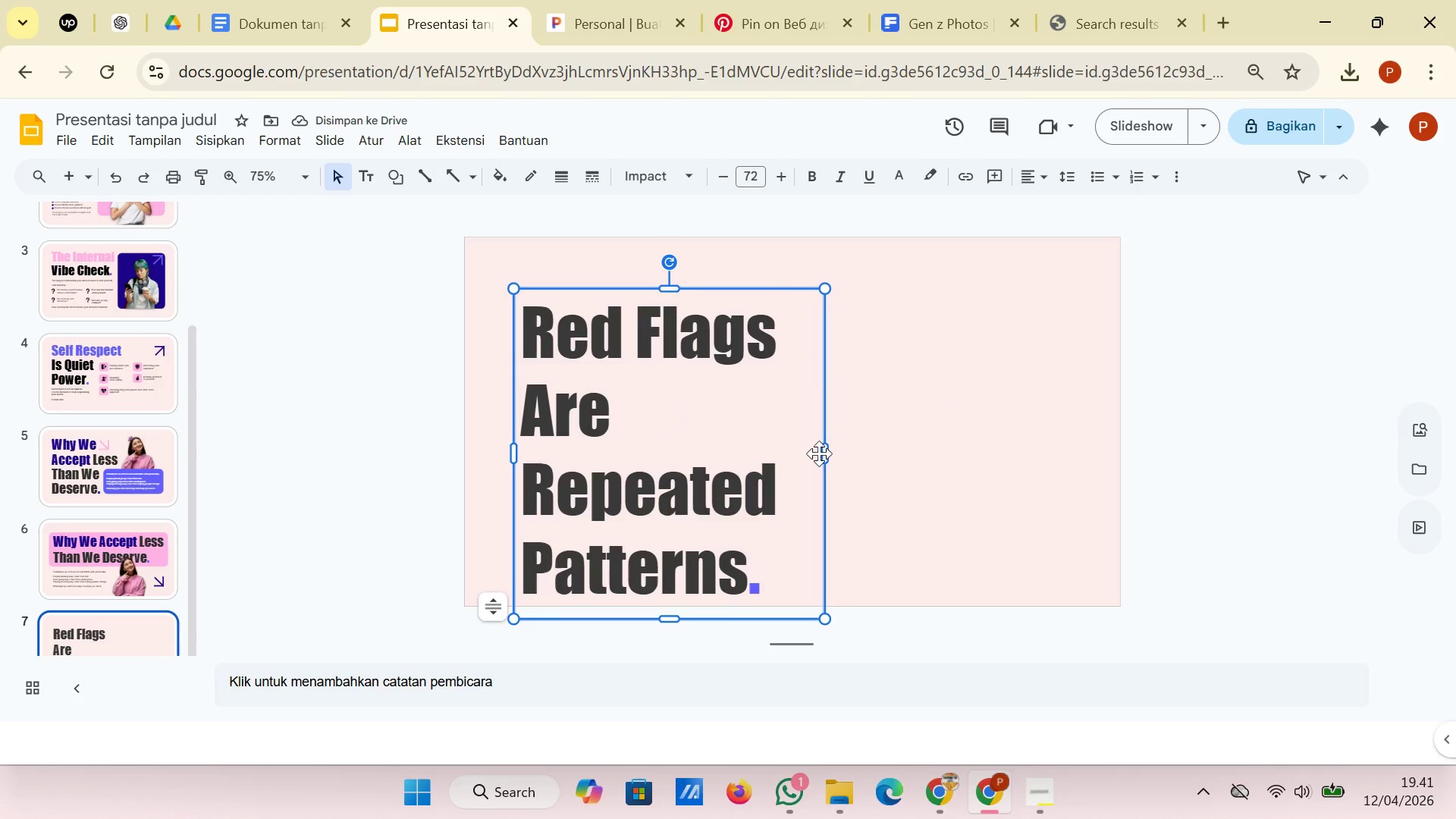 
left_click_drag(start_coordinate=[827, 453], to_coordinate=[864, 450])
 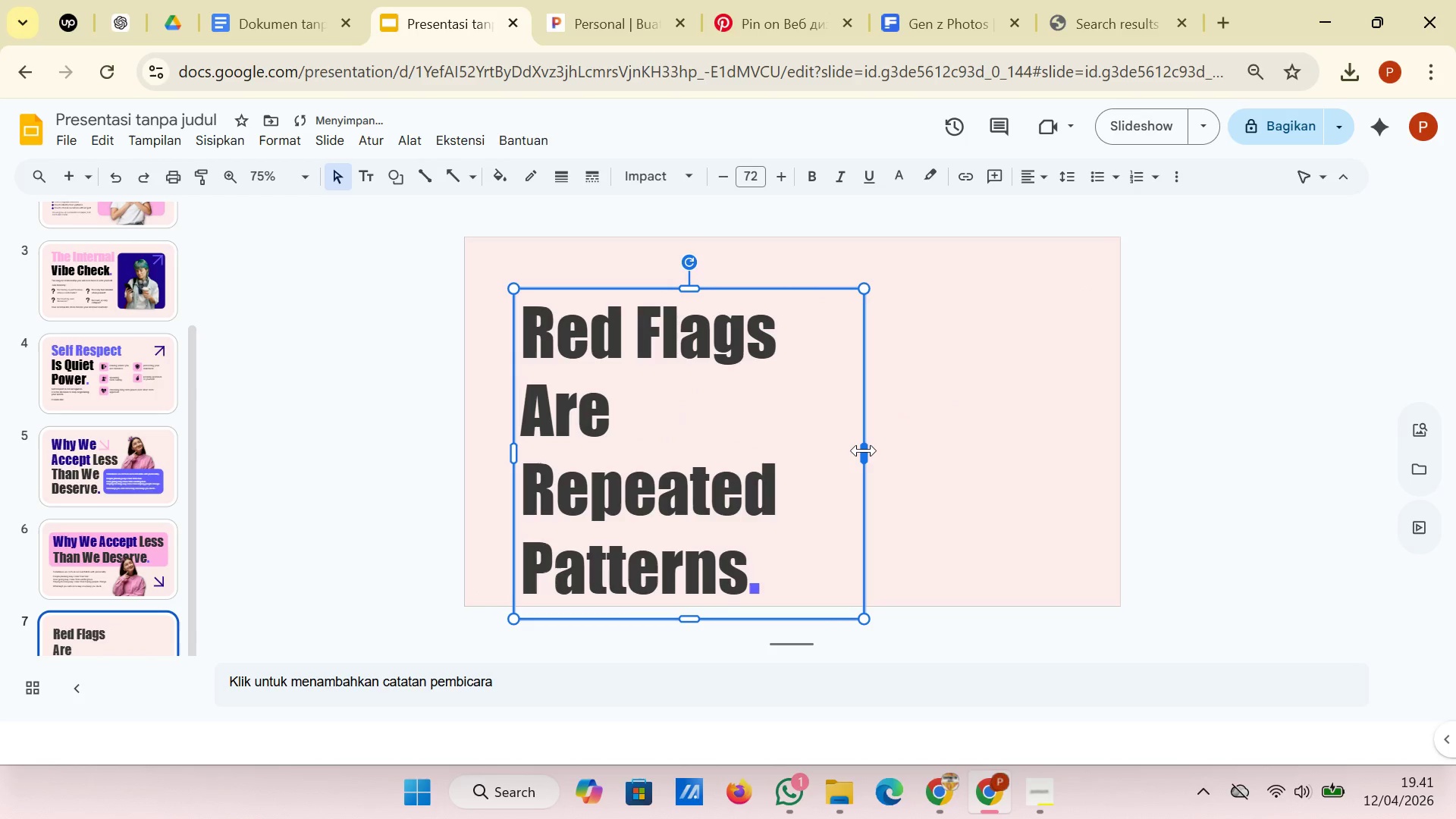 
left_click_drag(start_coordinate=[864, 450], to_coordinate=[877, 450])
 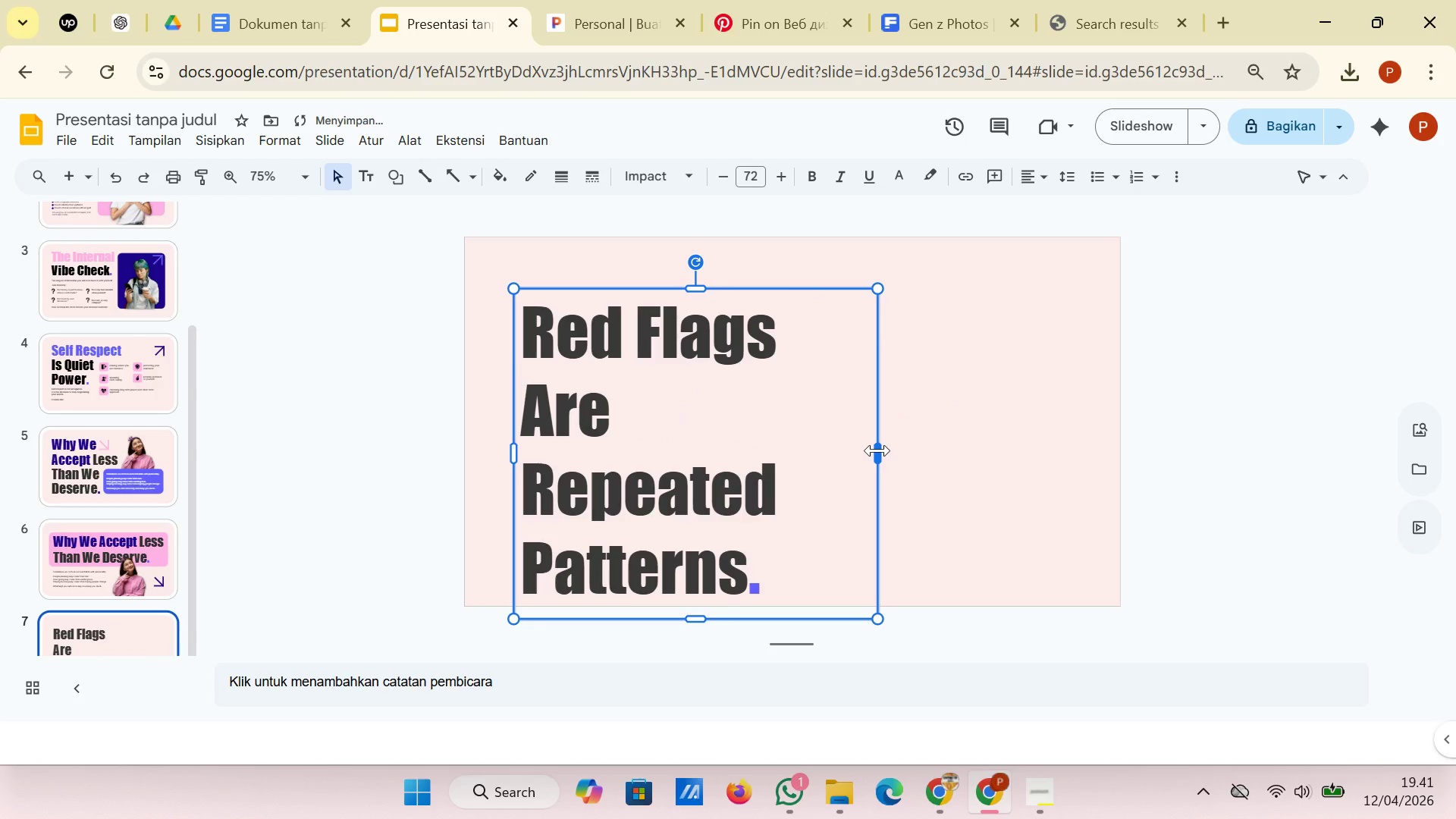 
left_click_drag(start_coordinate=[877, 450], to_coordinate=[895, 450])
 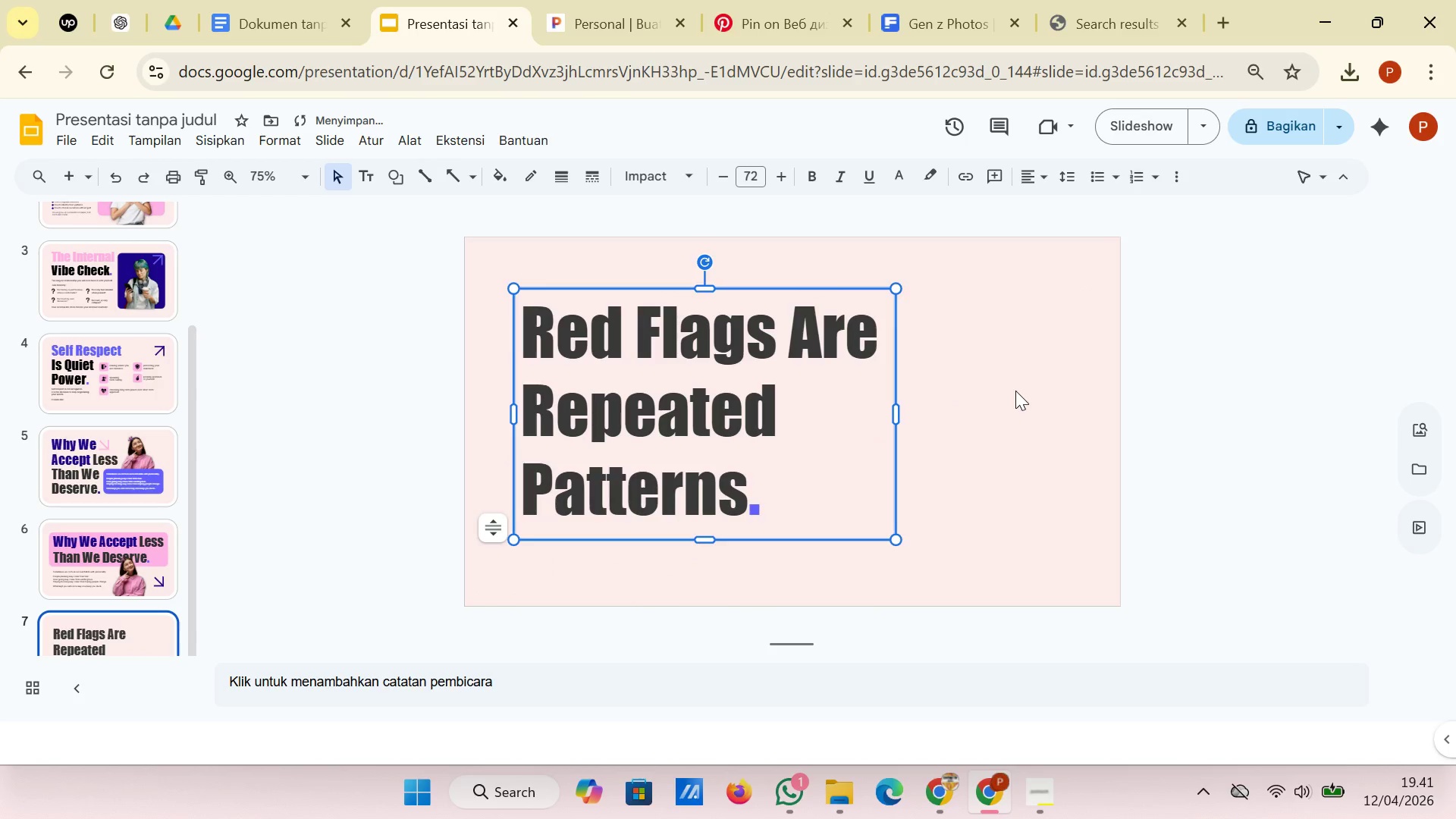 
double_click([1015, 391])
 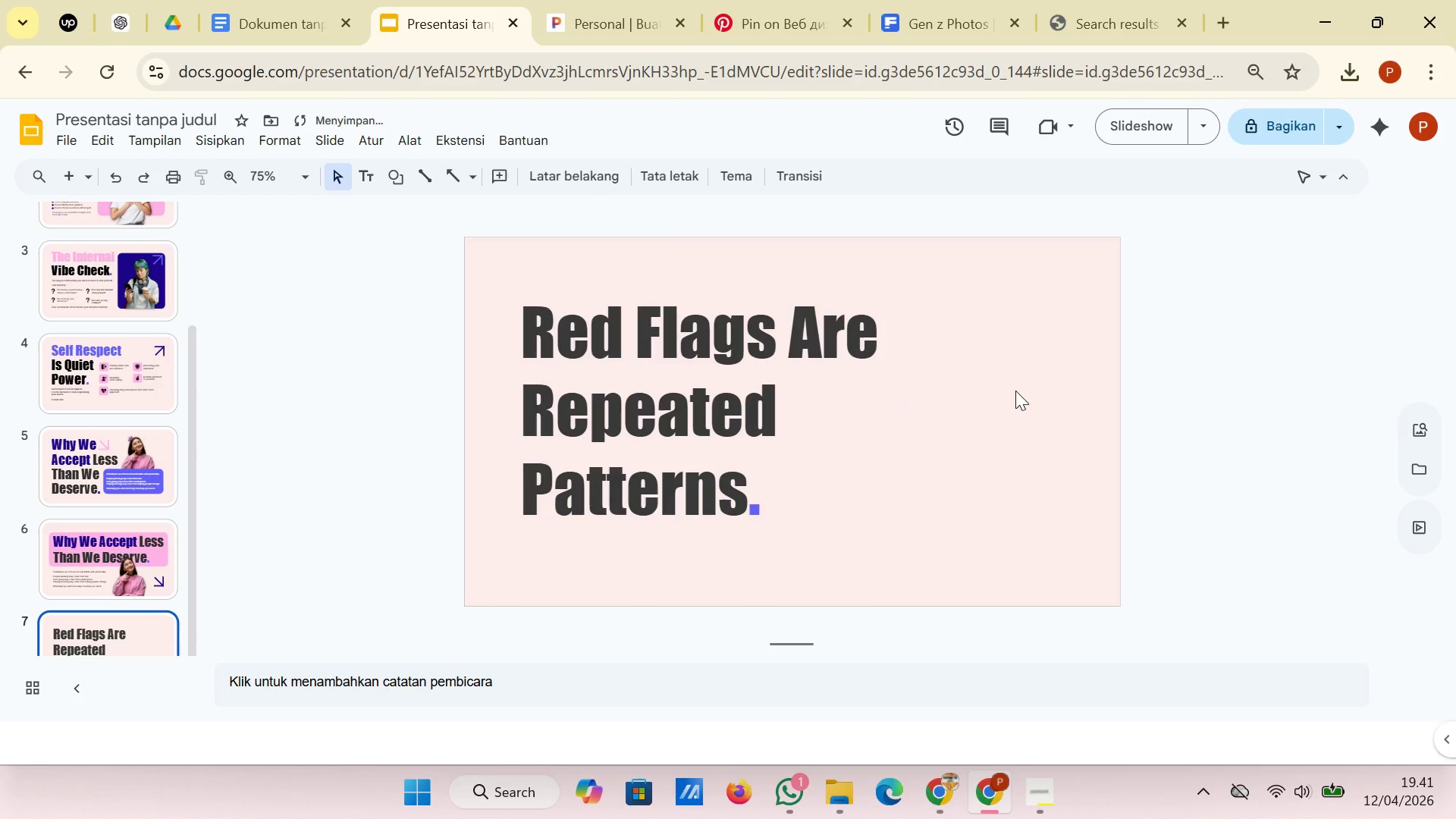 
triple_click([1015, 391])
 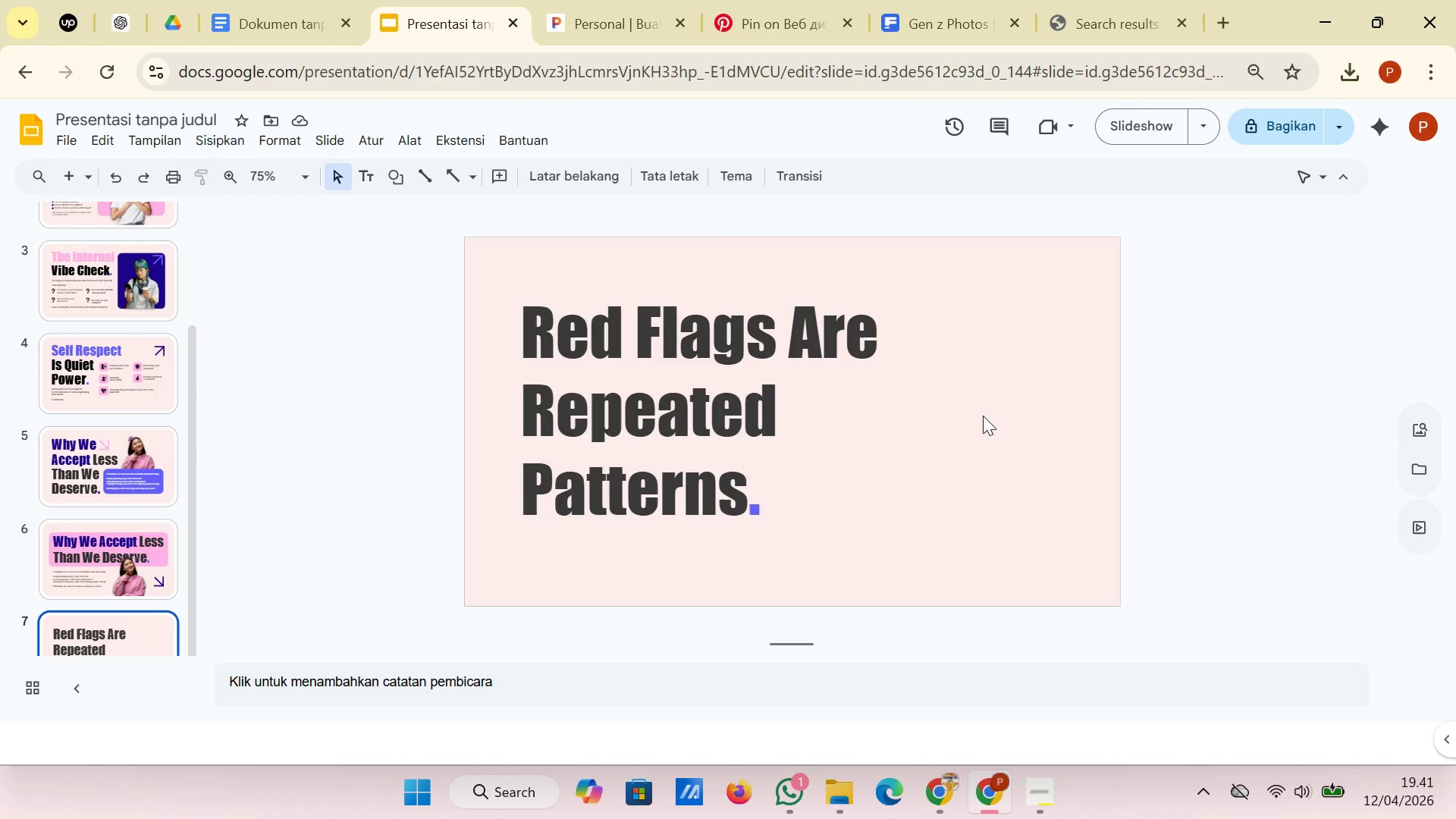 
wait(19.98)
 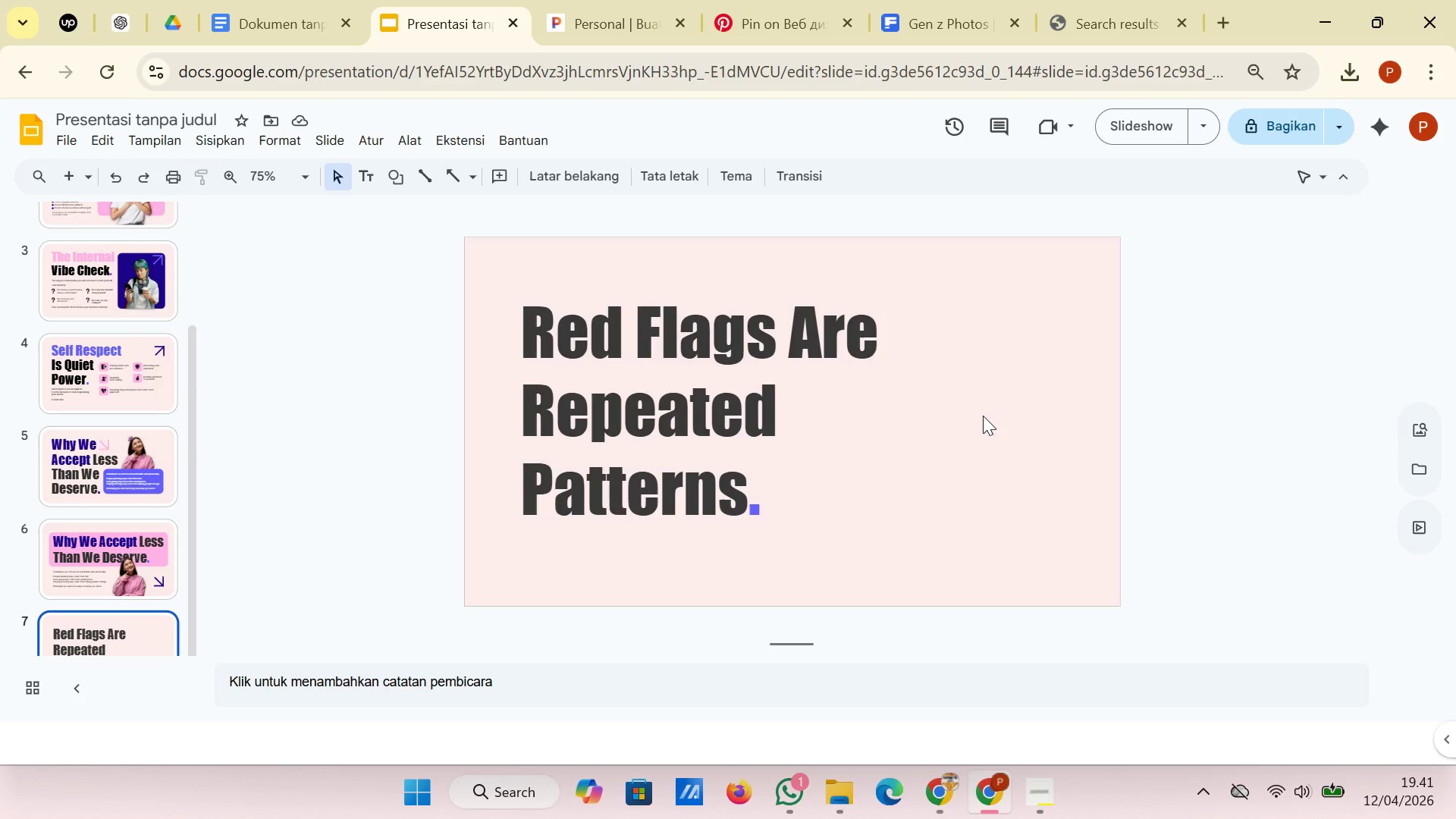 
left_click([281, 25])
 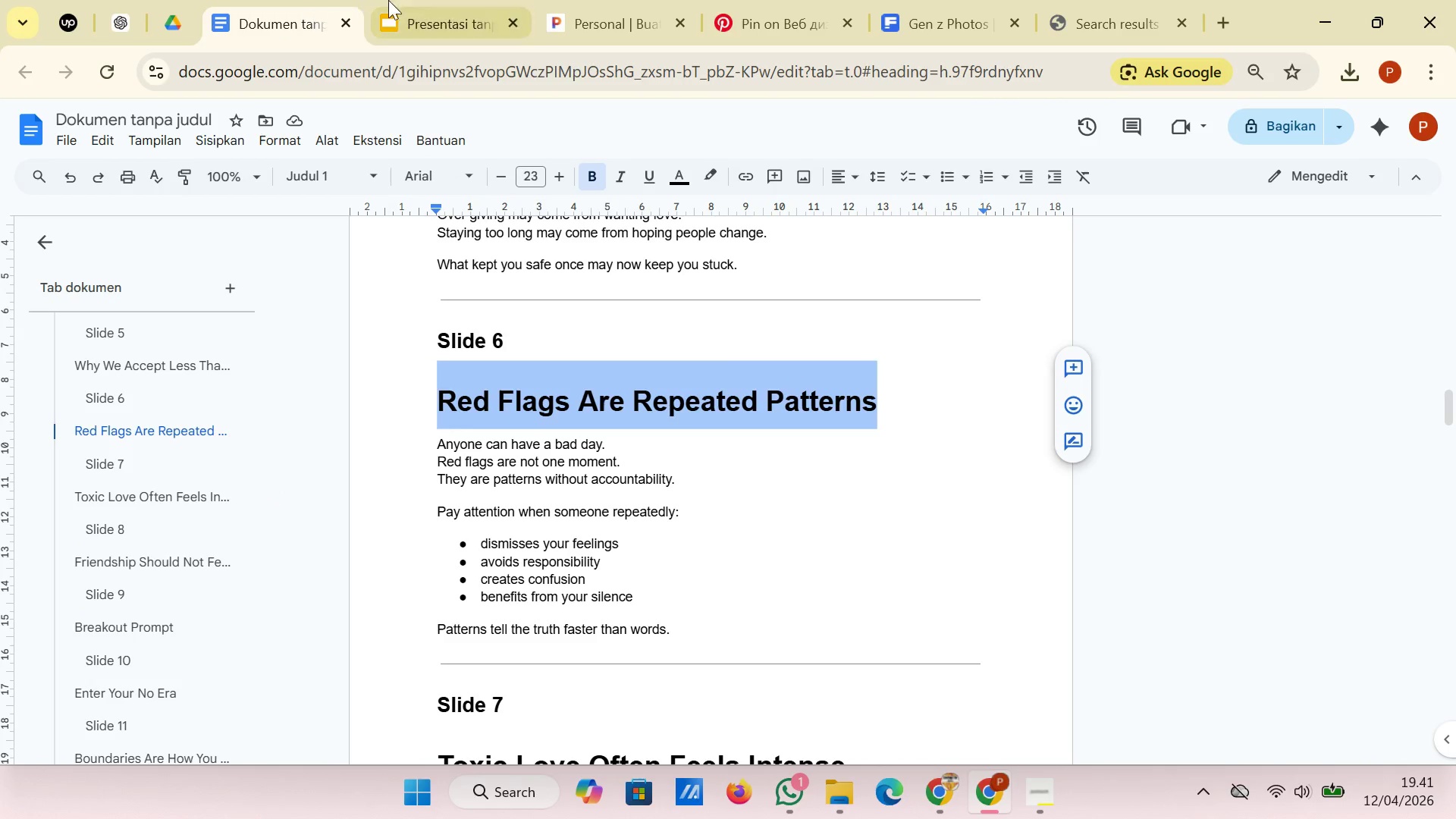 
left_click([422, 0])
 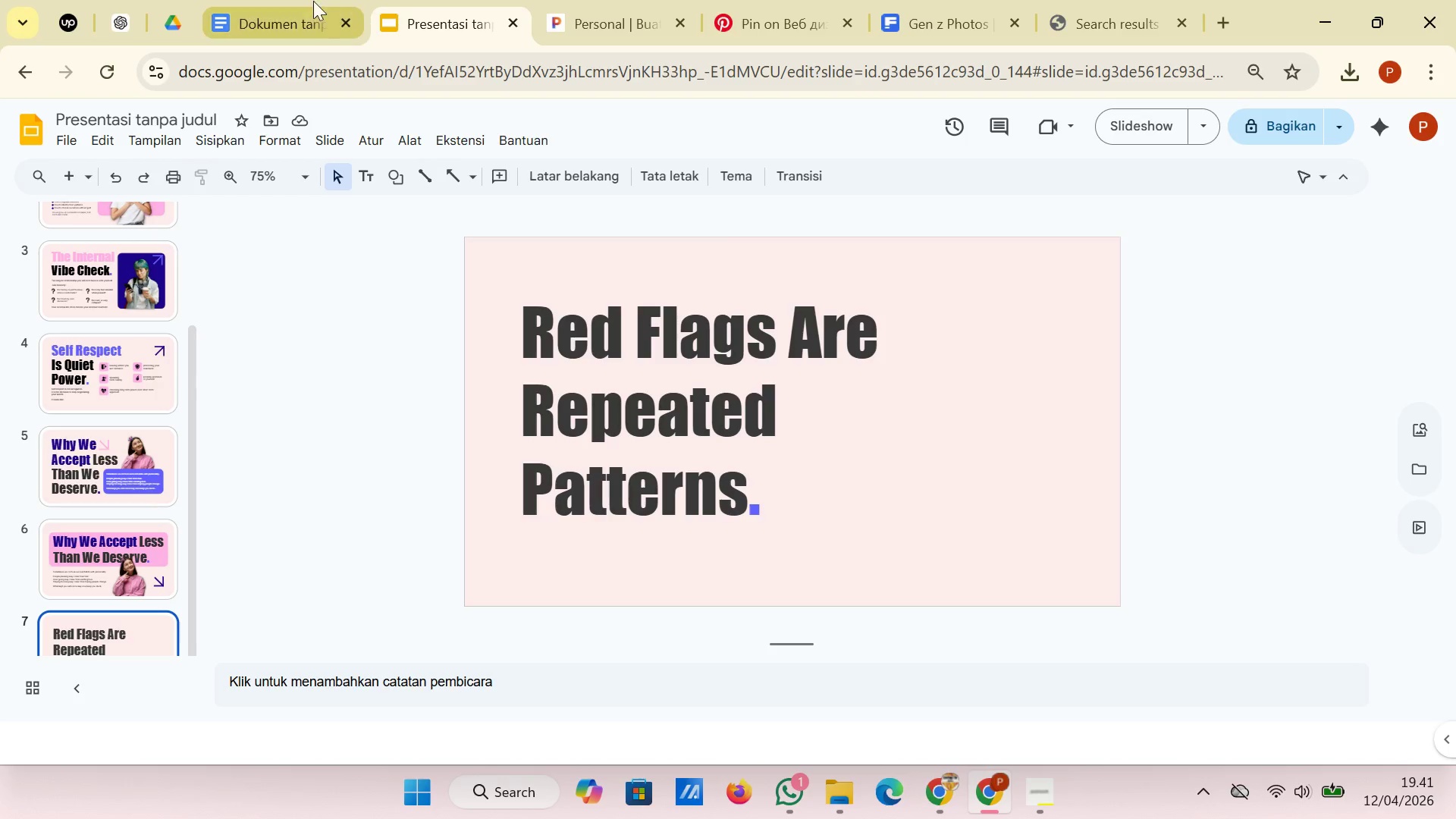 
left_click([308, 0])
 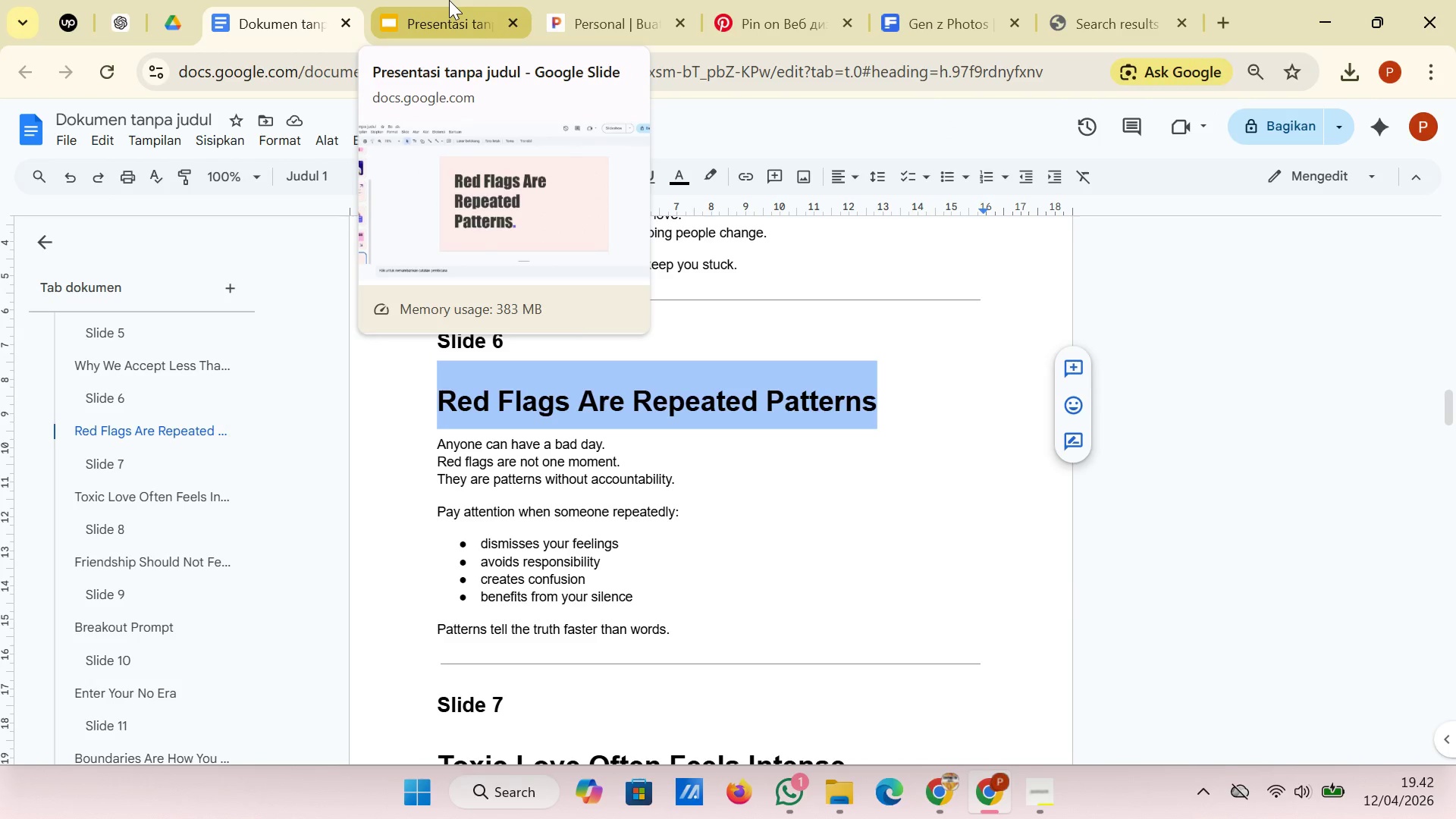 
left_click([449, 0])
 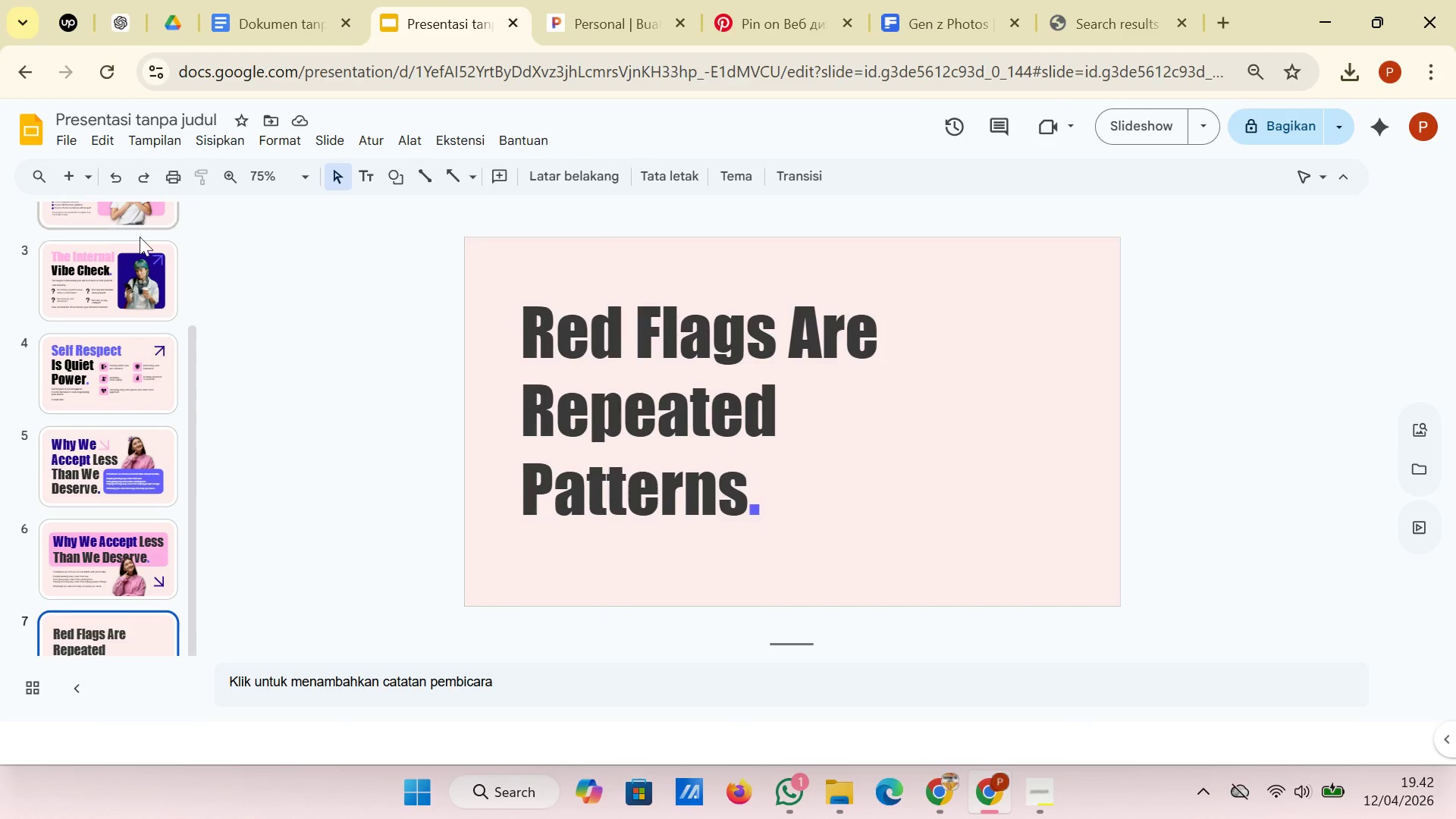 
scroll: coordinate [82, 298], scroll_direction: up, amount: 5.0
 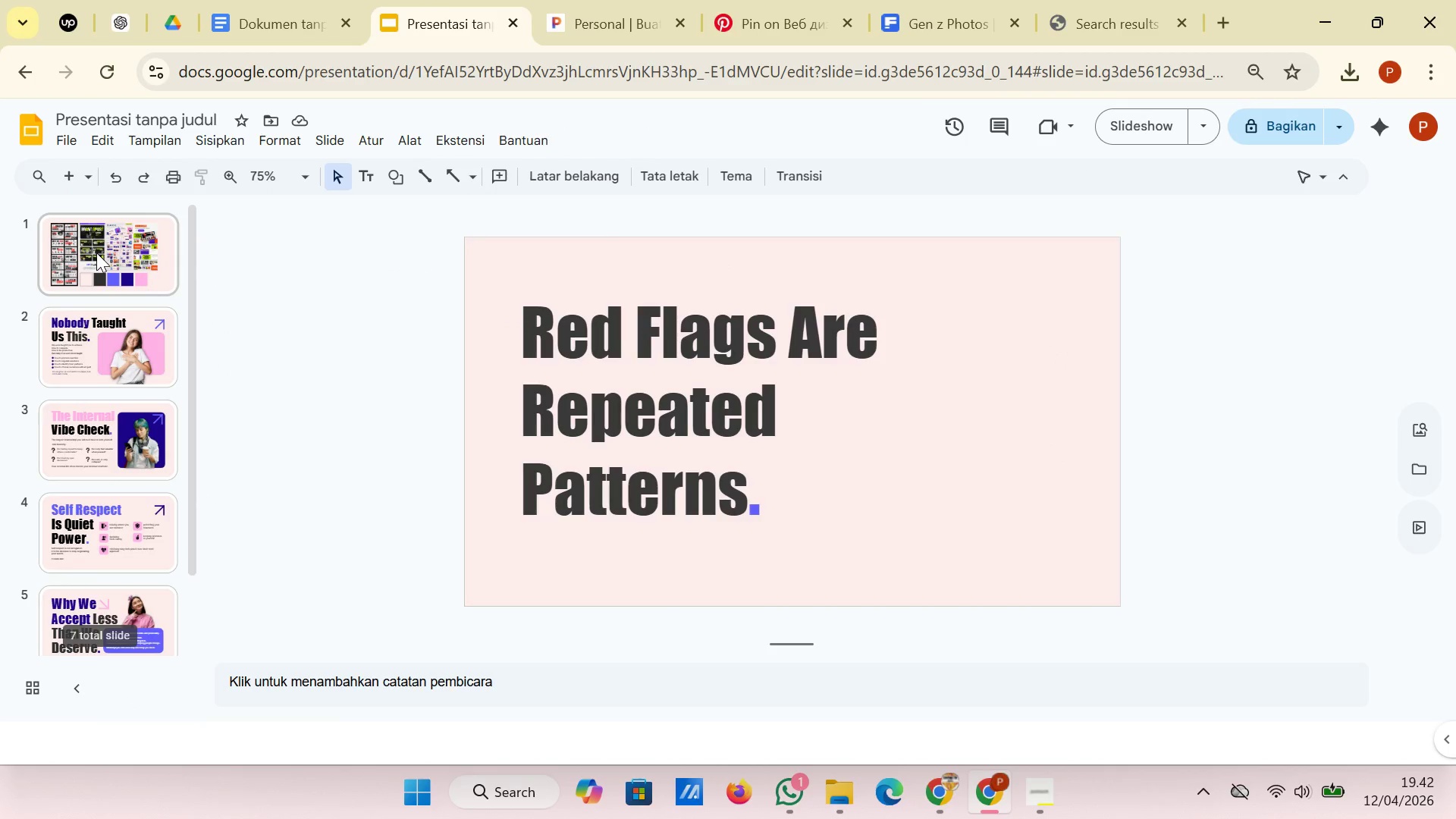 
left_click([96, 253])
 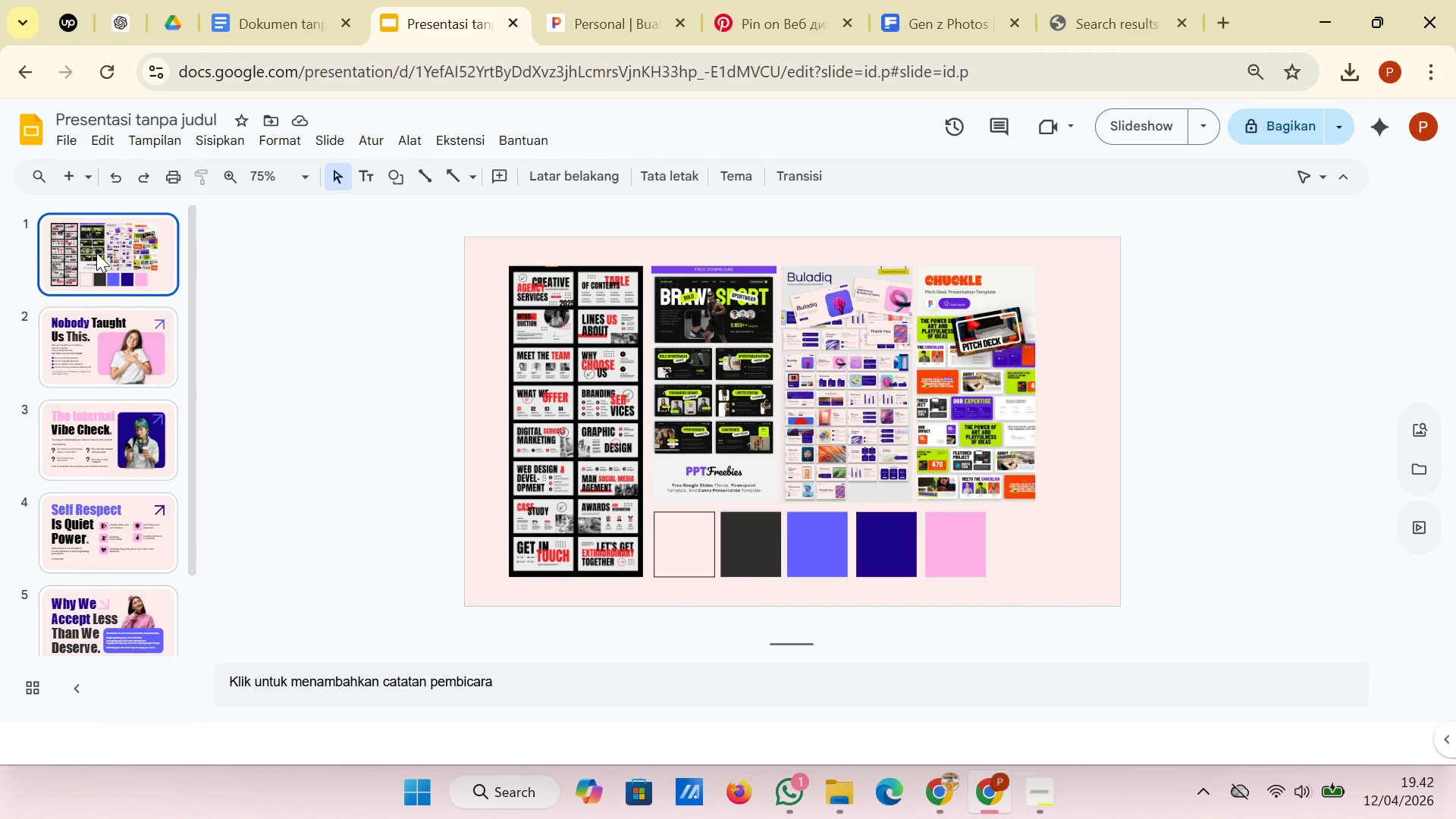 
wait(6.88)
 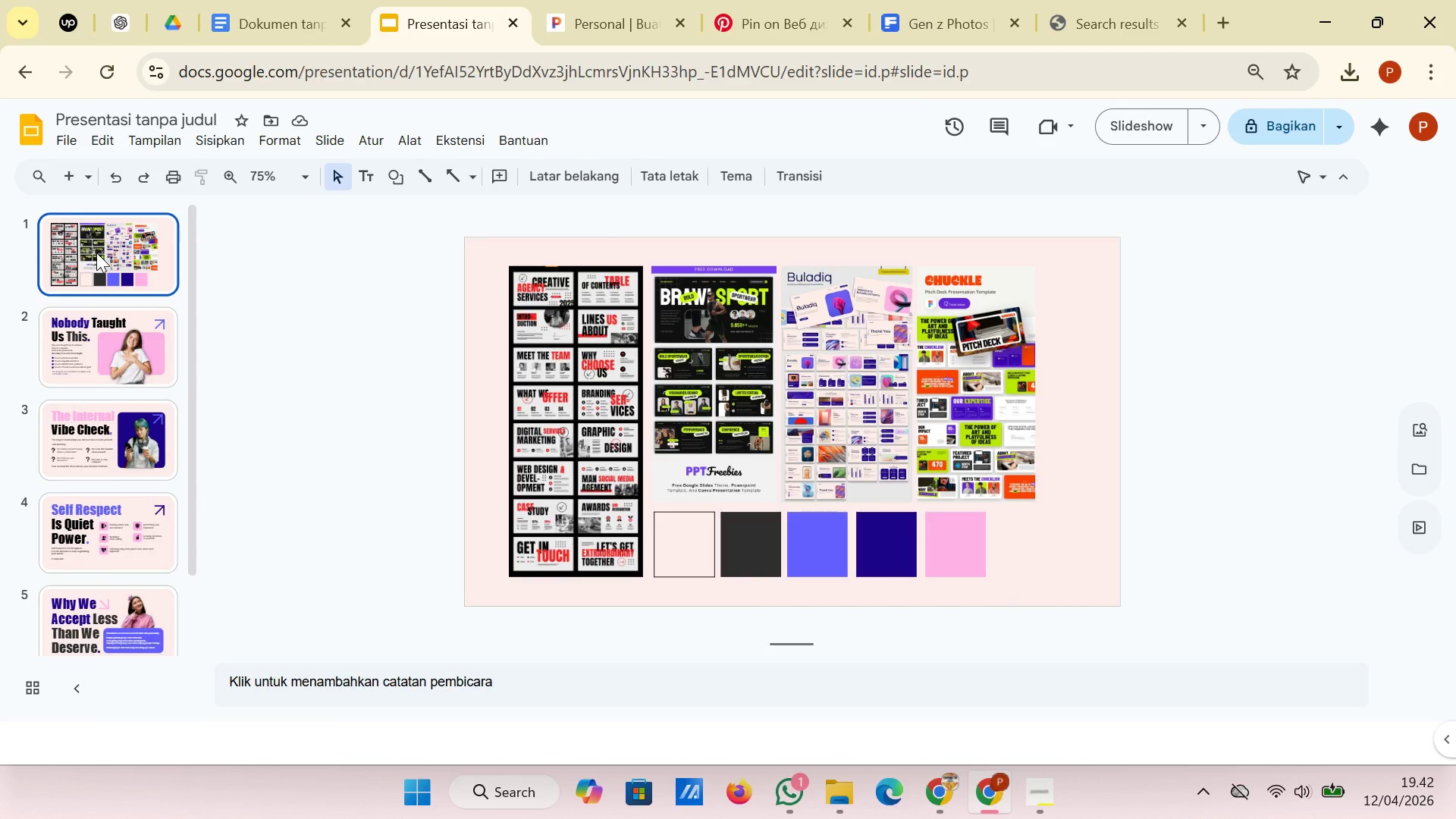 
left_click([290, 0])
 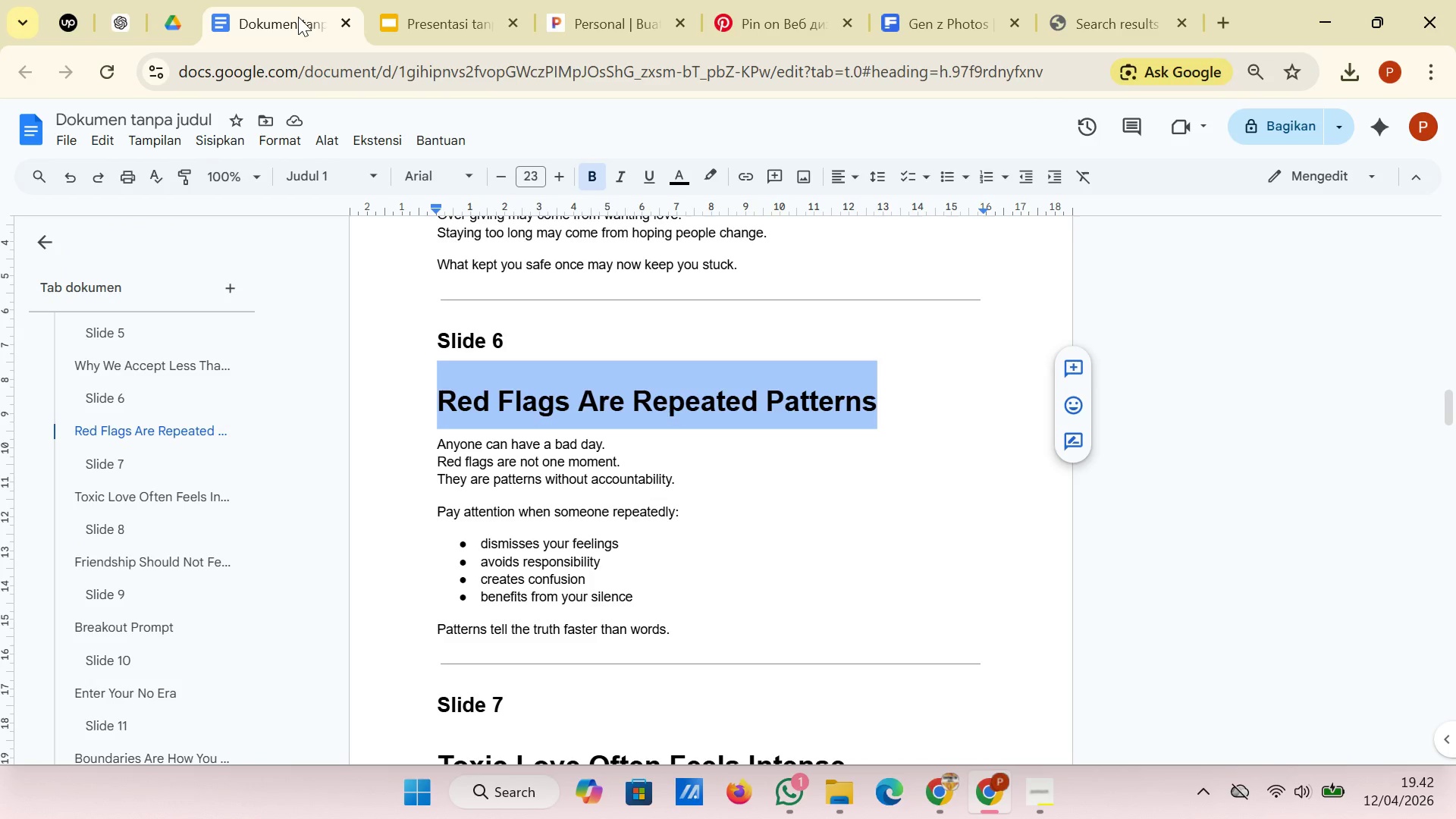 
wait(5.59)
 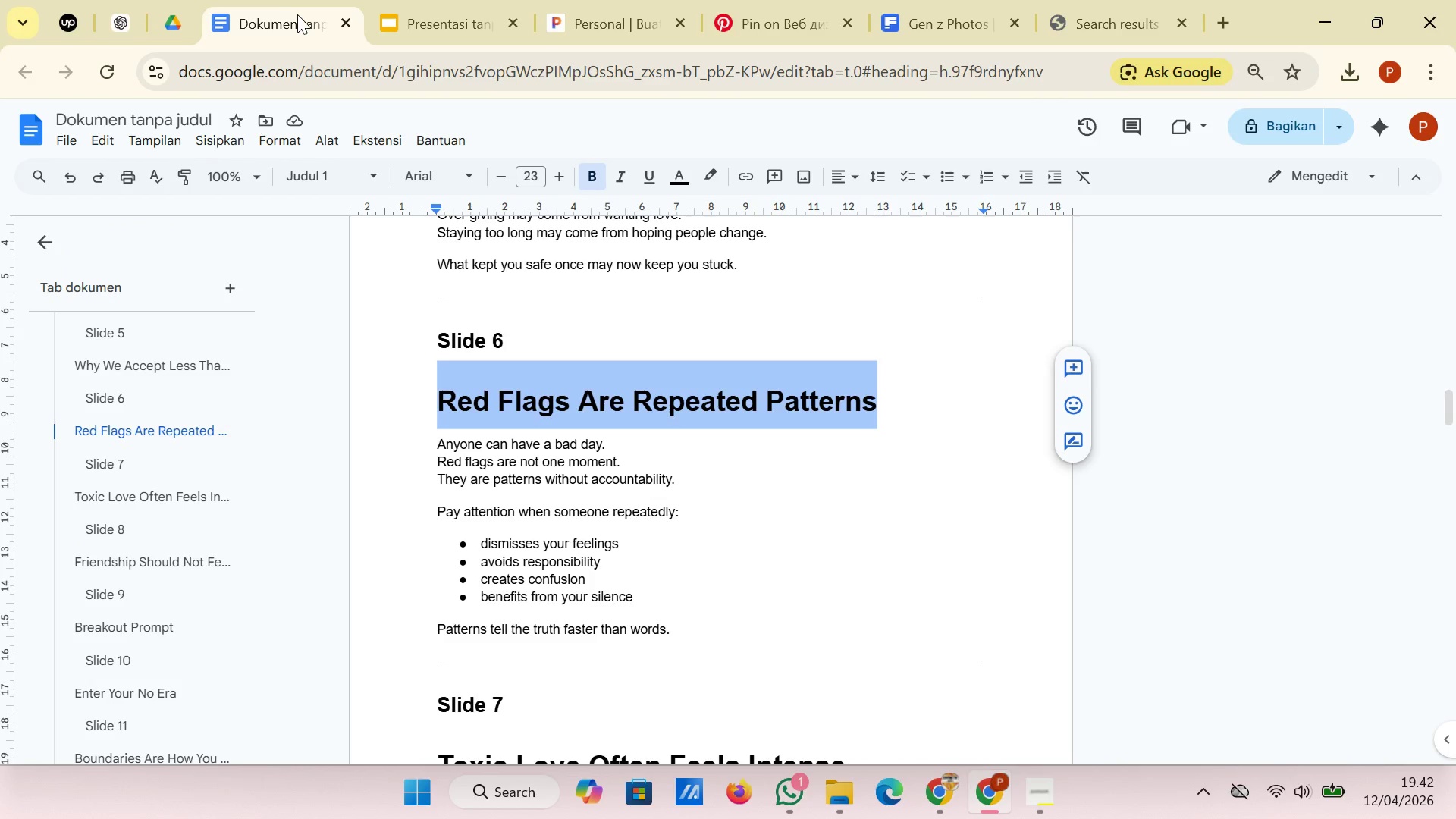 
left_click([472, 0])
 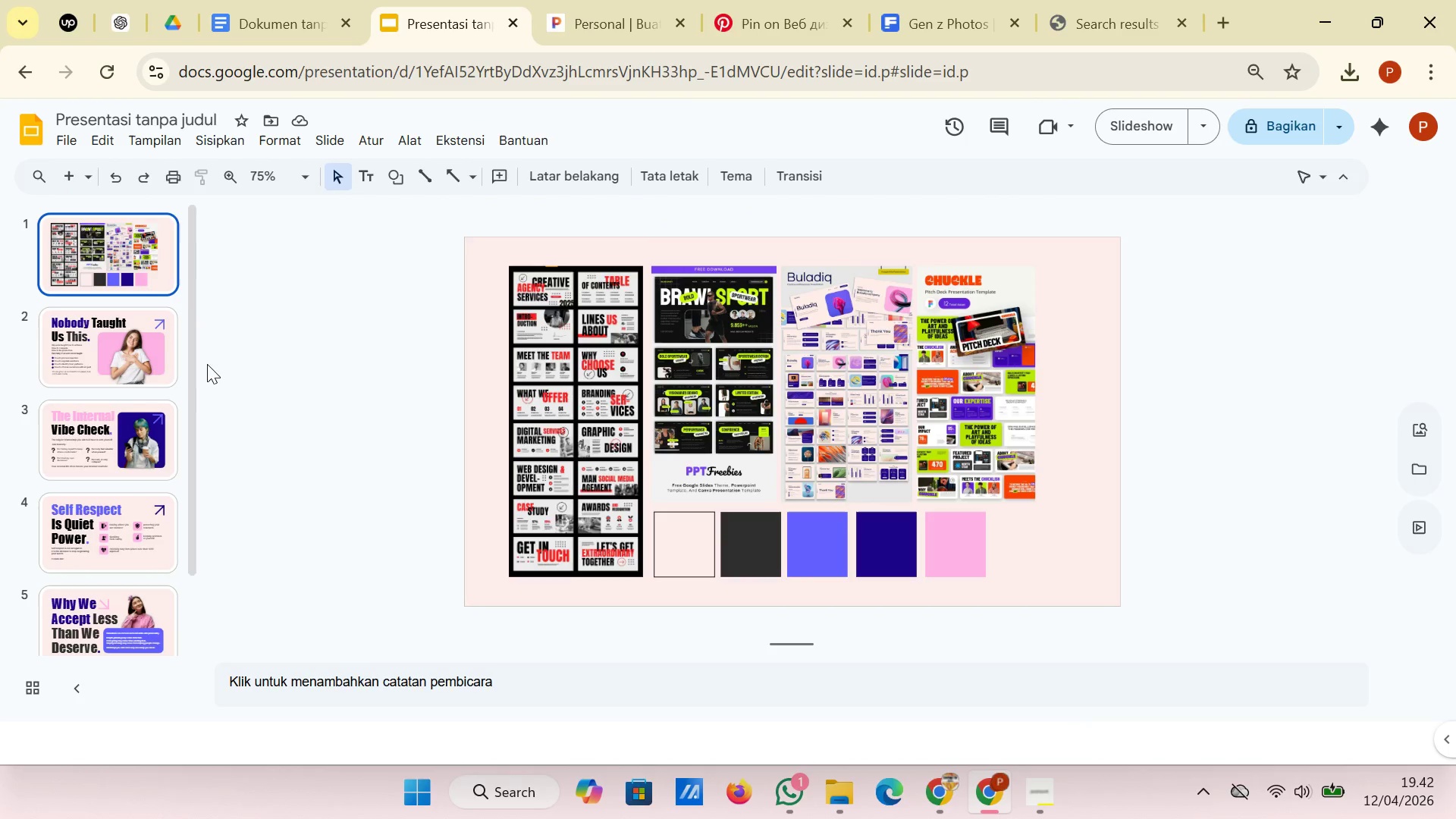 
scroll: coordinate [143, 473], scroll_direction: down, amount: 5.0
 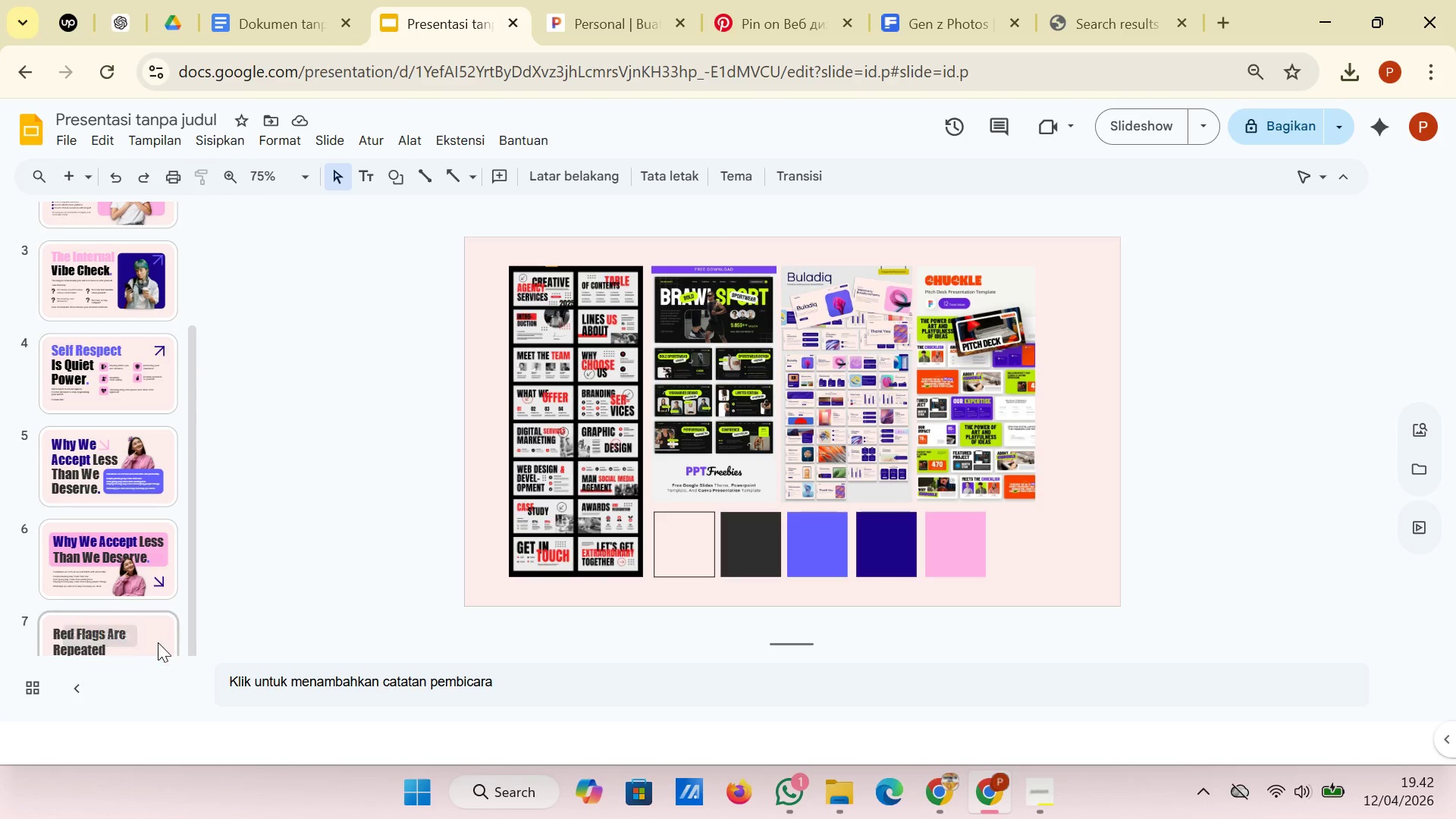 
left_click([158, 644])
 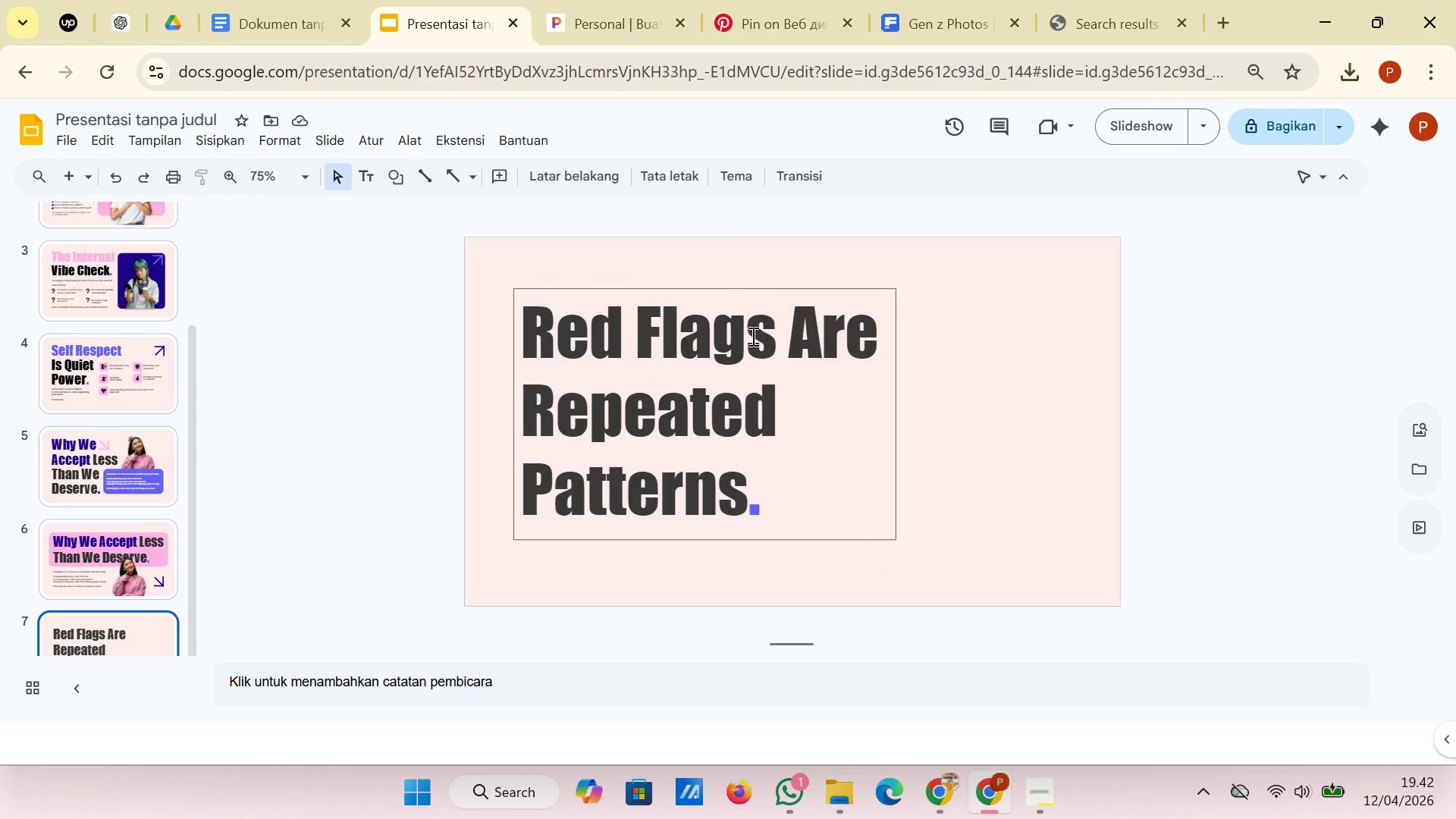 
left_click([752, 336])
 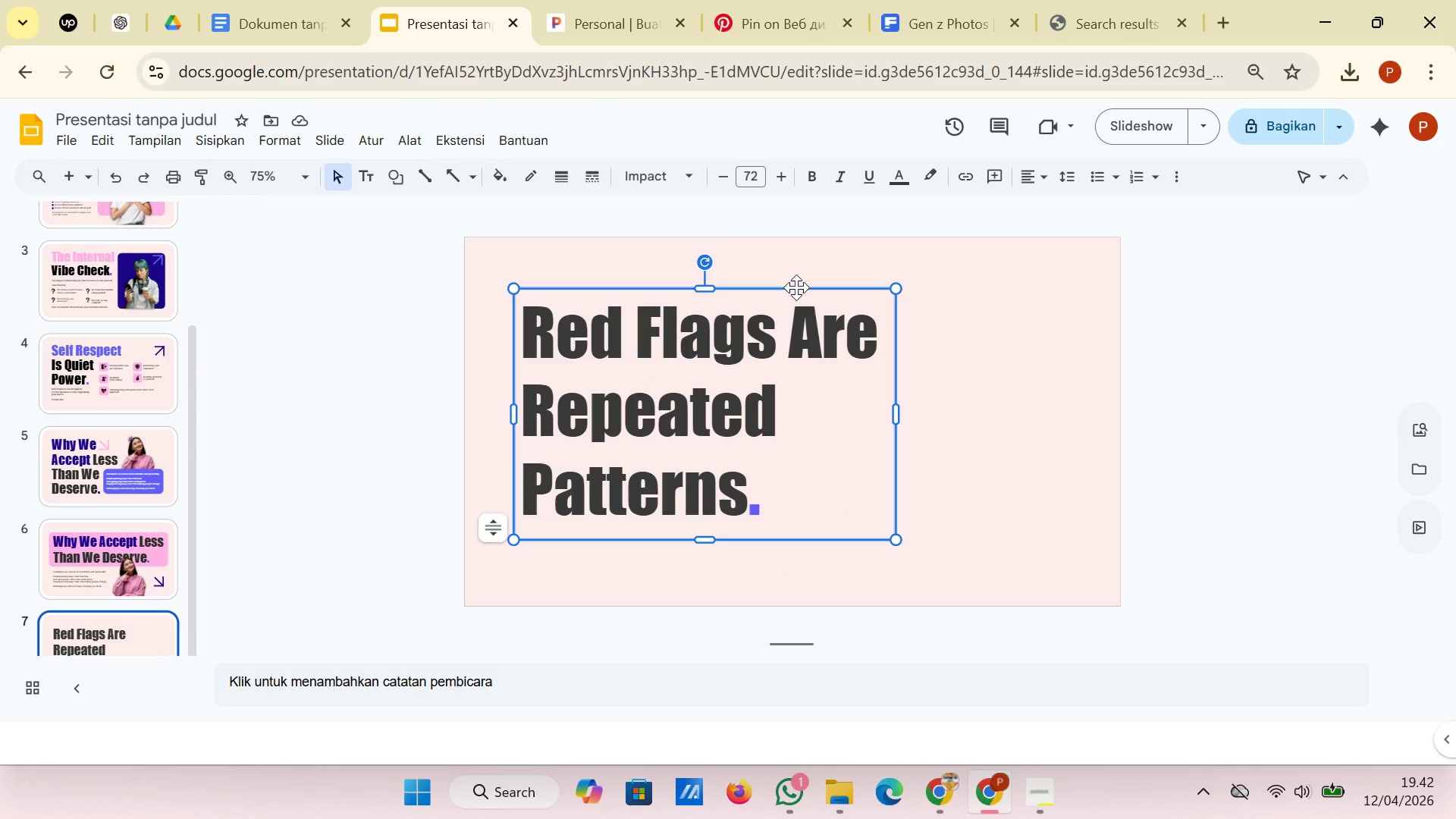 
left_click([796, 285])
 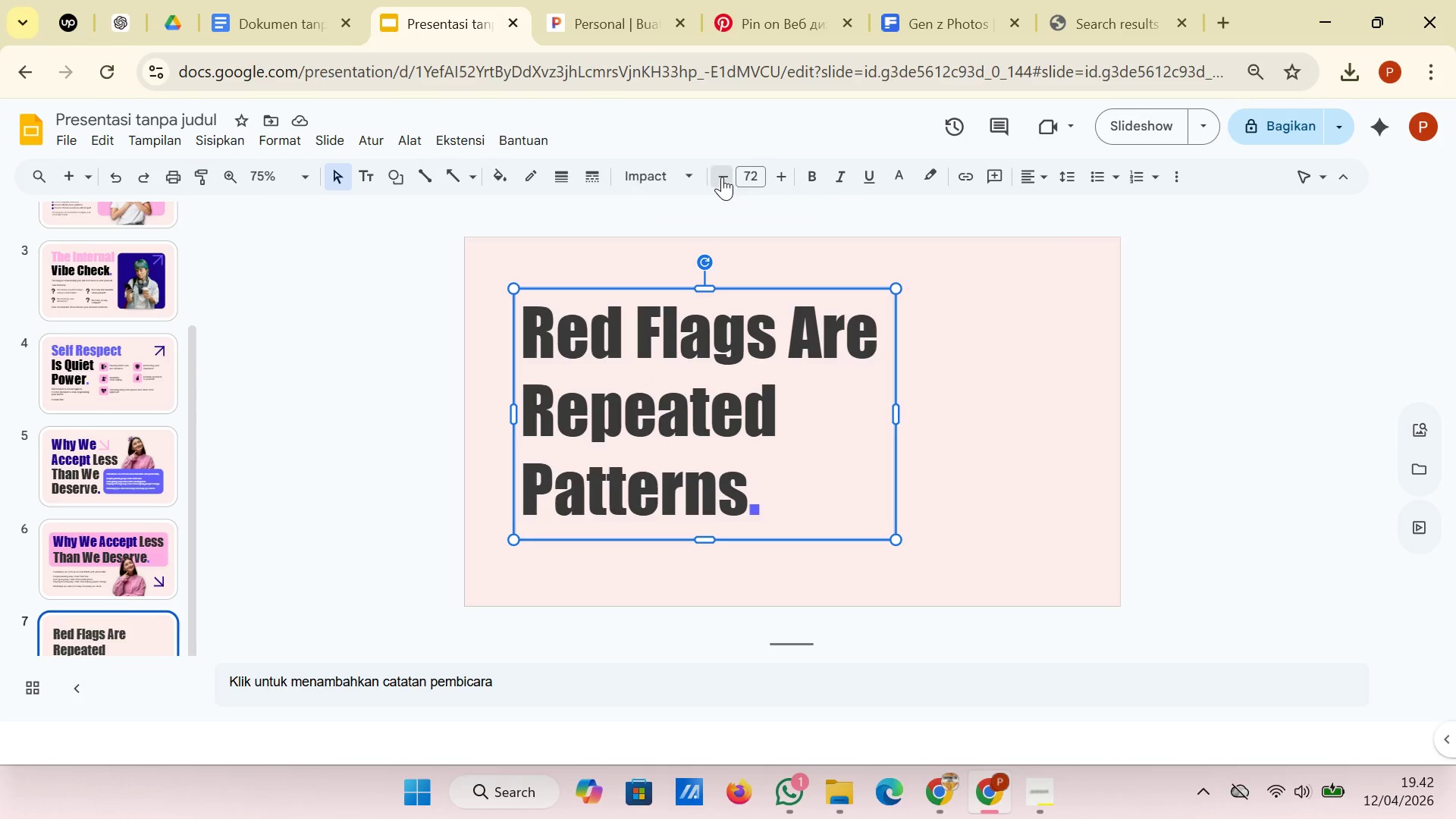 
double_click([722, 177])
 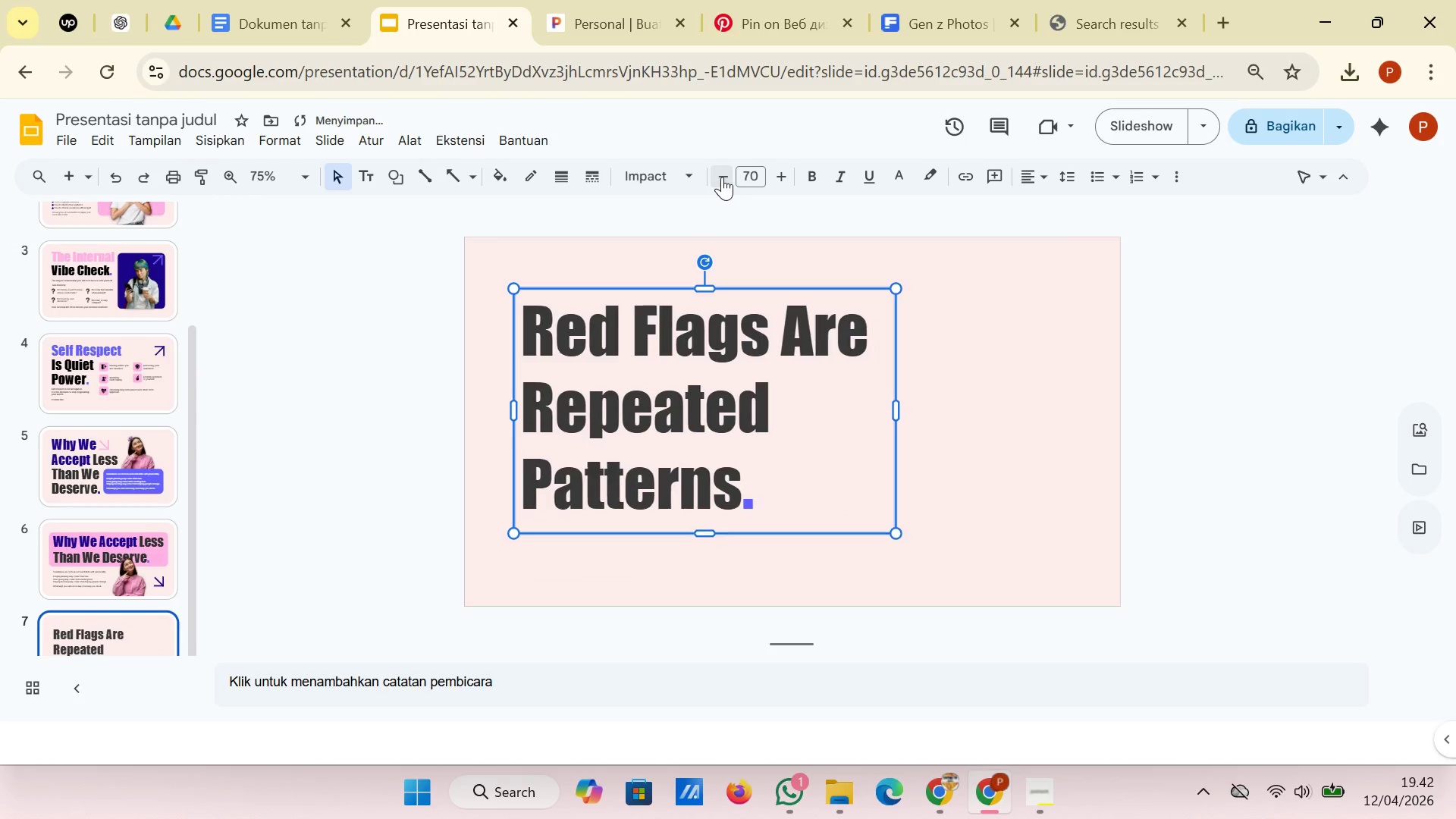 
triple_click([722, 177])
 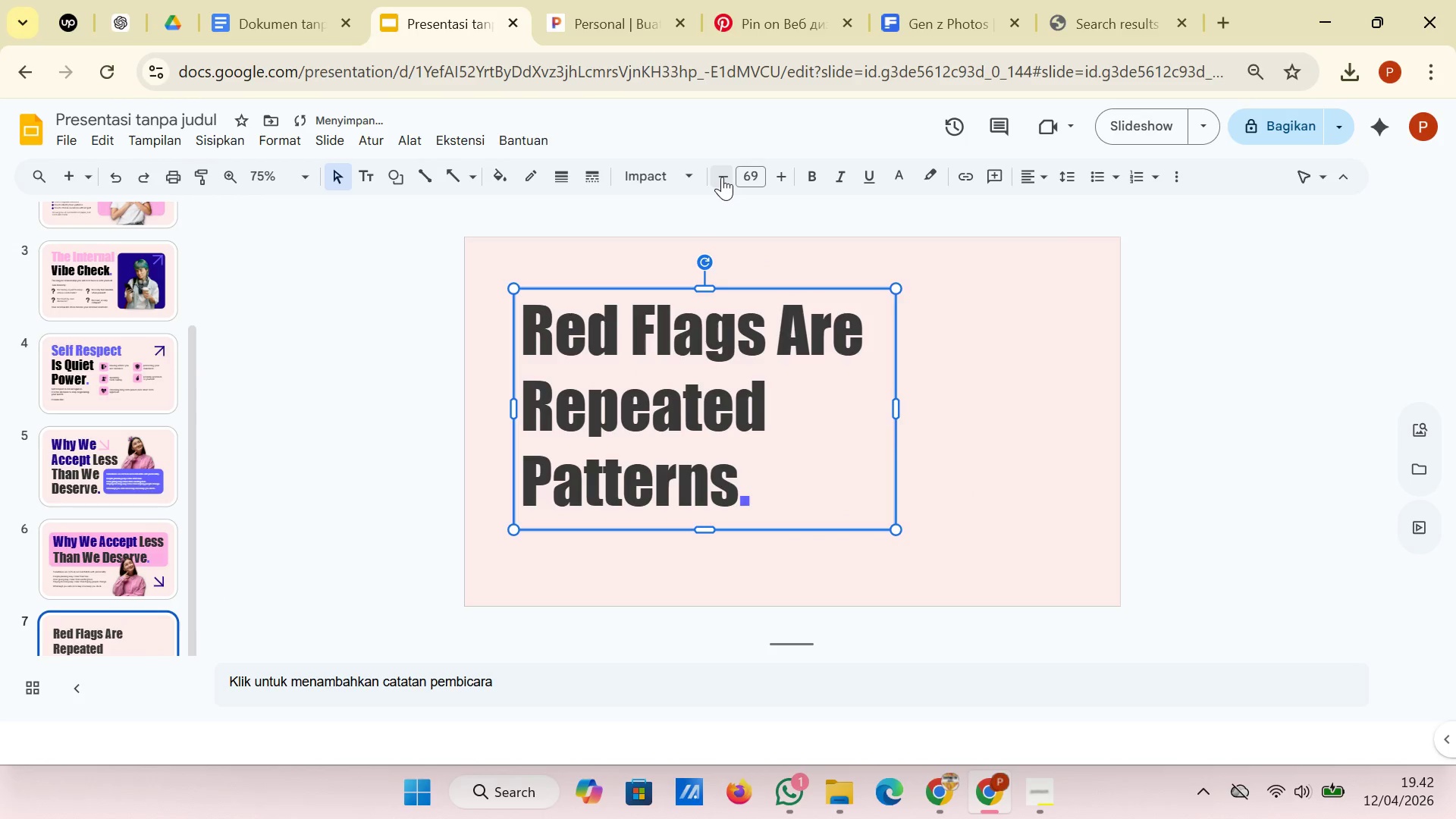 
triple_click([722, 177])
 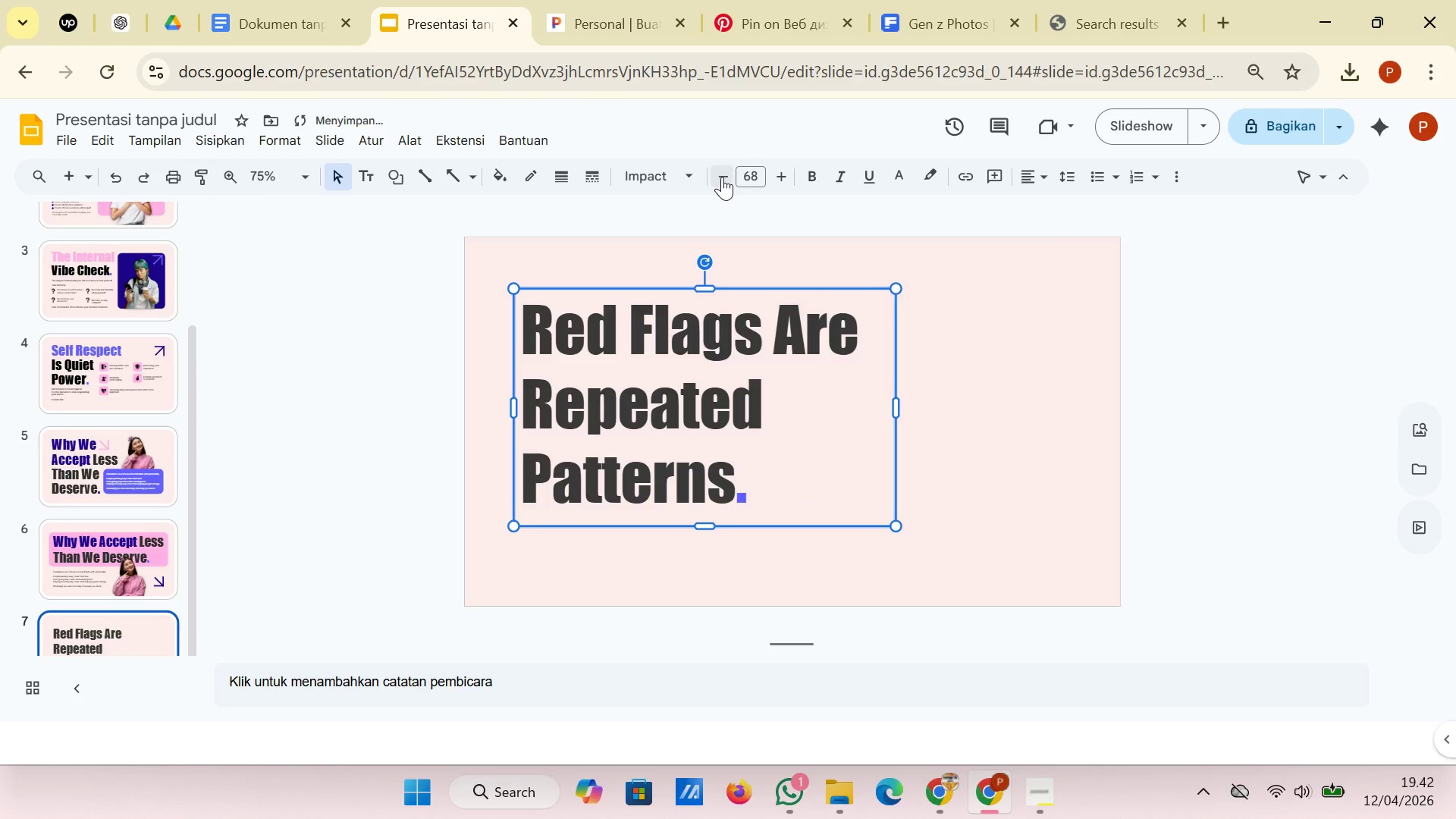 
left_click([722, 177])
 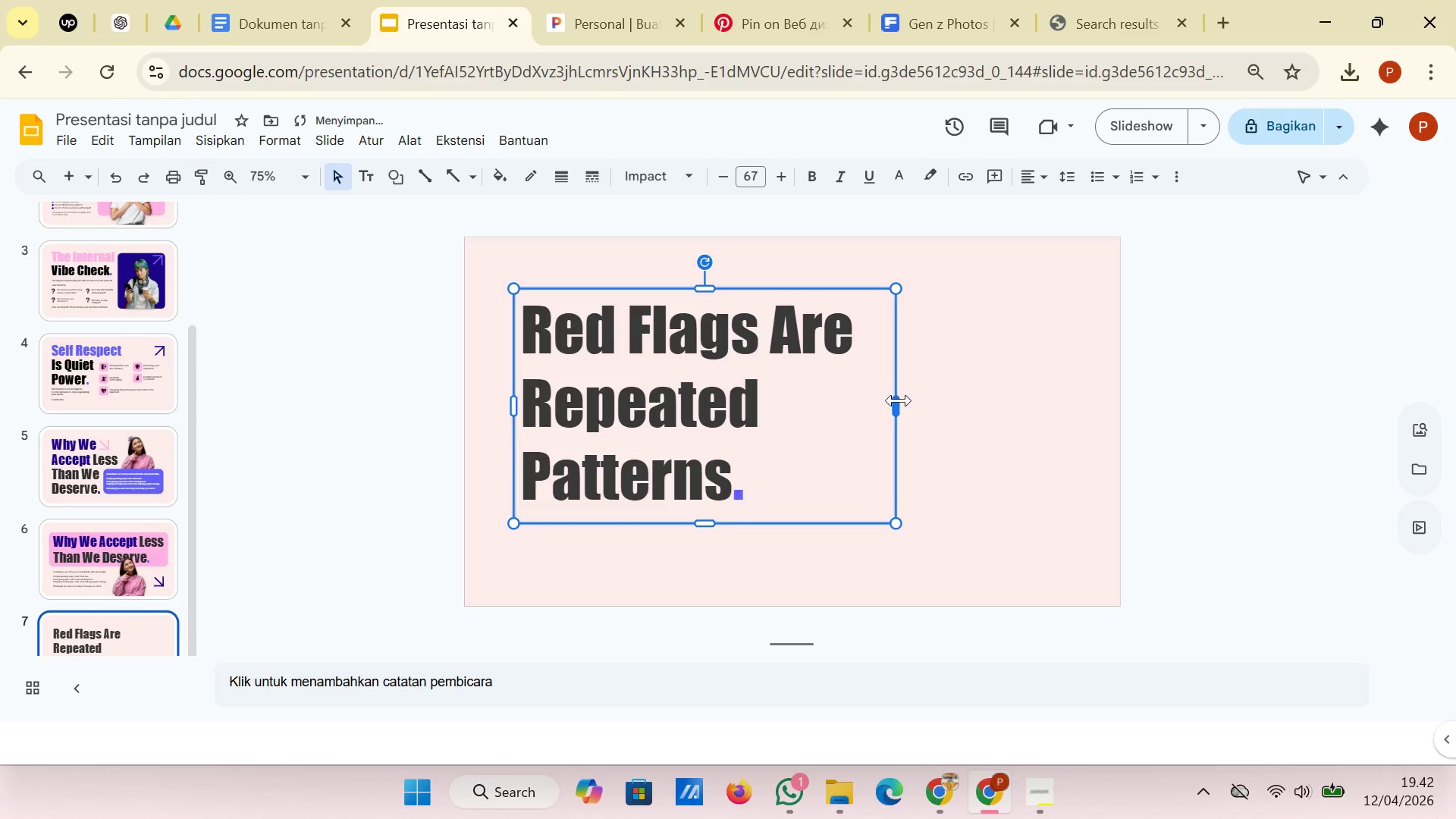 
left_click_drag(start_coordinate=[899, 400], to_coordinate=[1070, 397])
 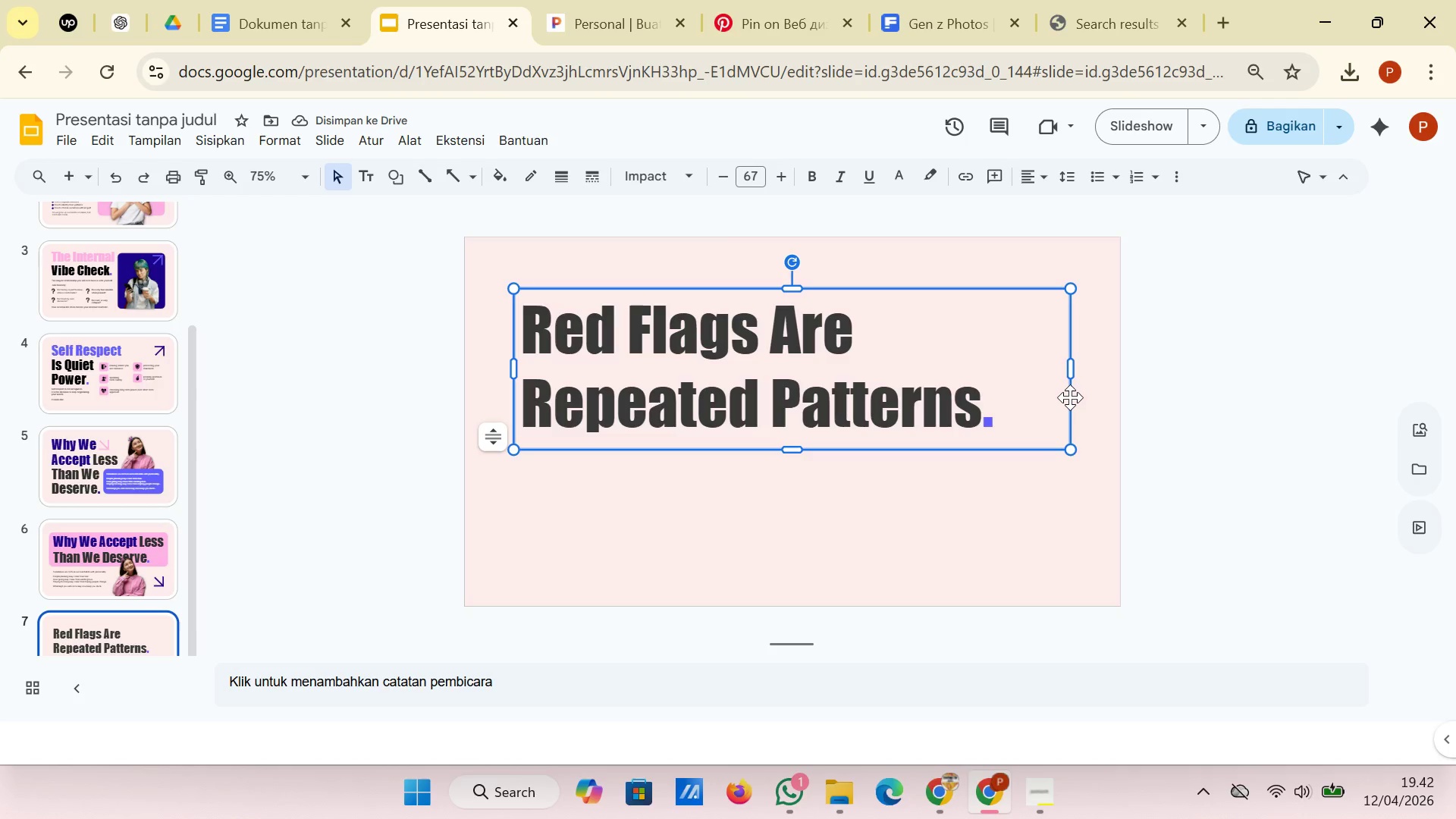 
left_click([985, 543])
 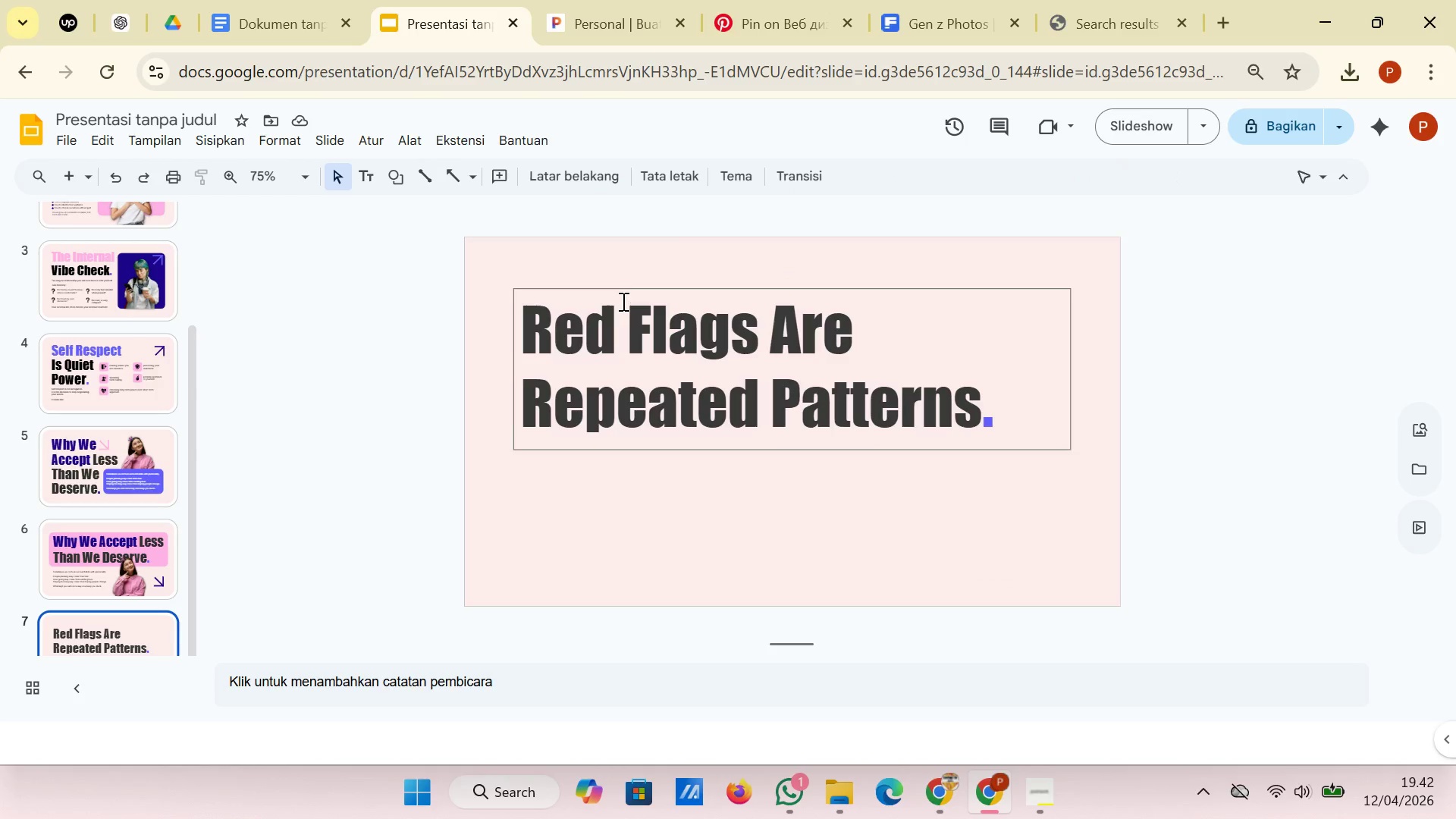 
left_click_drag(start_coordinate=[621, 293], to_coordinate=[621, 283])
 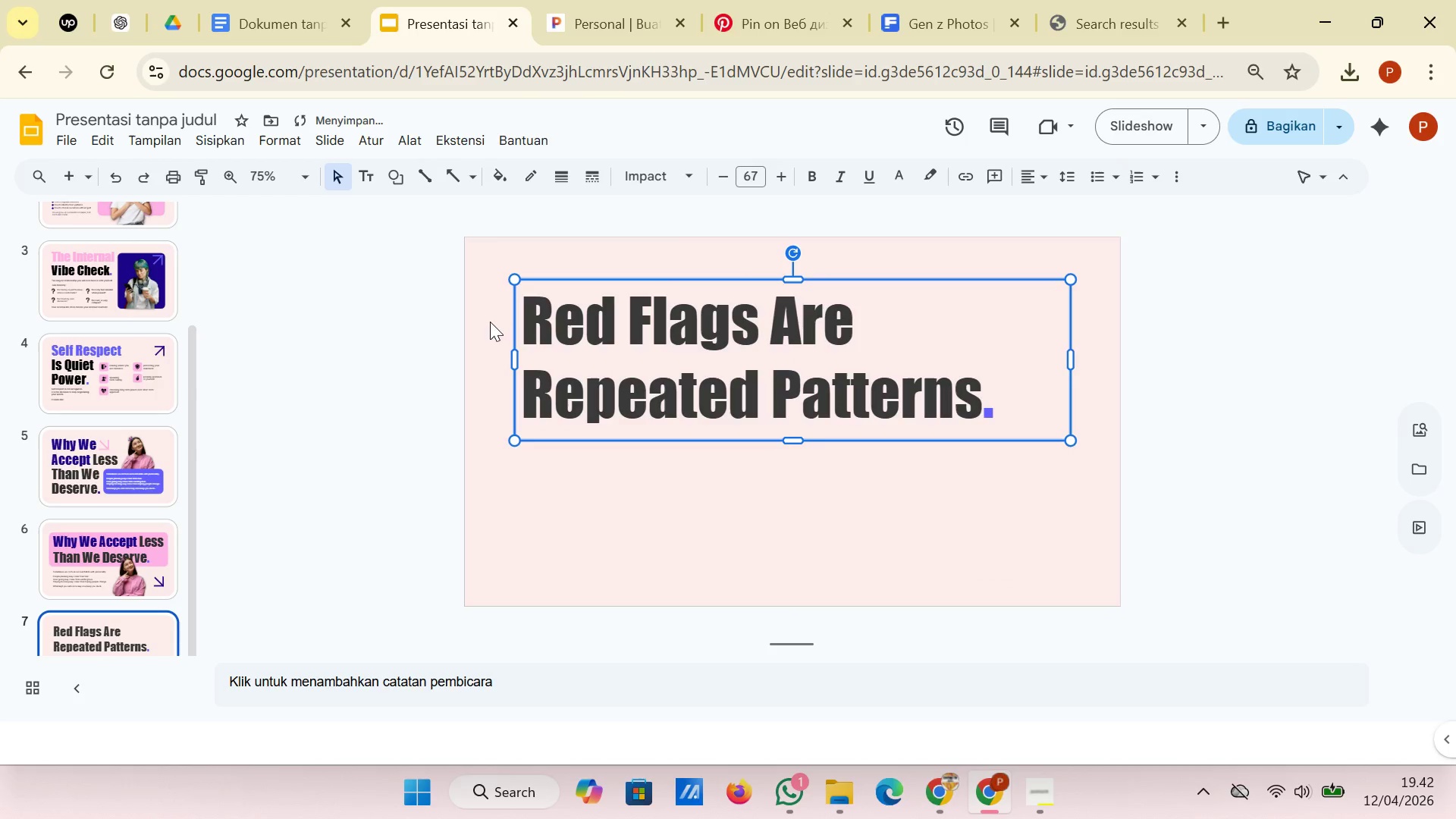 
left_click([455, 332])
 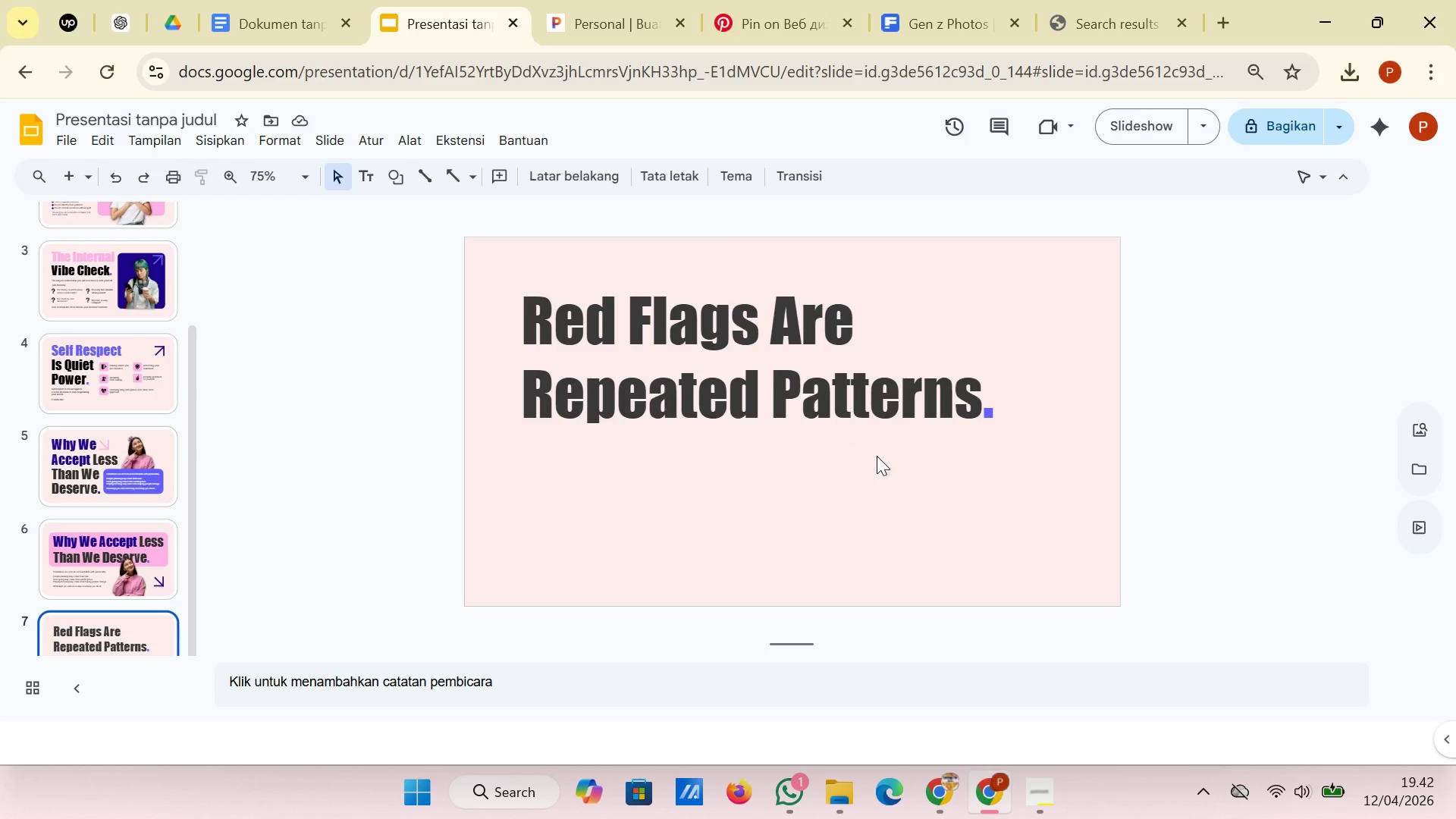 
wait(12.05)
 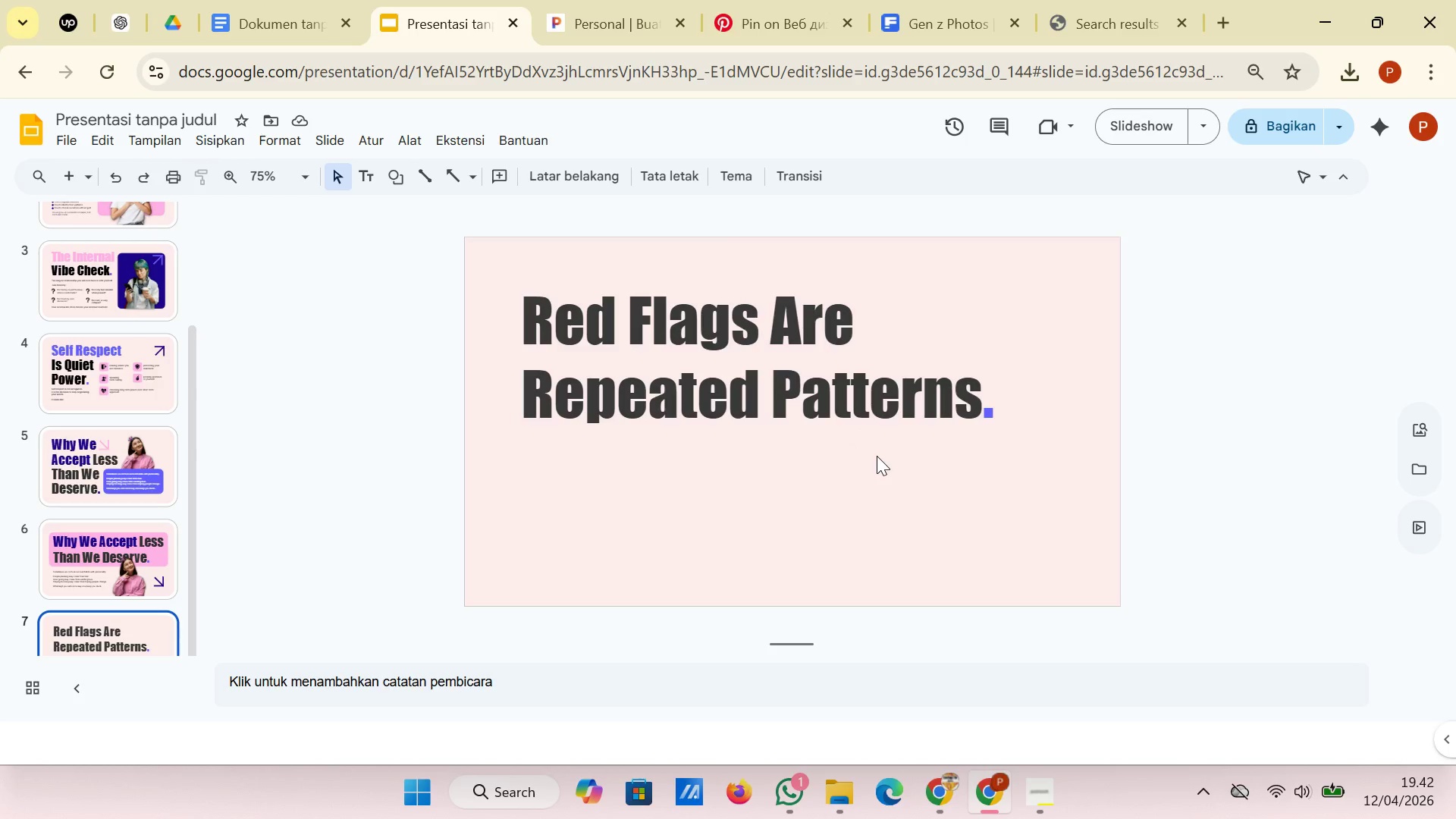 
left_click([1042, 362])
 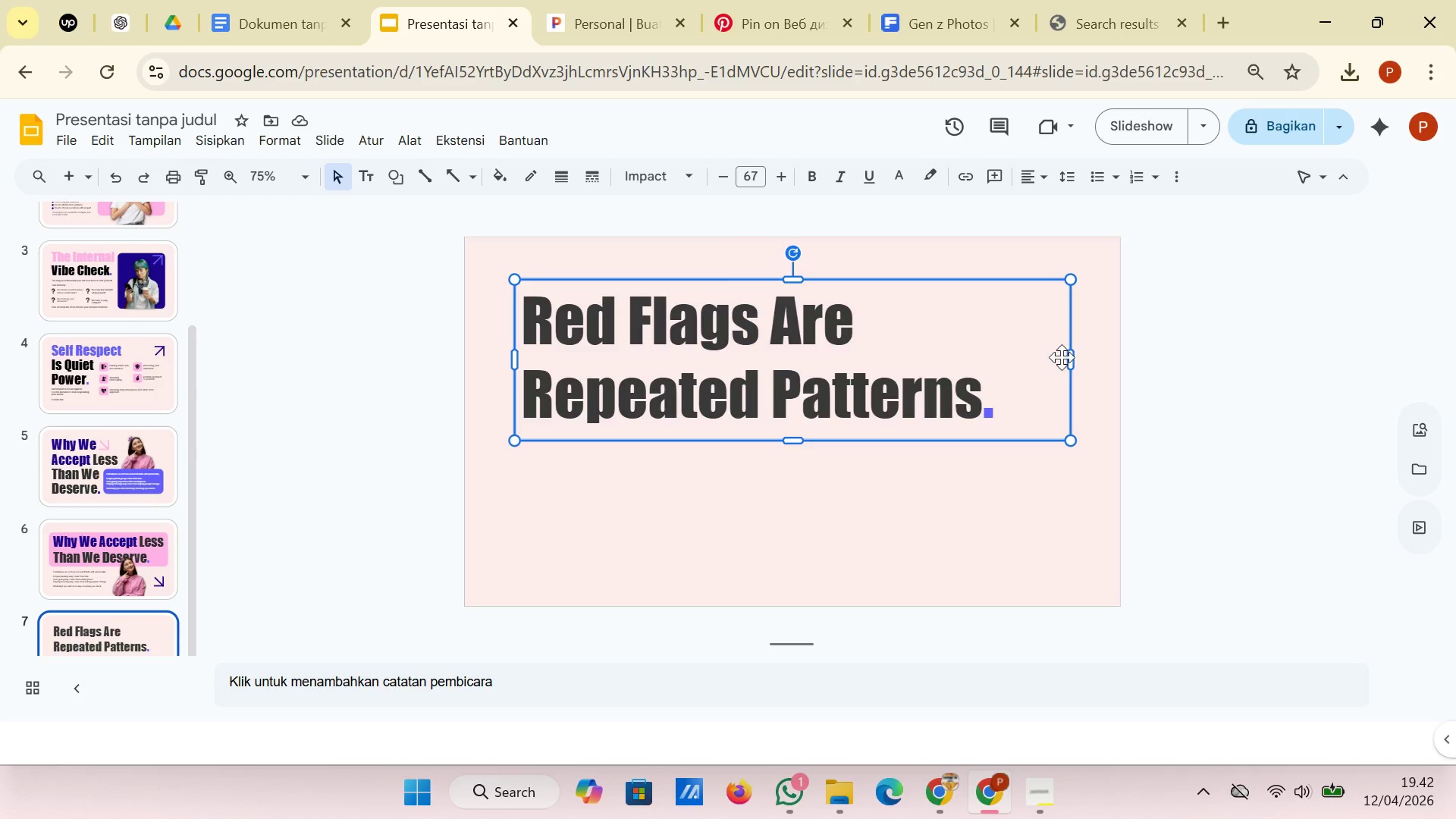 
left_click_drag(start_coordinate=[1075, 357], to_coordinate=[937, 372])
 